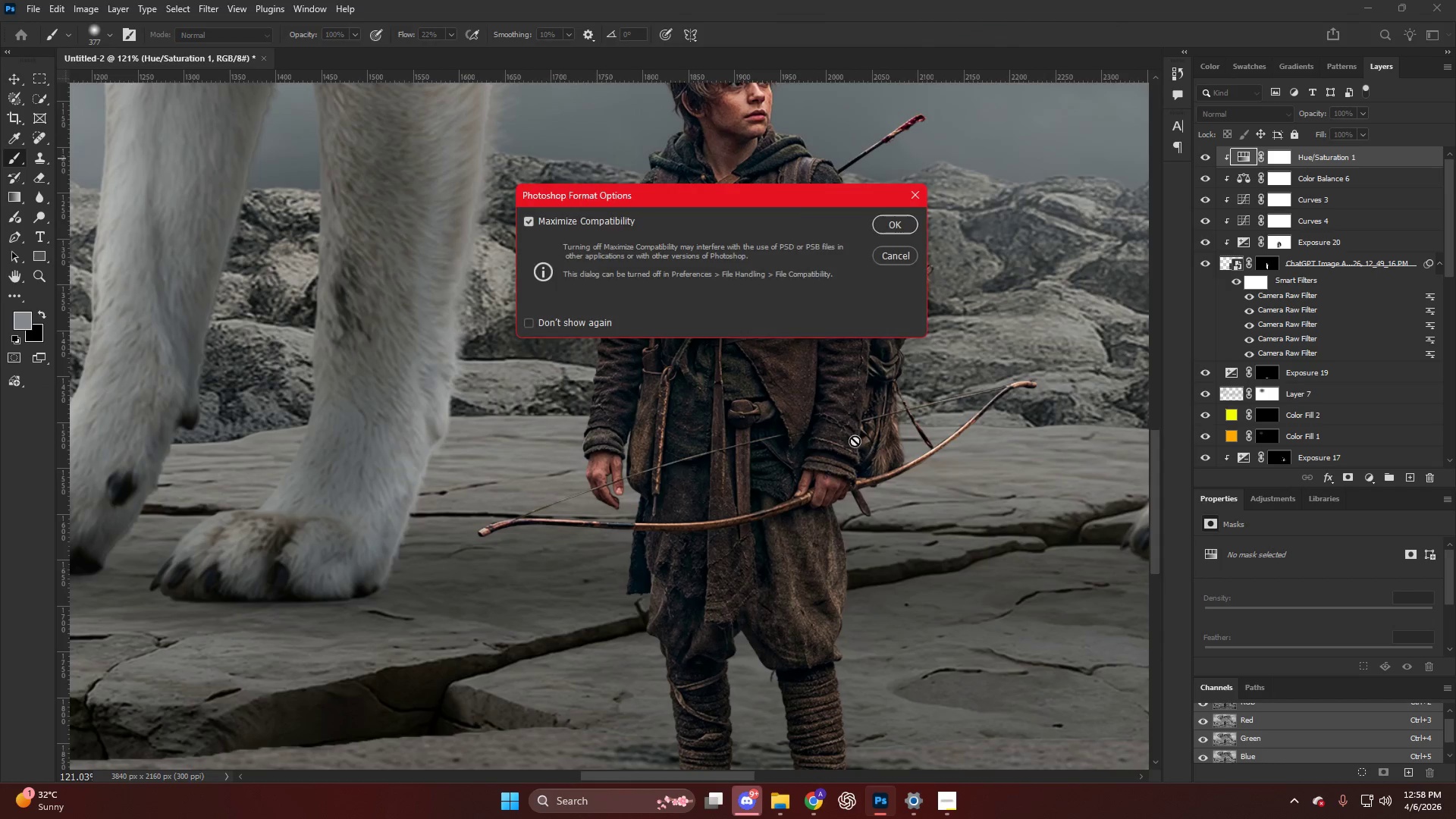 
left_click([891, 224])
 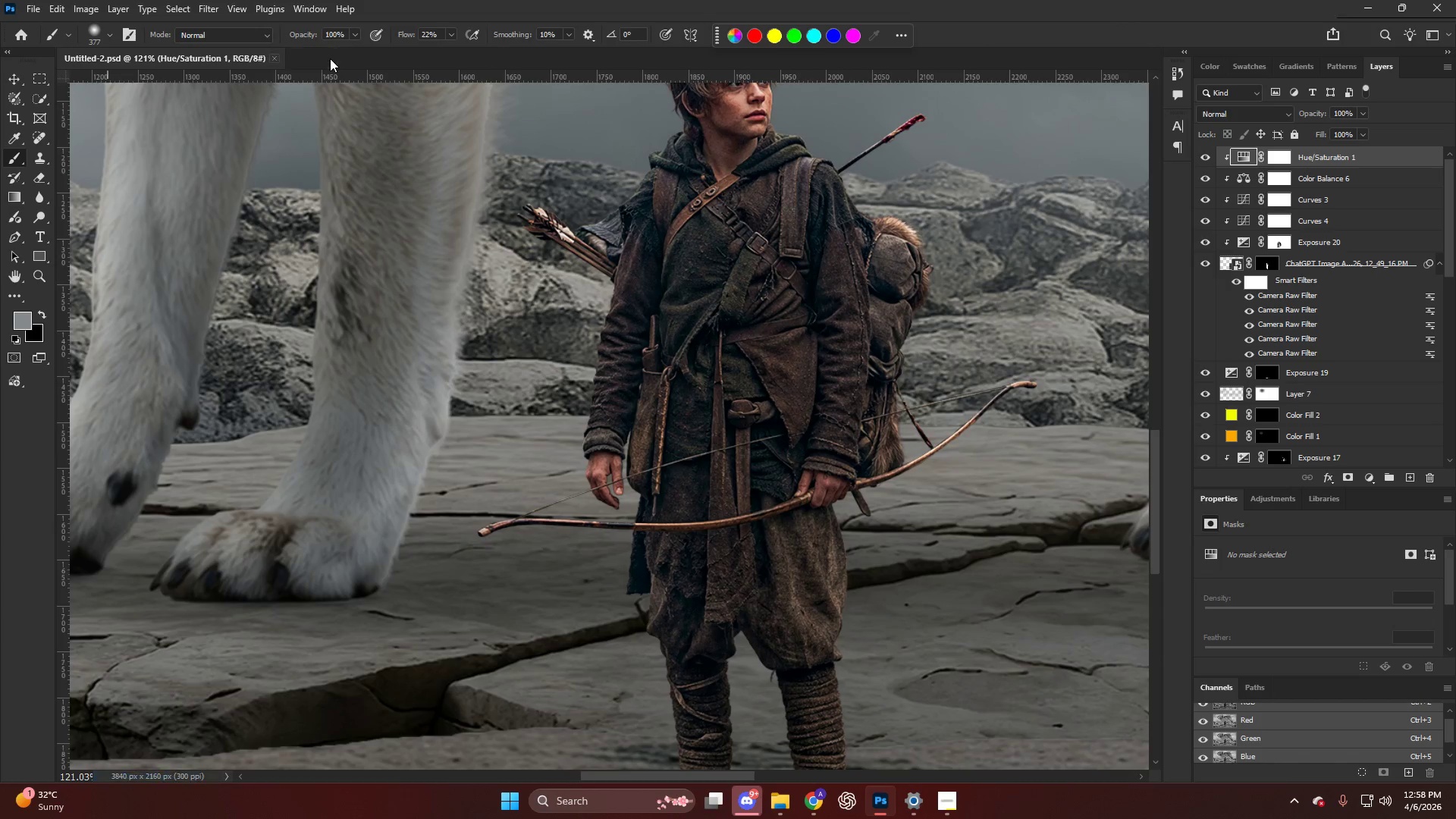 
left_click([17, 32])
 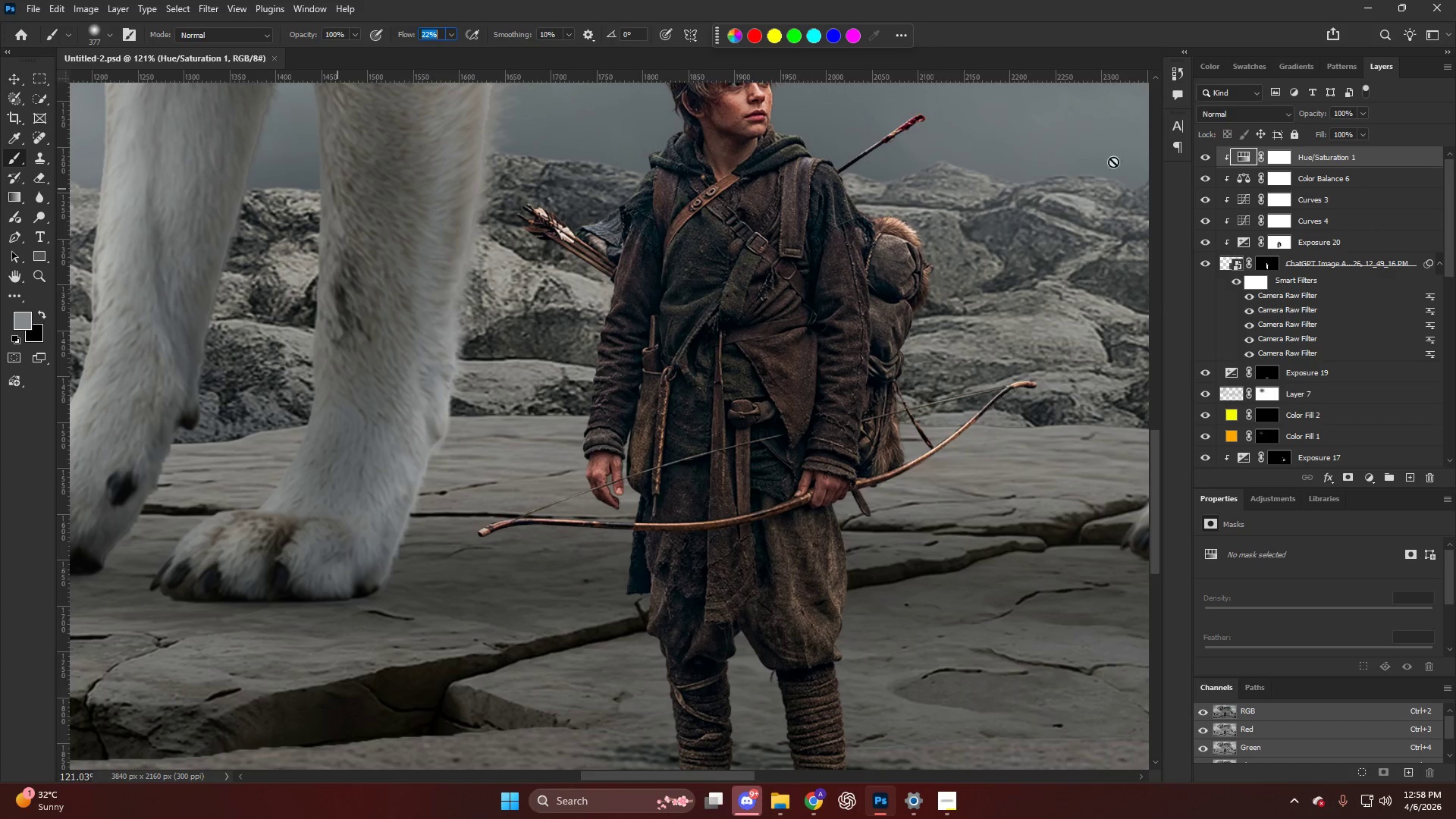 
left_click([718, 38])
 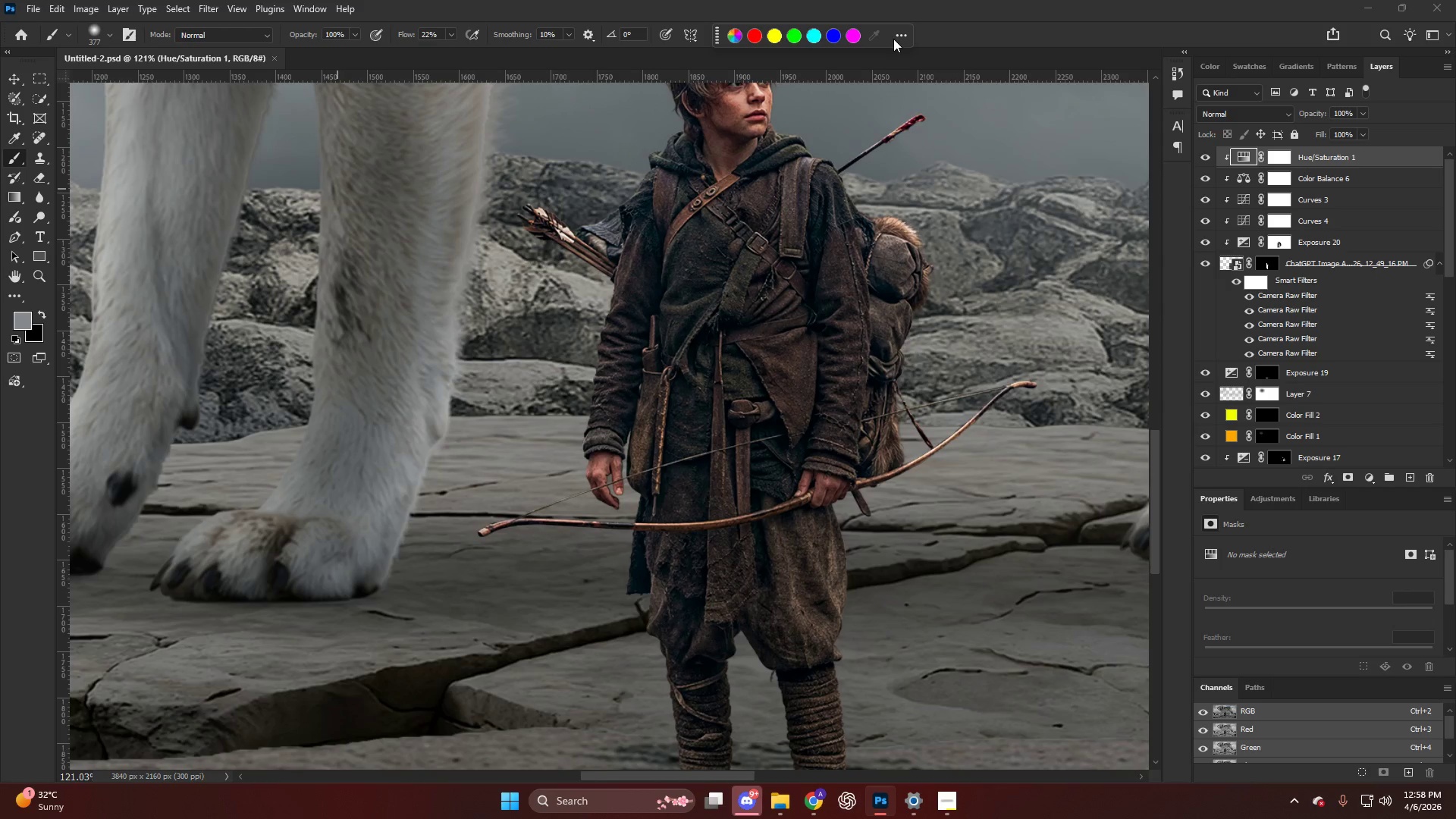 
left_click([894, 38])
 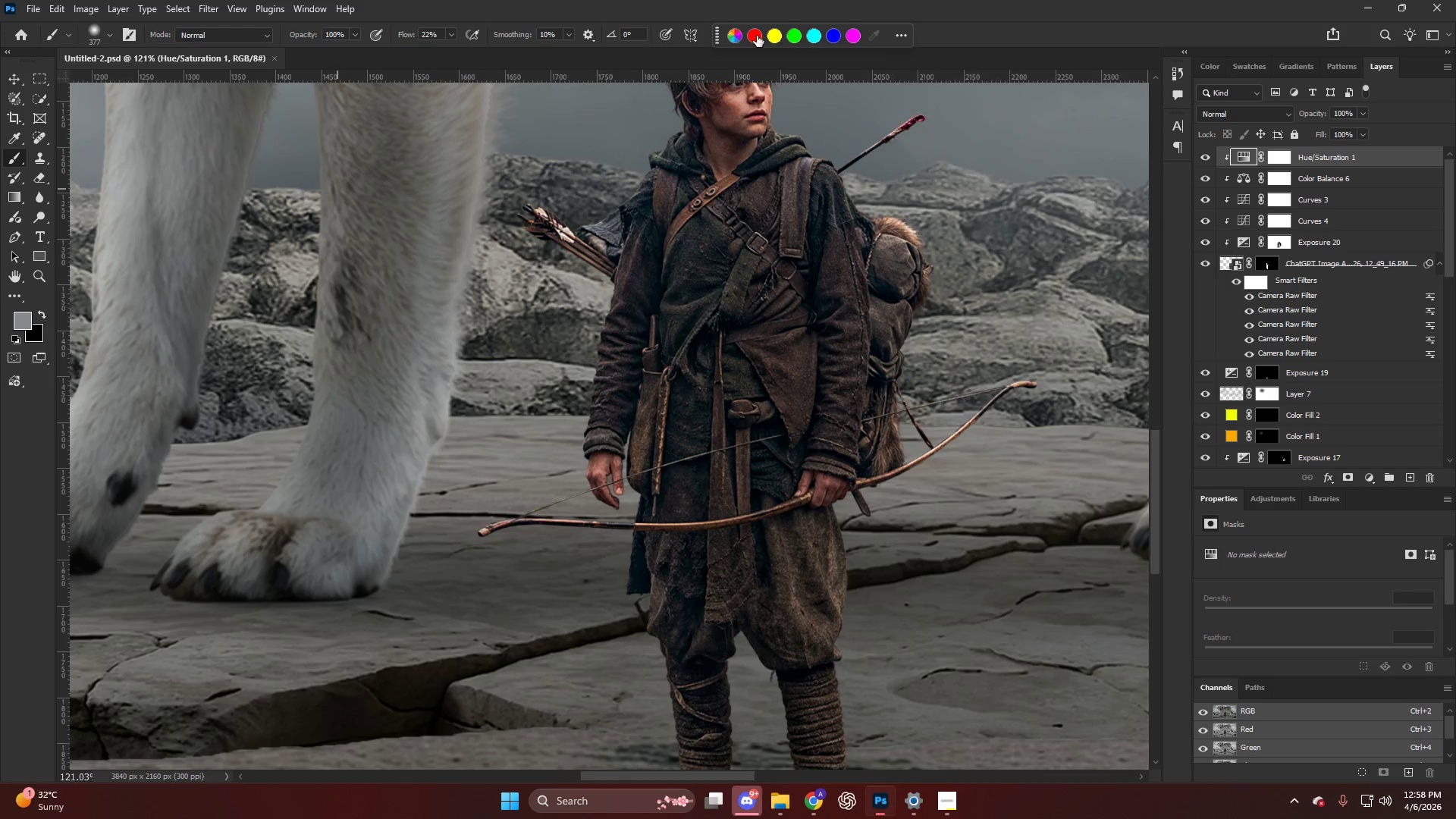 
left_click([758, 36])
 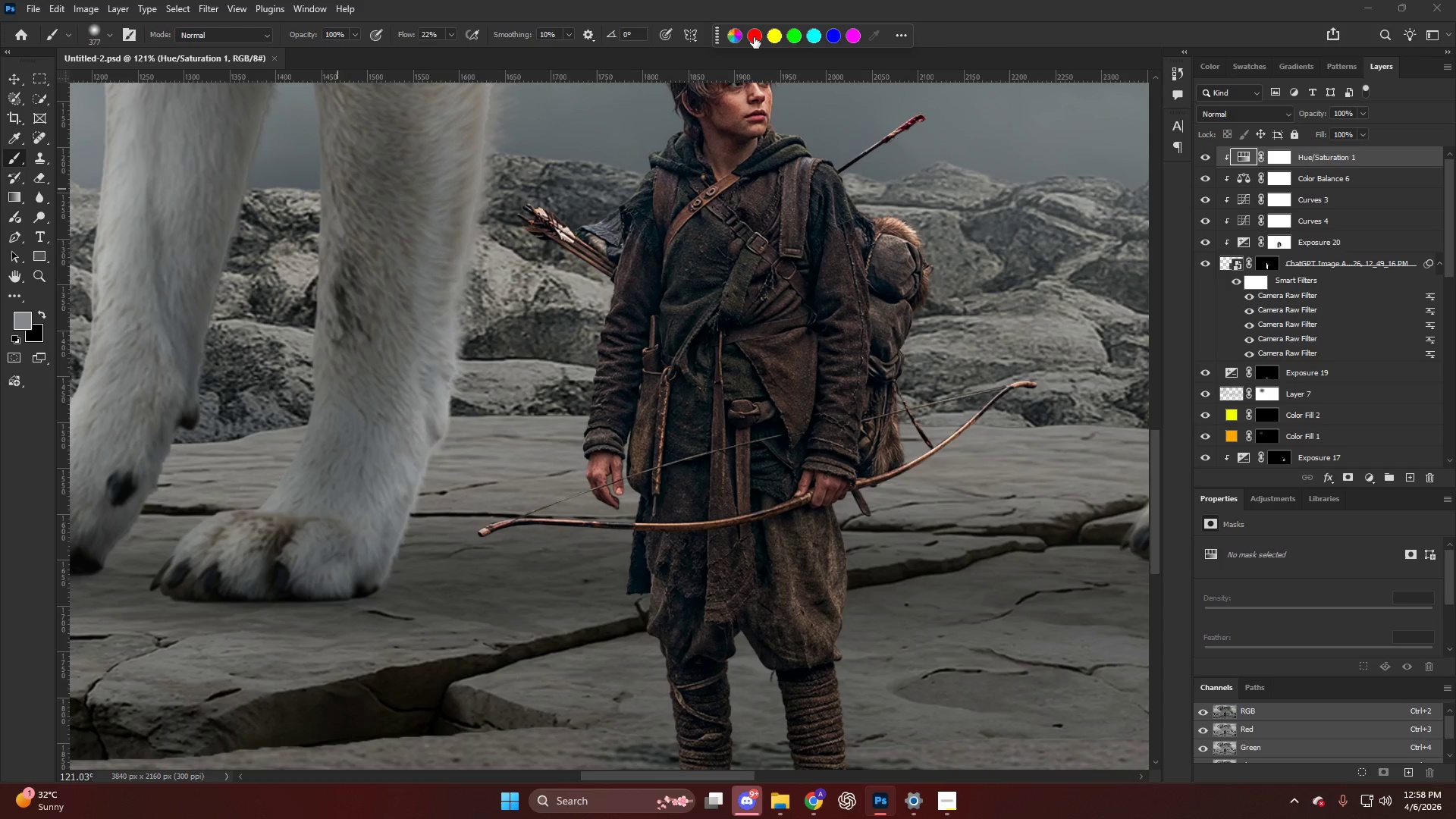 
triple_click([786, 34])
 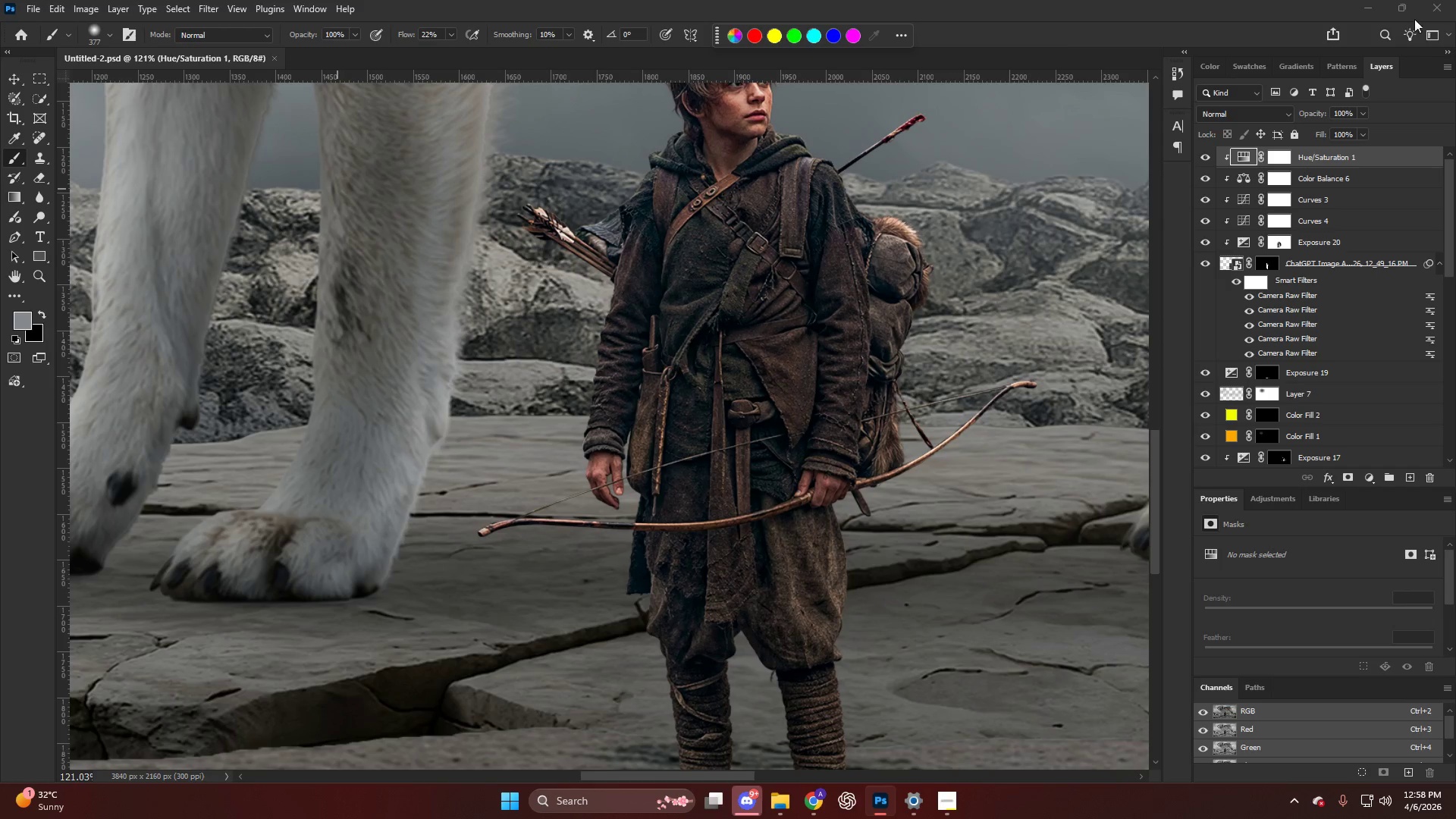 
left_click([1434, 13])
 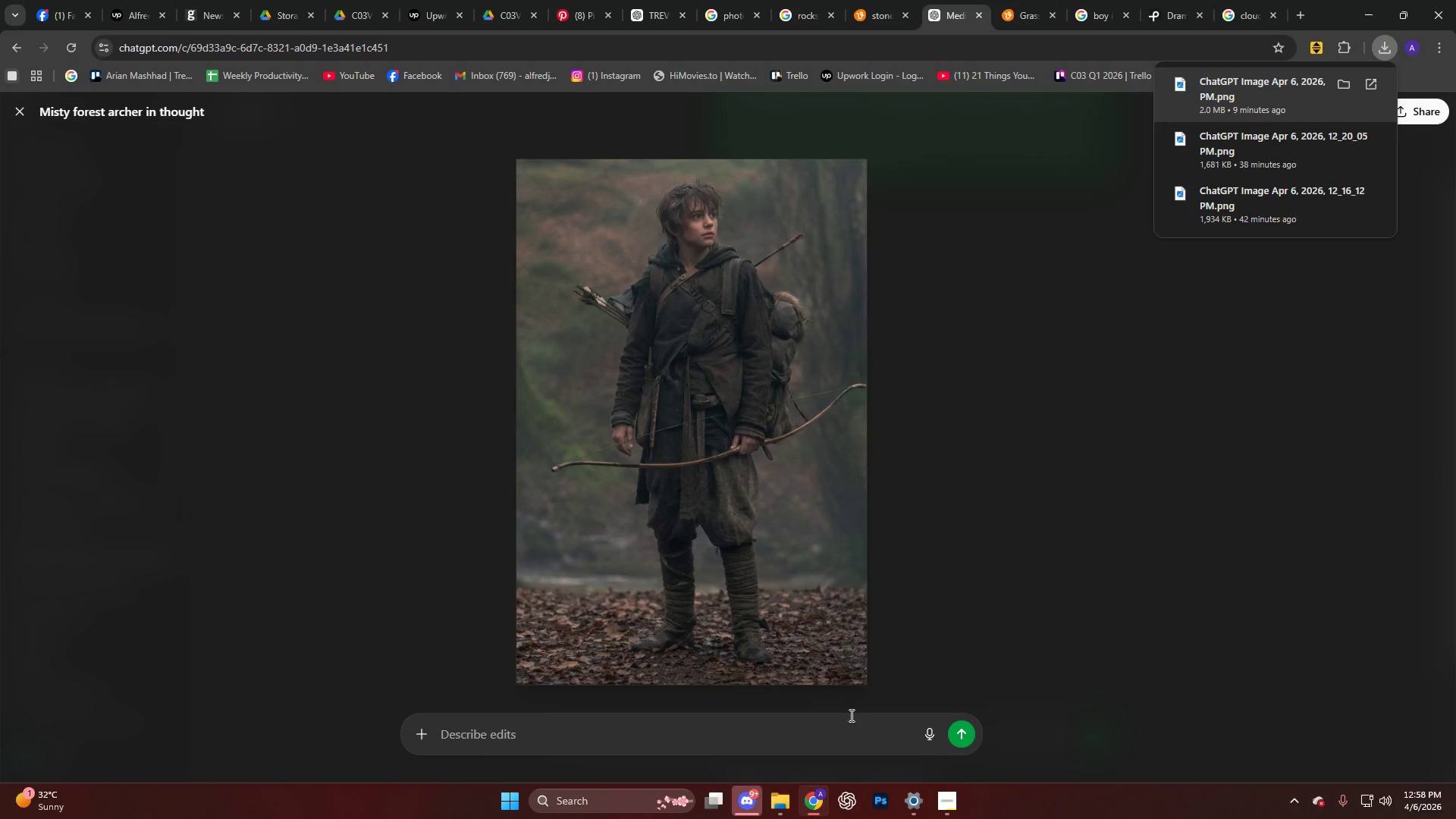 
left_click([880, 808])
 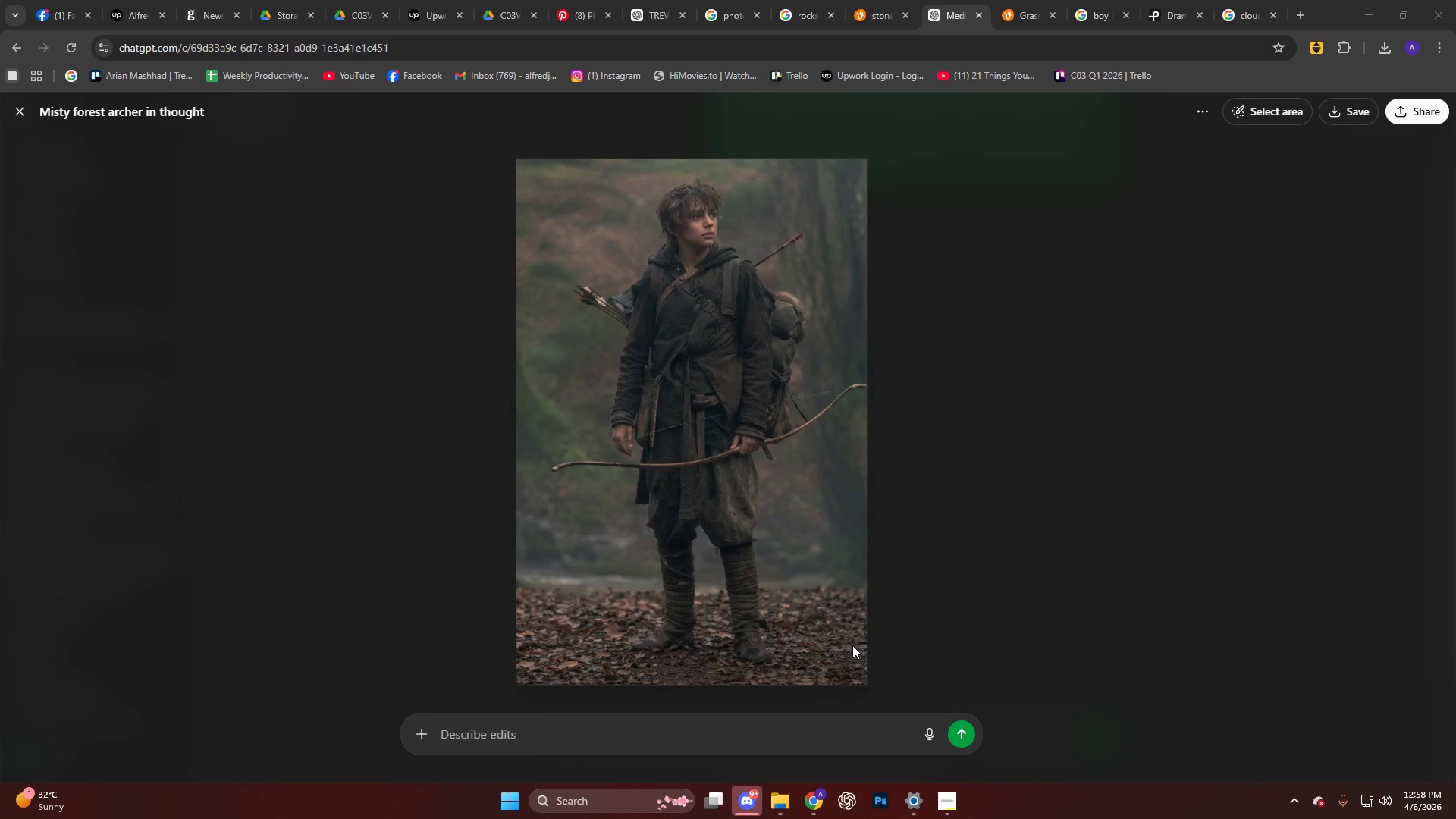 
wait(11.81)
 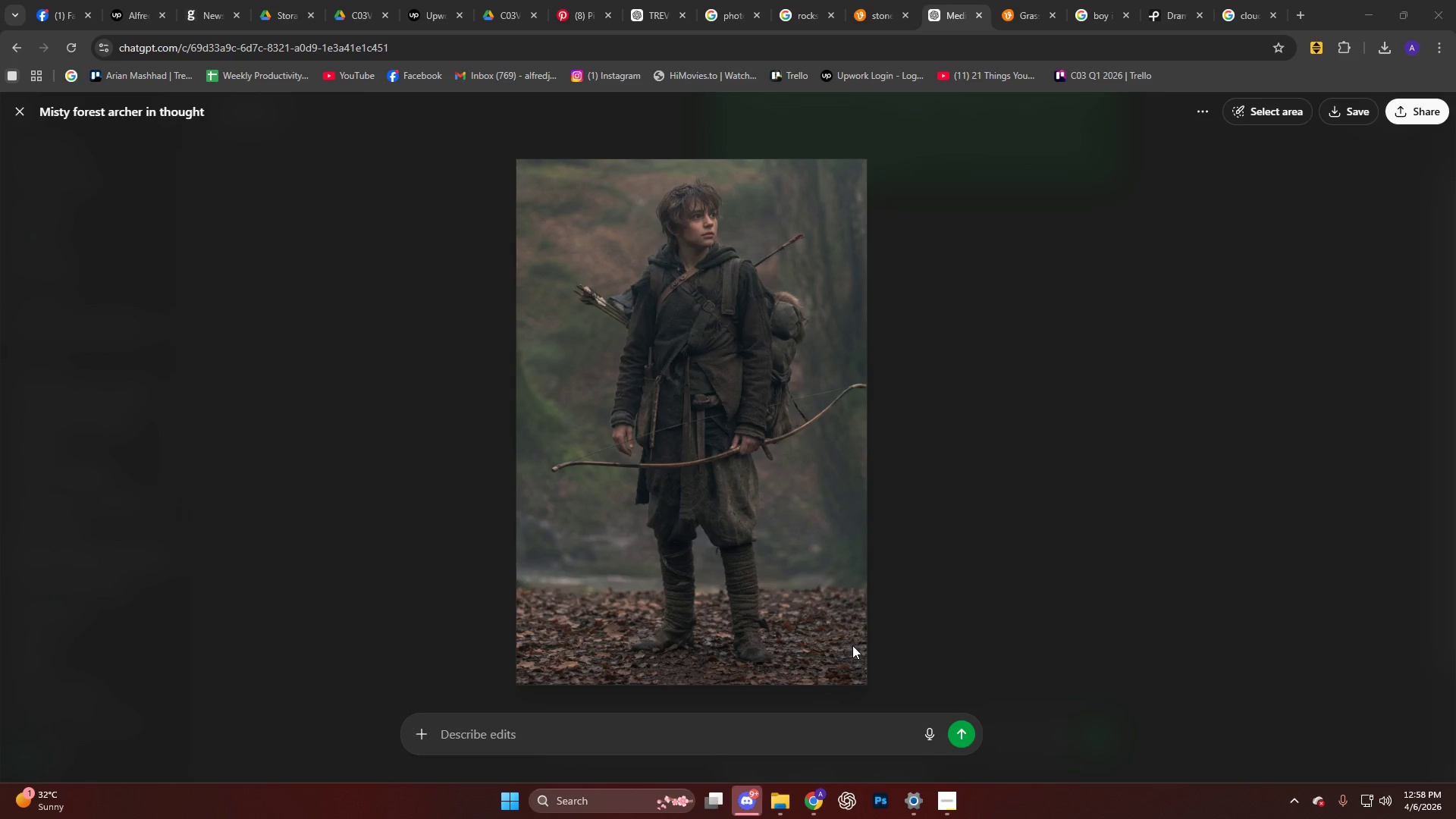 
left_click([883, 804])
 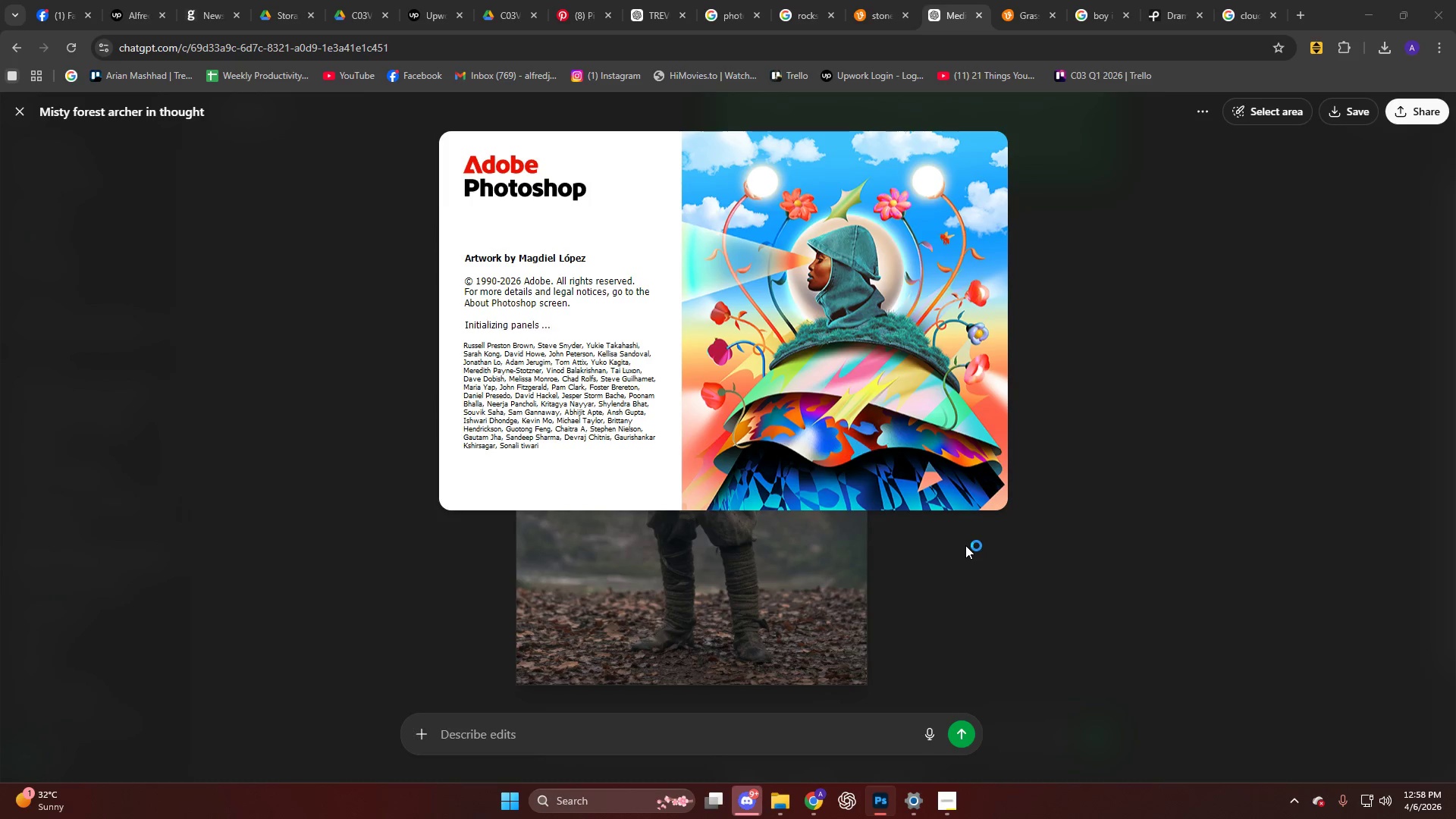 
wait(9.99)
 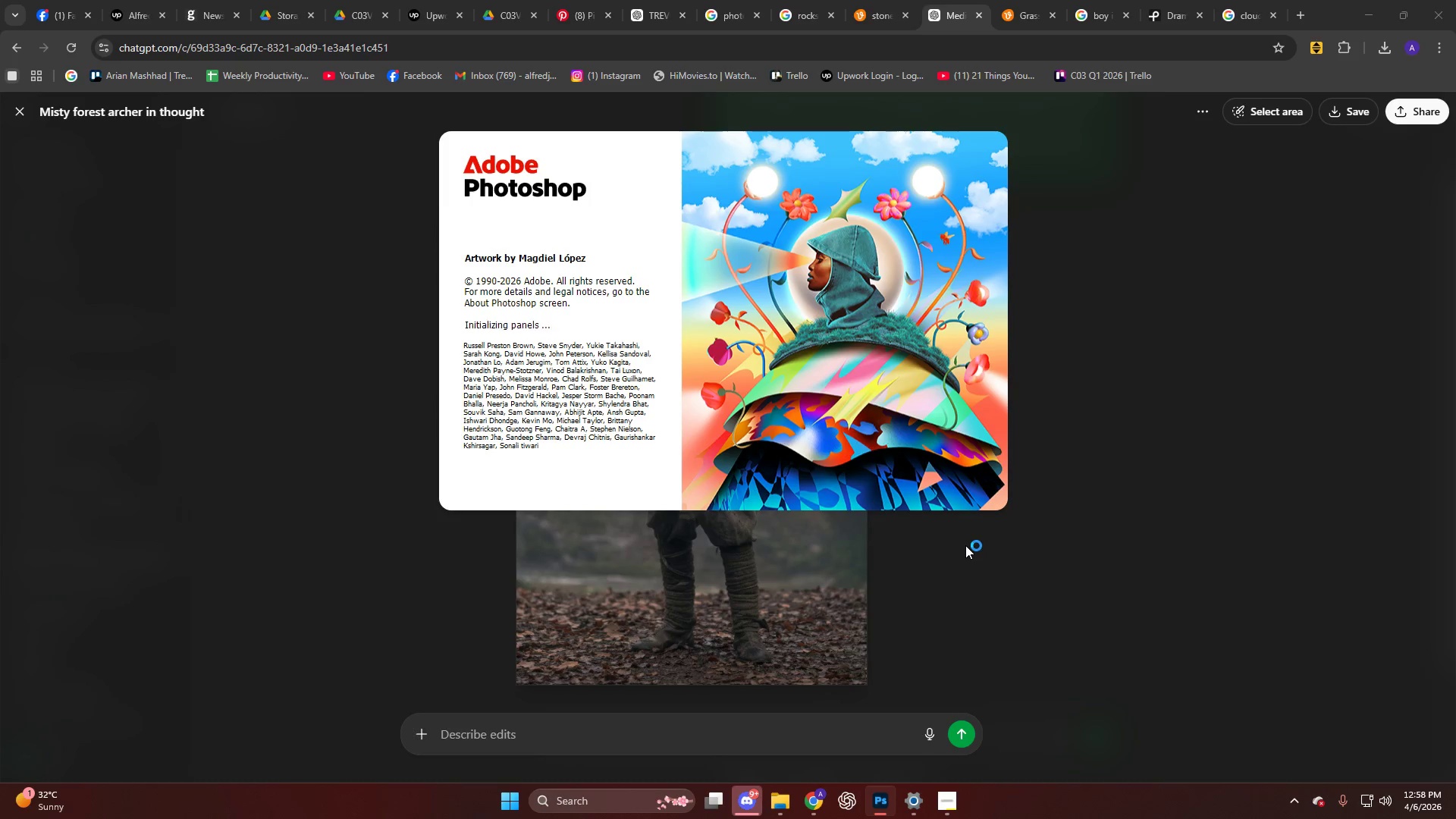 
mouse_move([331, 350])
 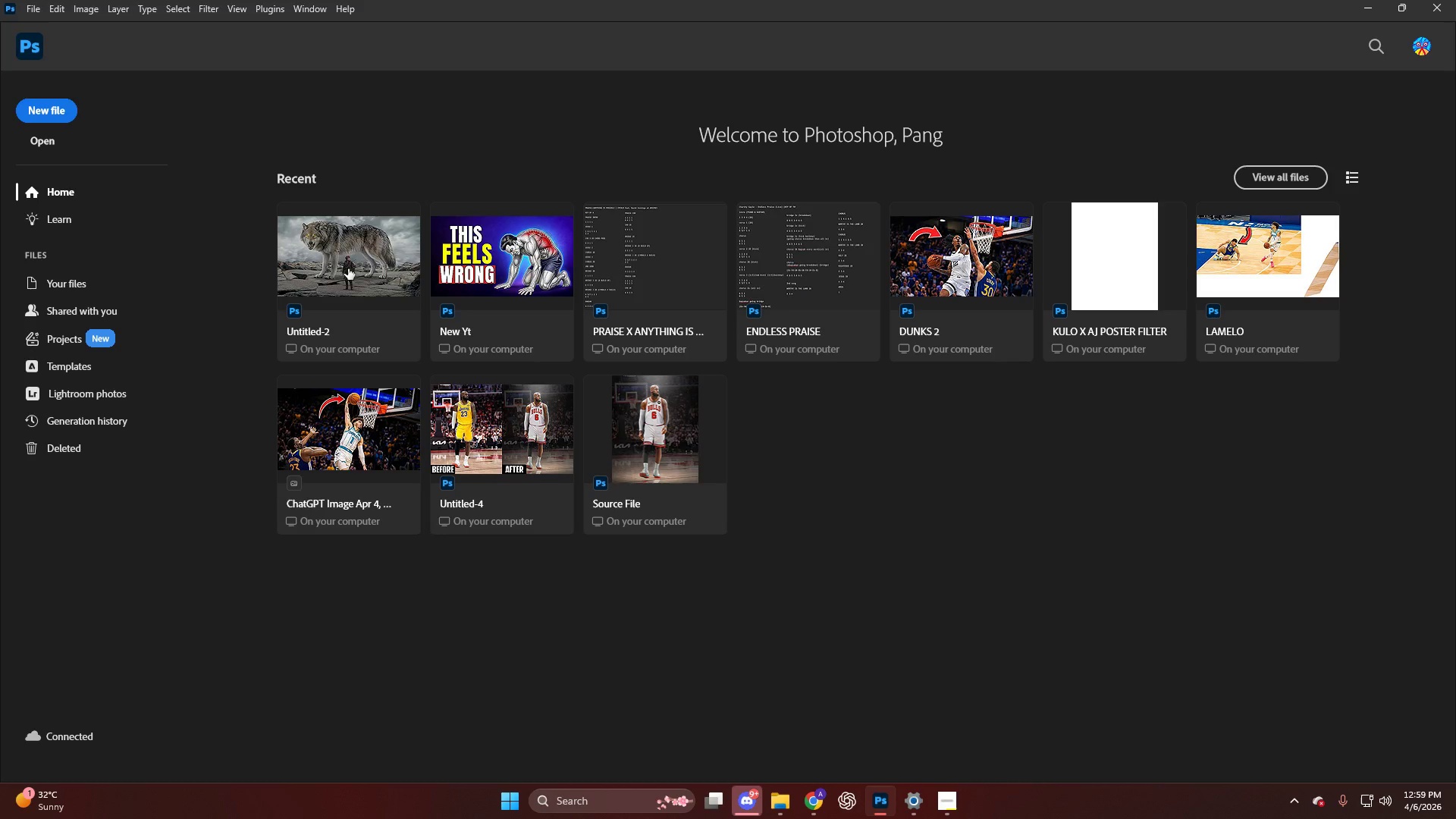 
left_click([344, 253])
 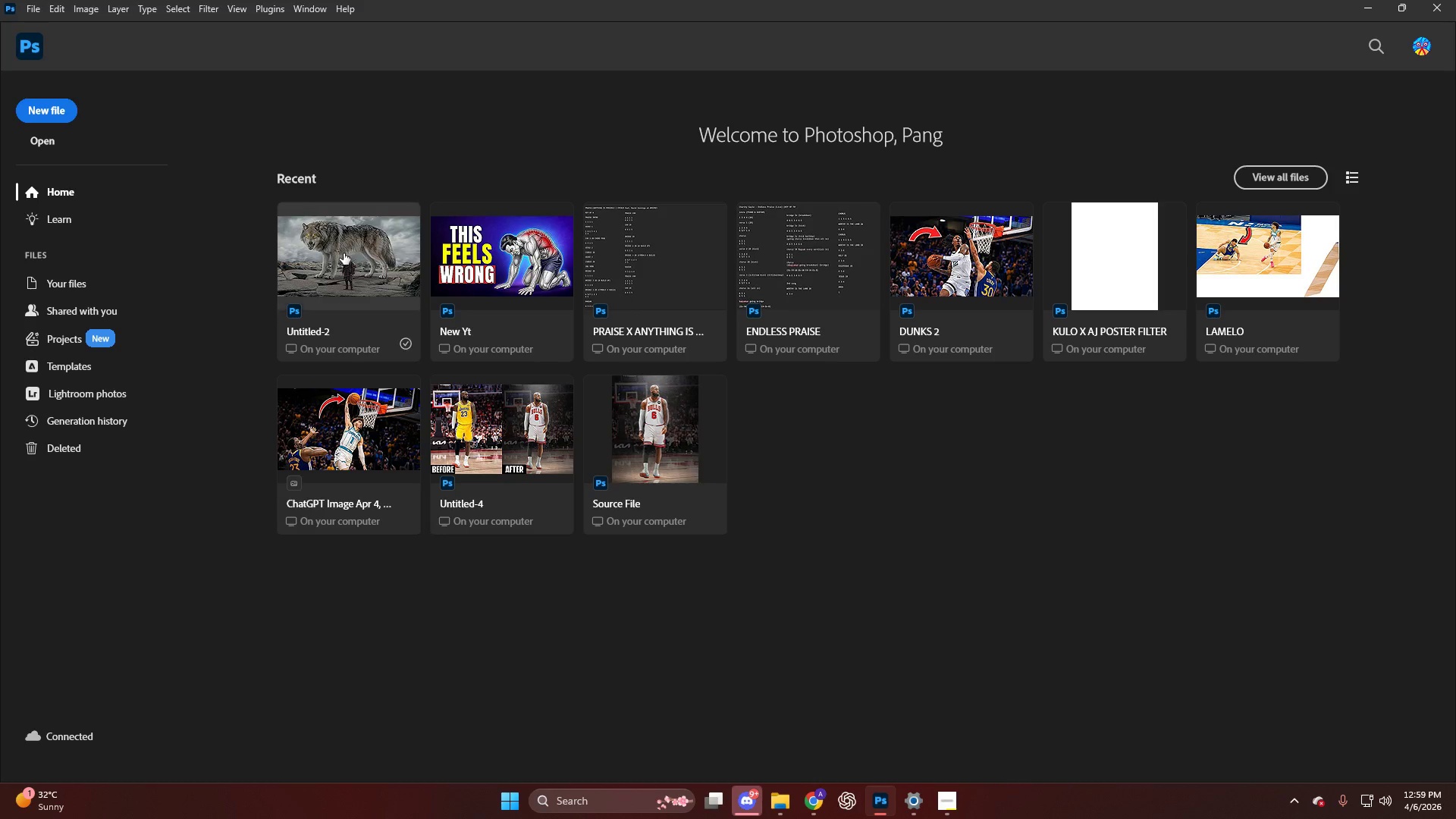 
left_click([344, 254])
 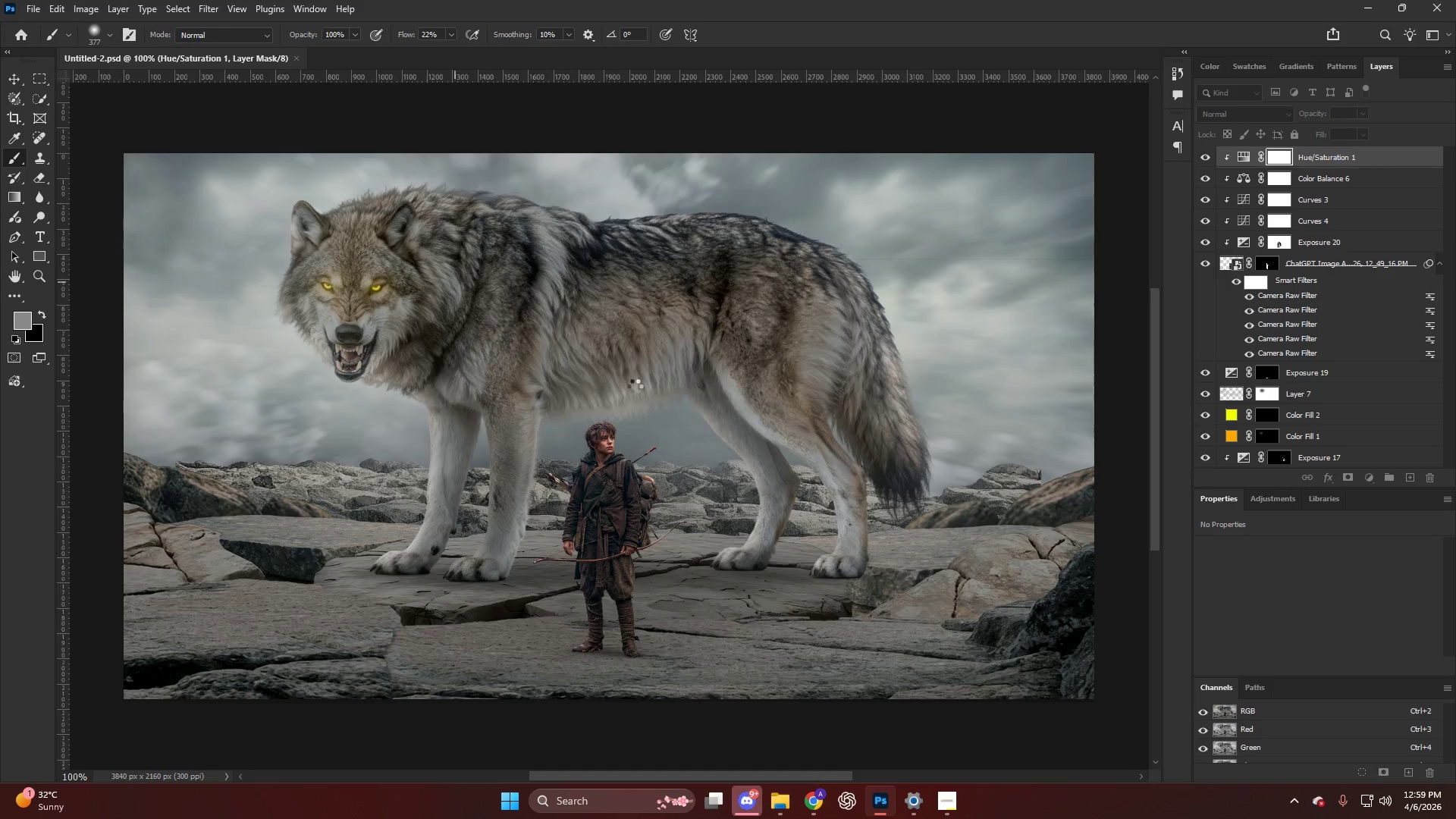 
hold_key(key=AltLeft, duration=0.83)
hold_key(key=AltLeft, duration=0.42)
scroll: coordinate [604, 493], scroll_direction: up, amount: 7.0
 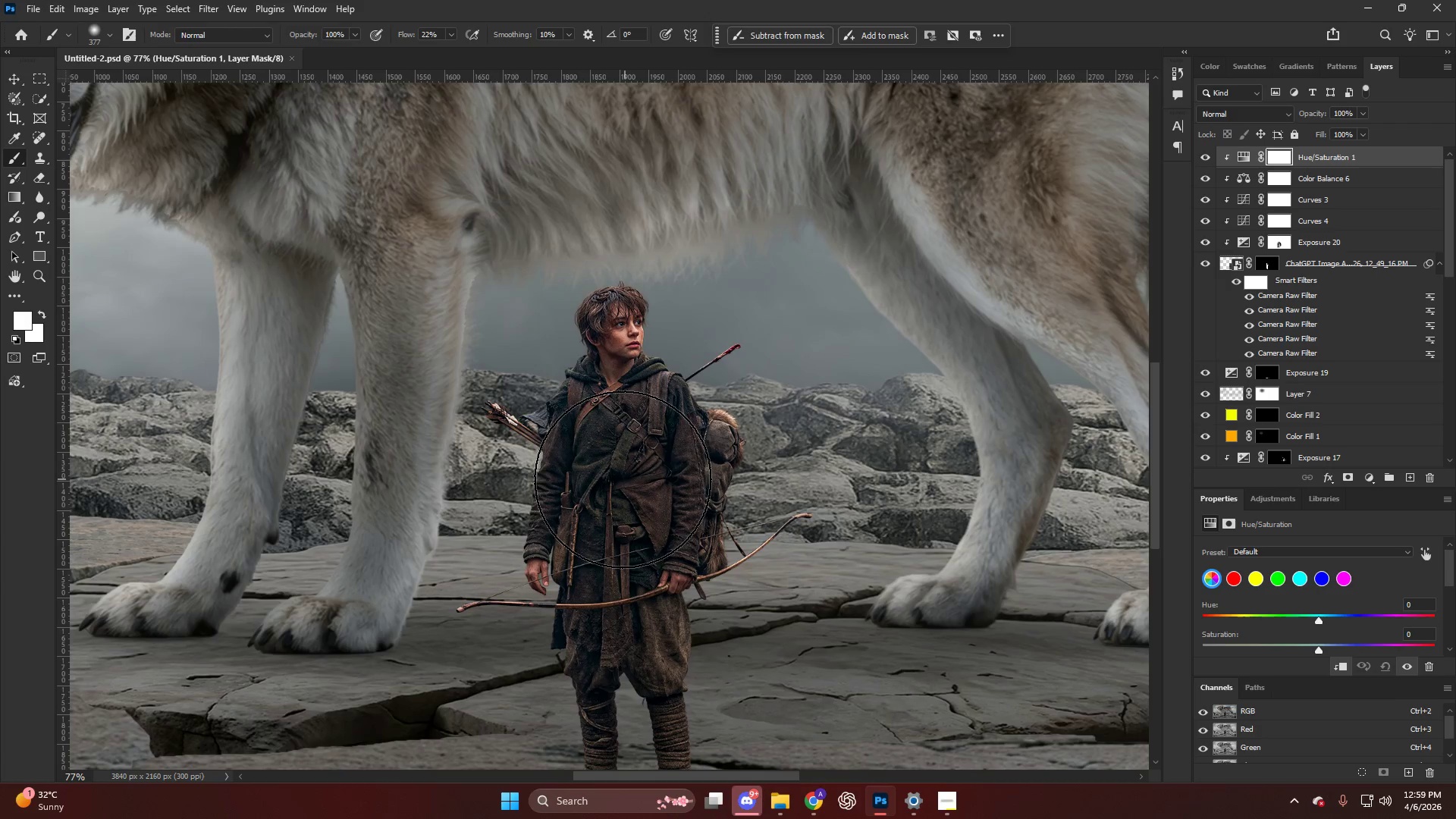 
key(V)
 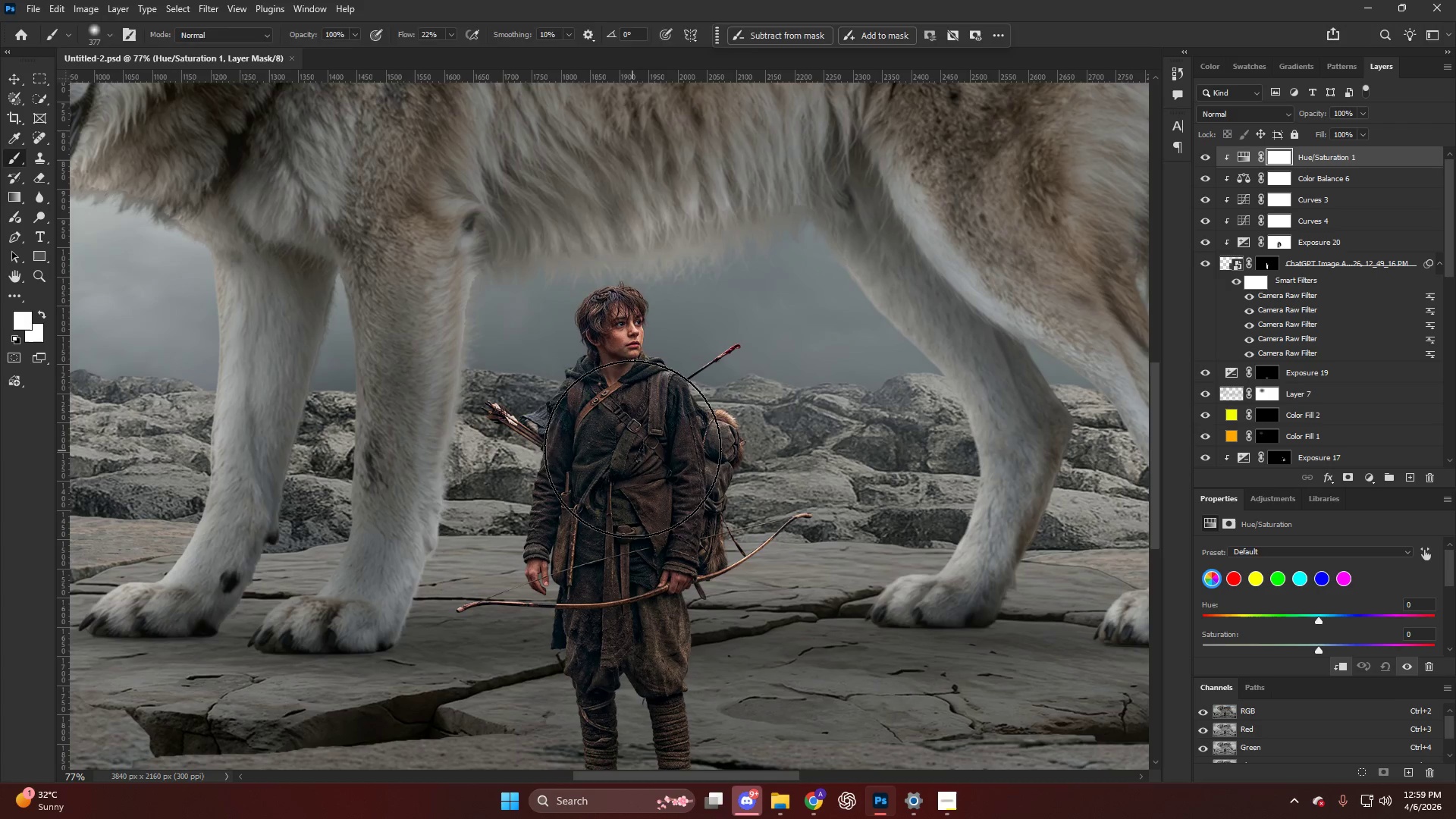 
left_click([632, 449])
 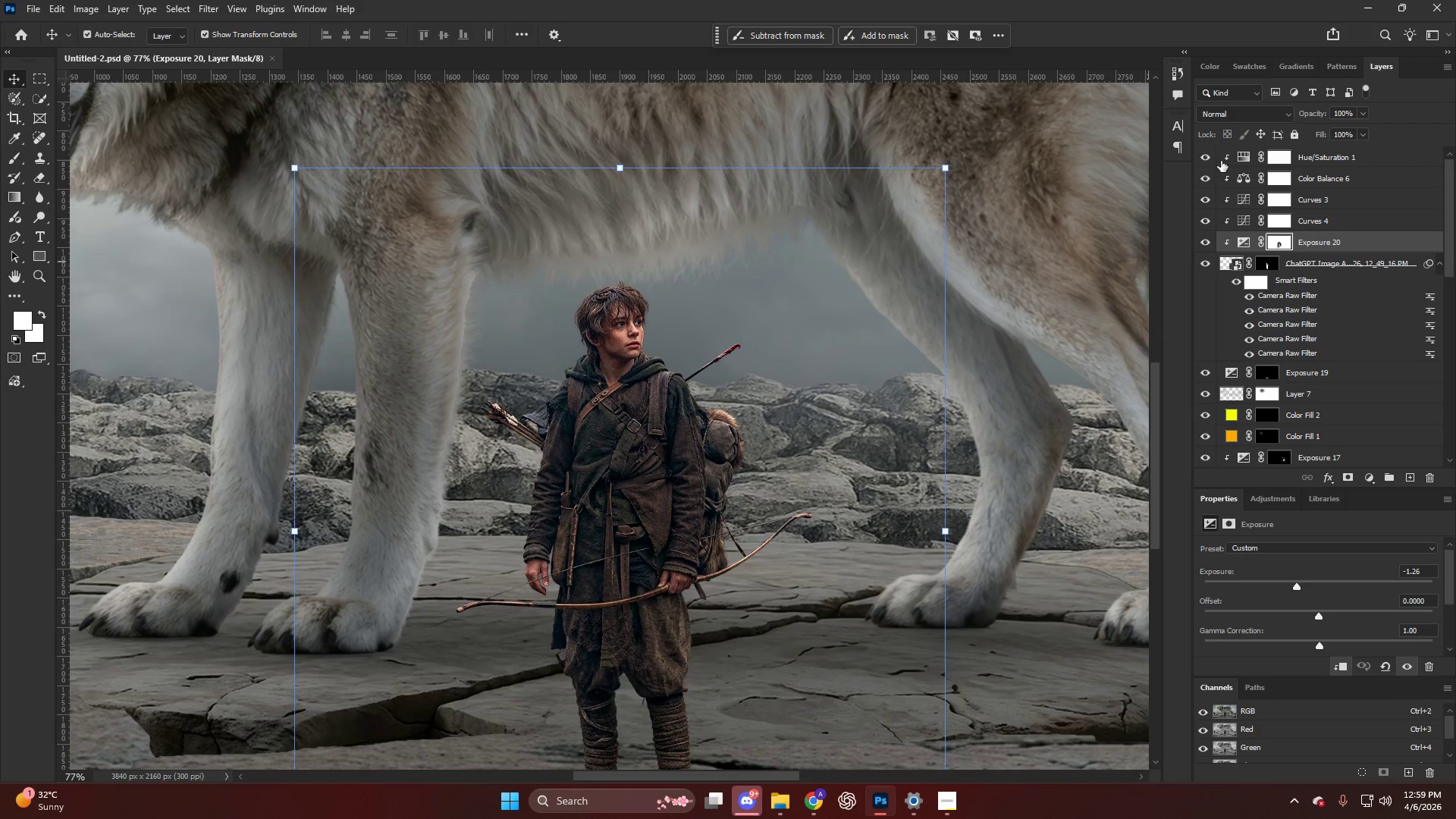 
left_click([1241, 161])
 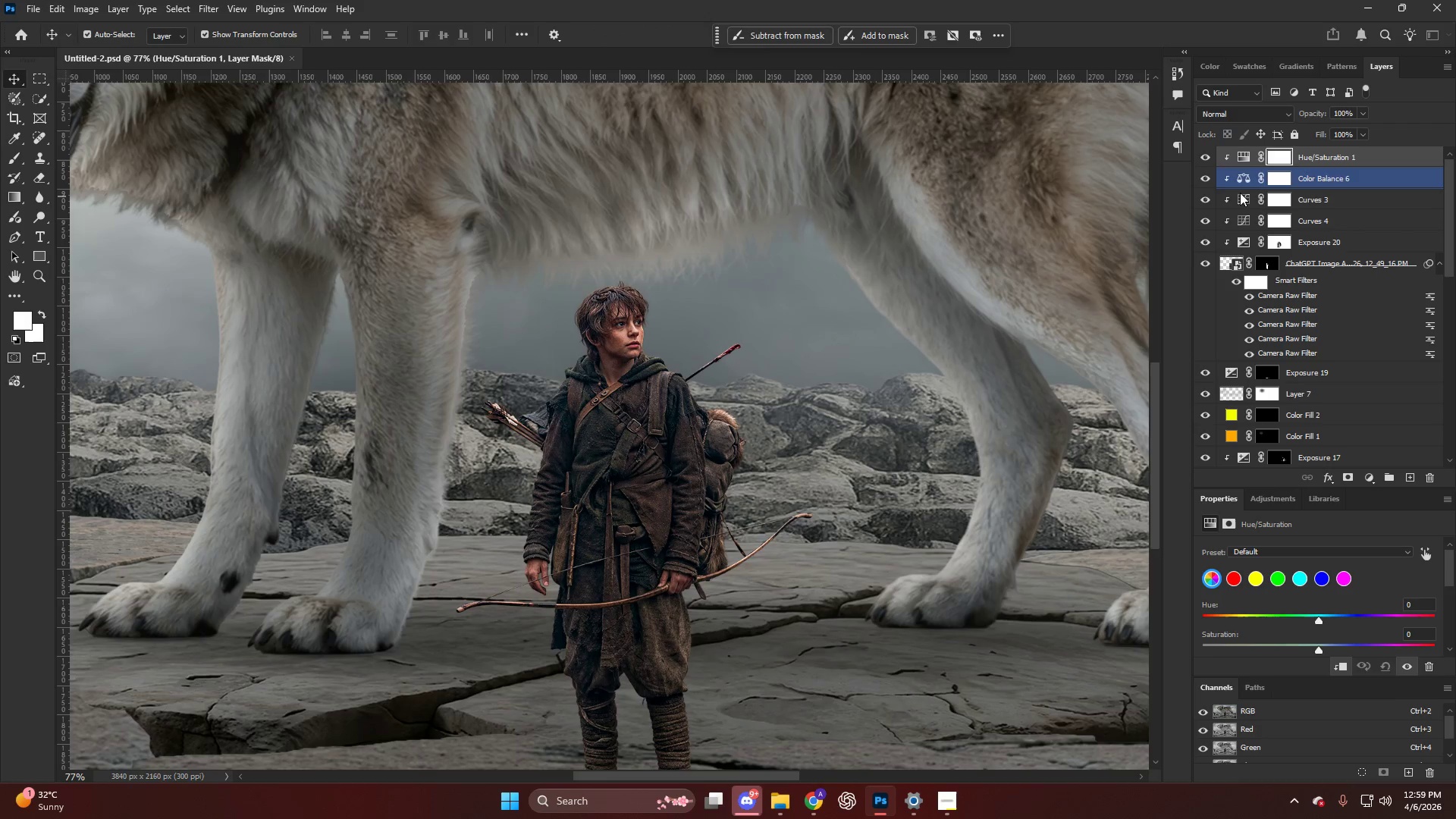 
left_click([1242, 180])
 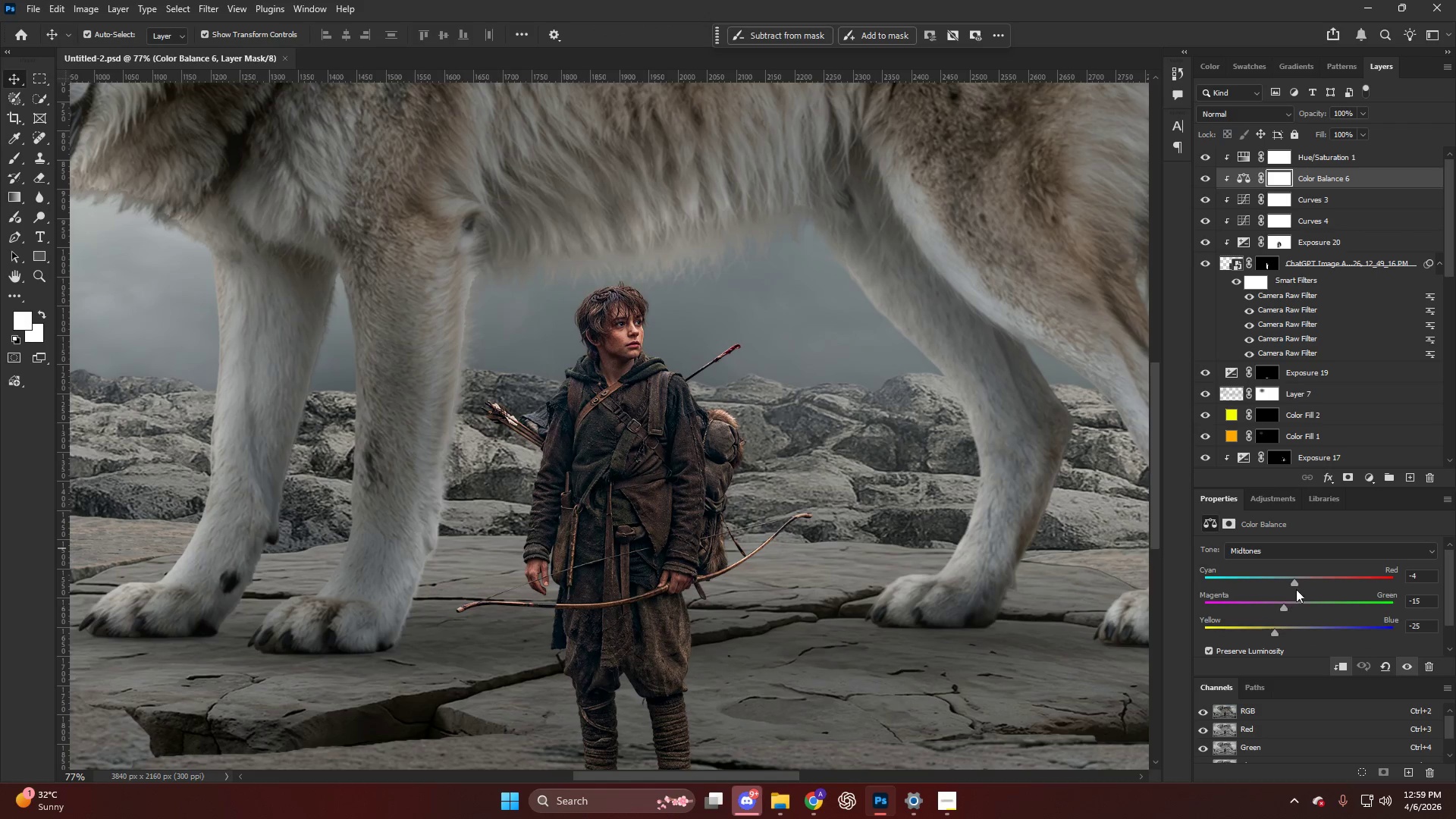 
left_click_drag(start_coordinate=[1296, 581], to_coordinate=[1281, 582])
 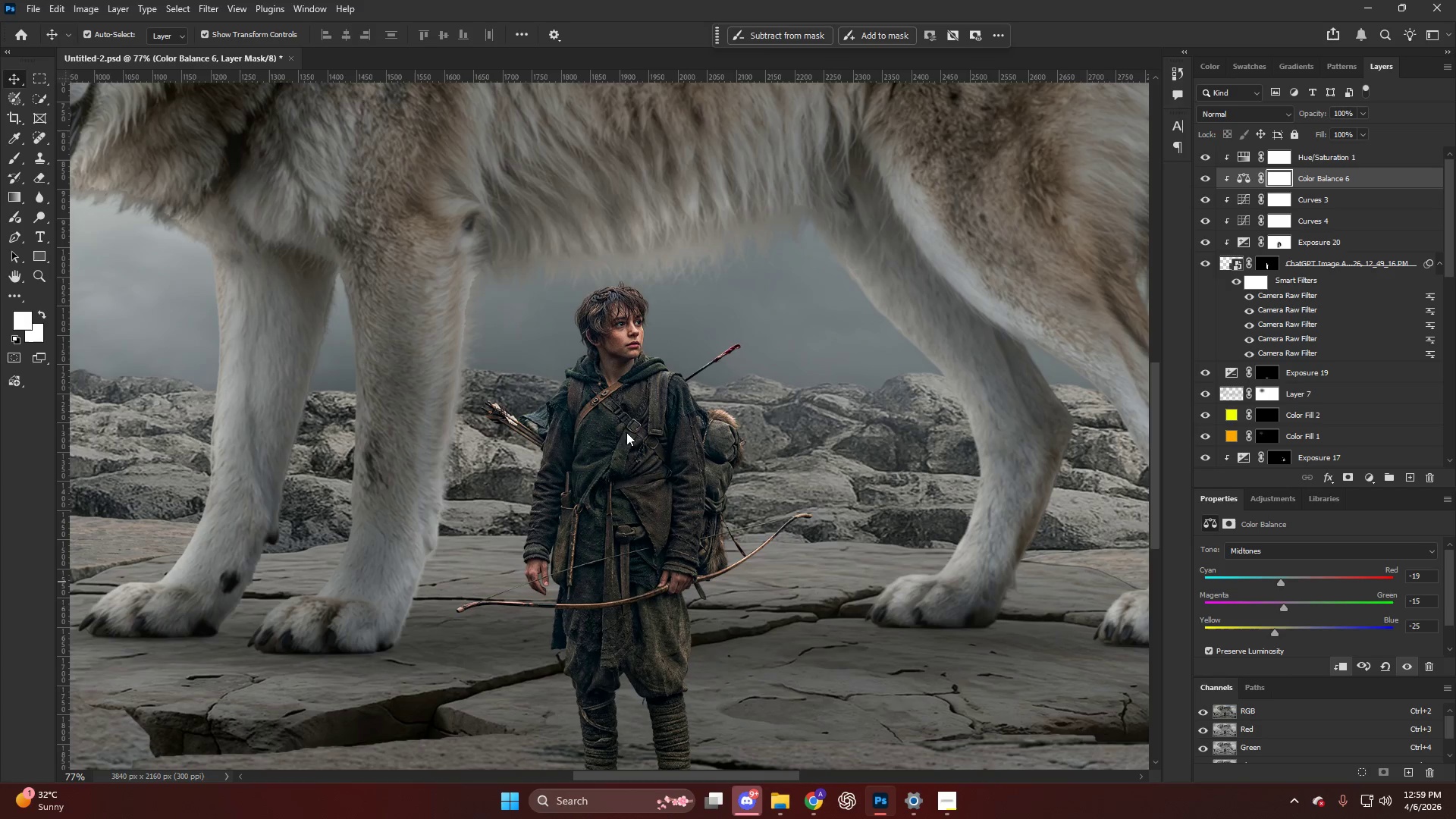 
hold_key(key=AltLeft, duration=0.7)
scroll: coordinate [635, 422], scroll_direction: down, amount: 9.0
 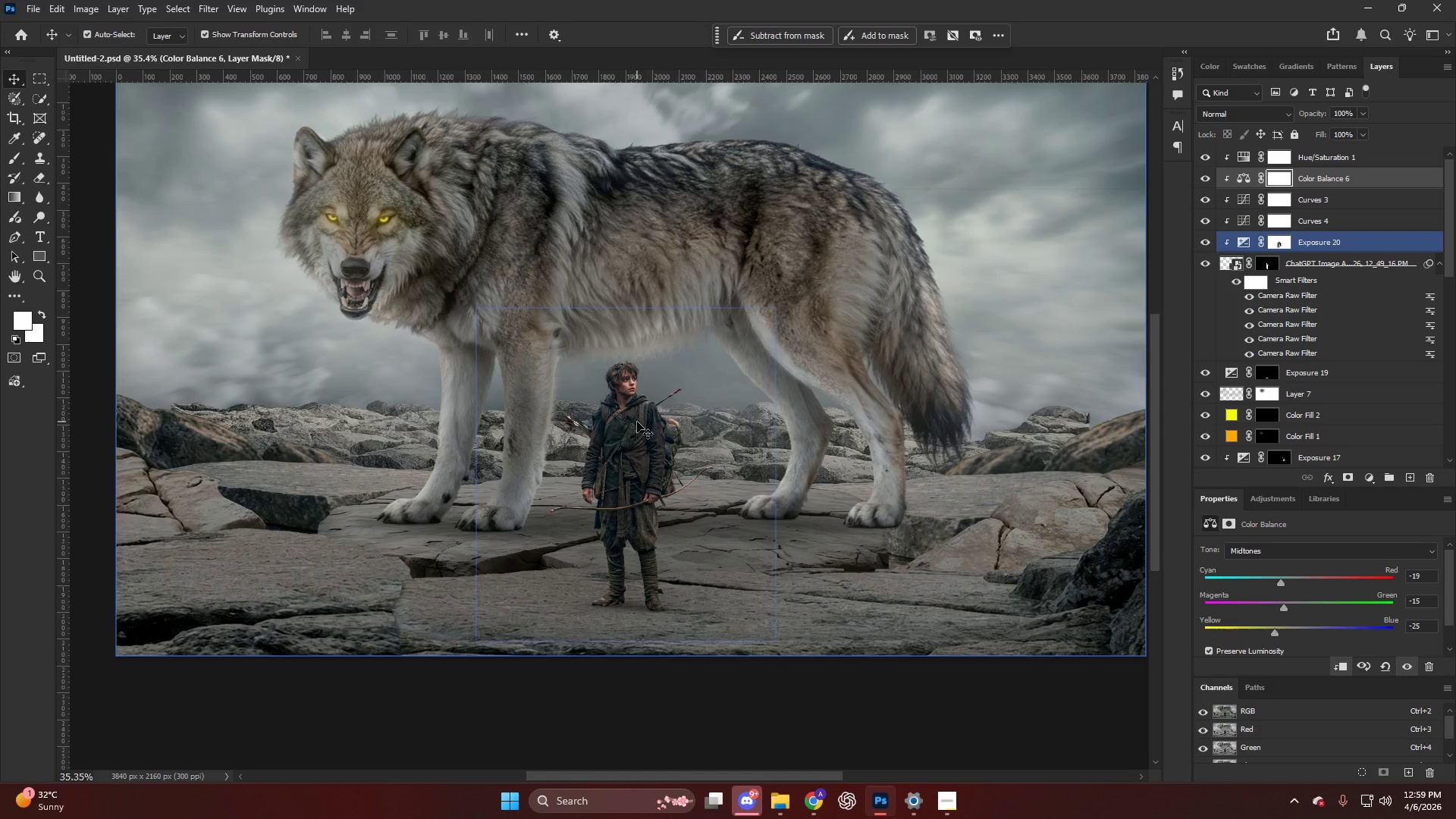 
hold_key(key=AltLeft, duration=0.39)
scroll: coordinate [592, 413], scroll_direction: up, amount: 1.0
 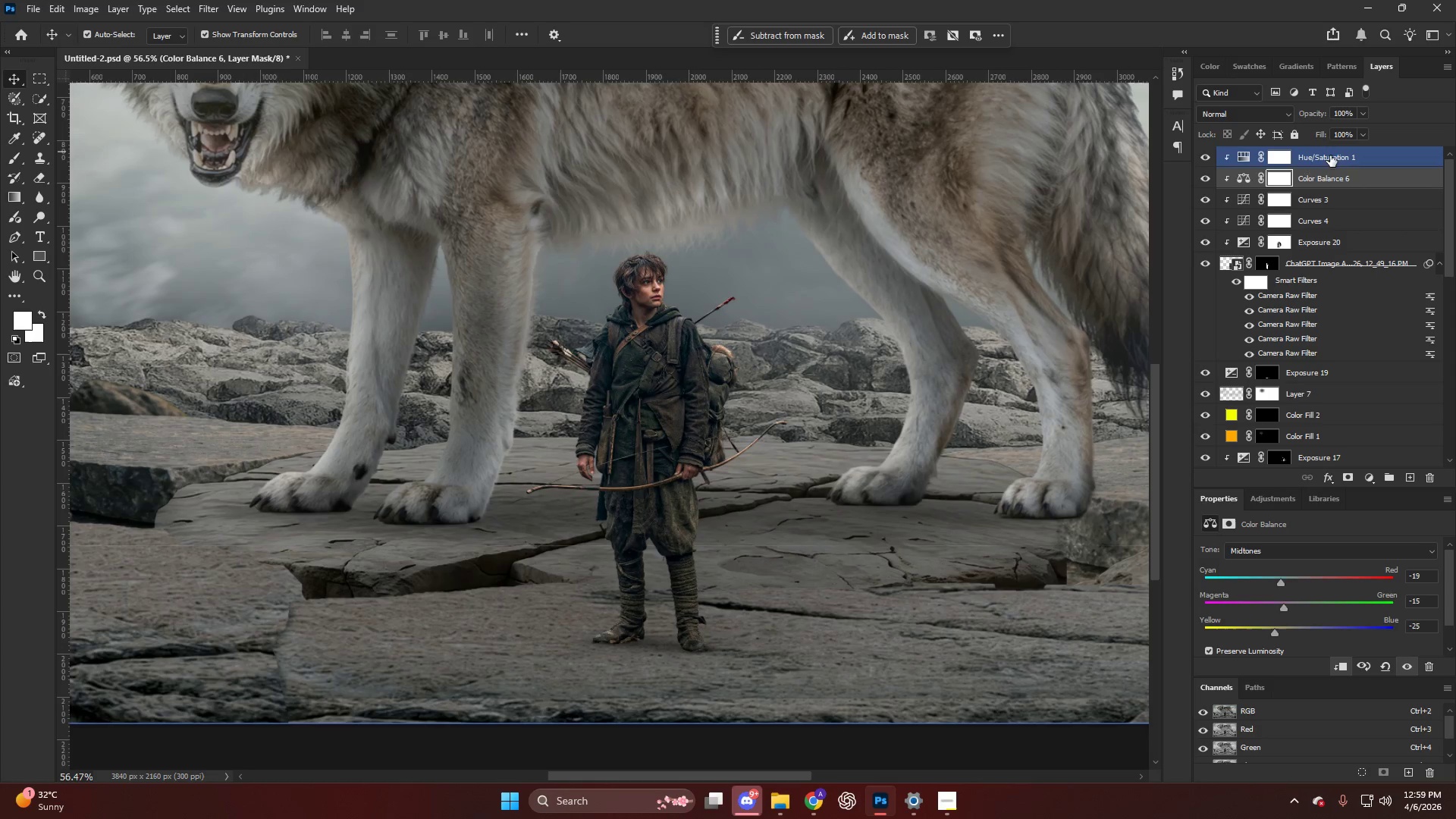 
left_click([1291, 158])
 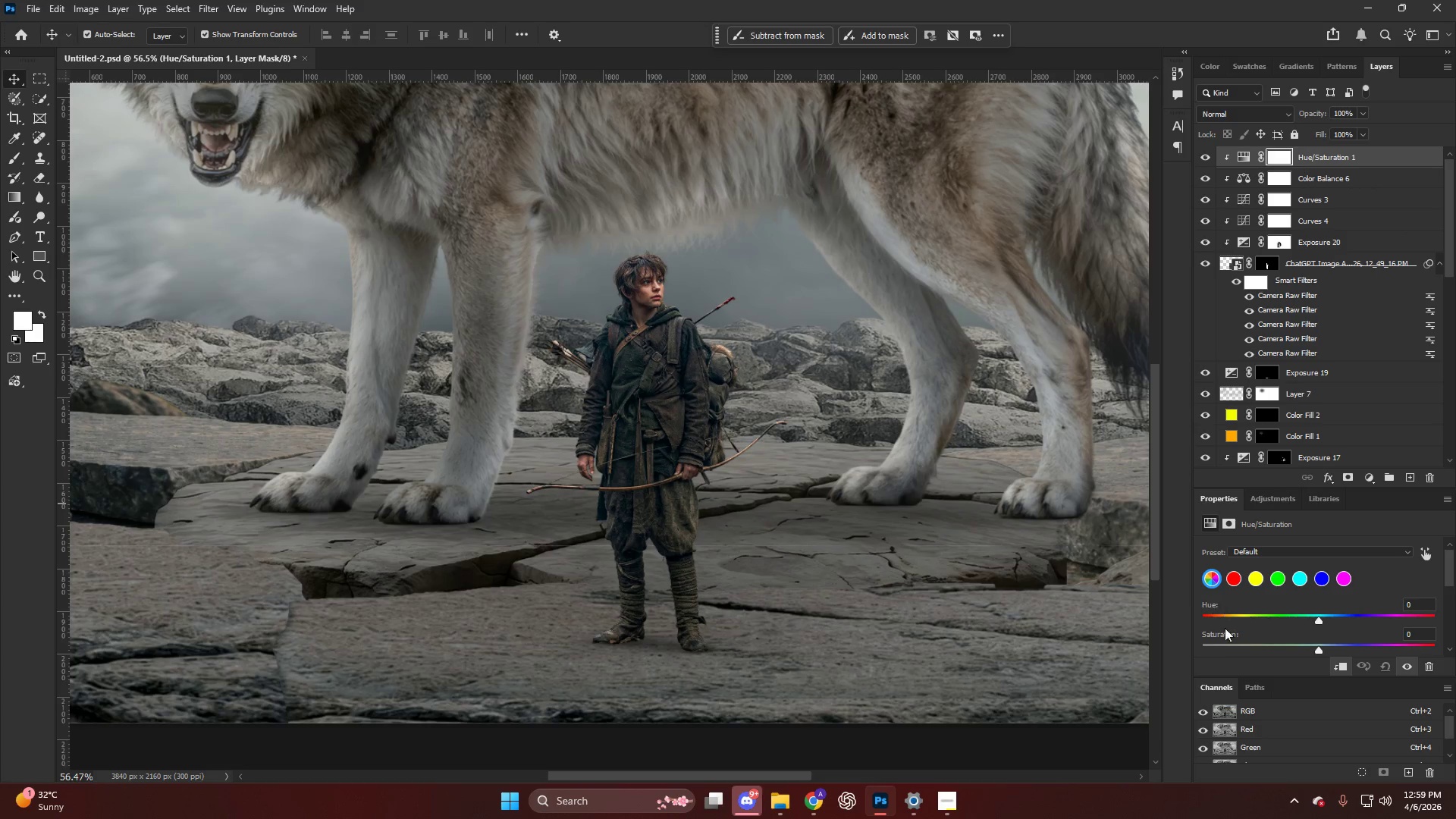 
left_click_drag(start_coordinate=[1212, 647], to_coordinate=[1172, 643])
 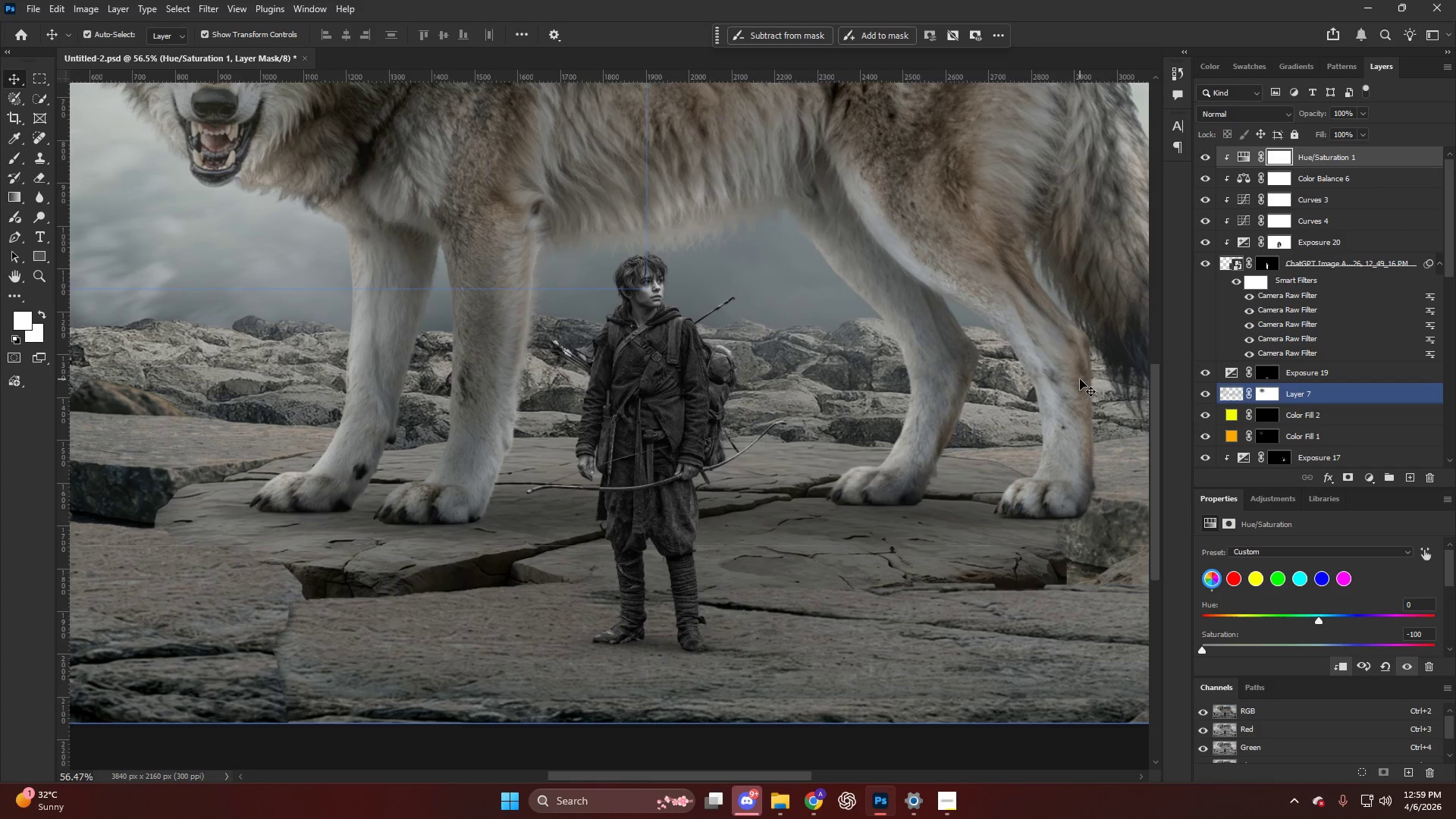 
key(Control+I)
 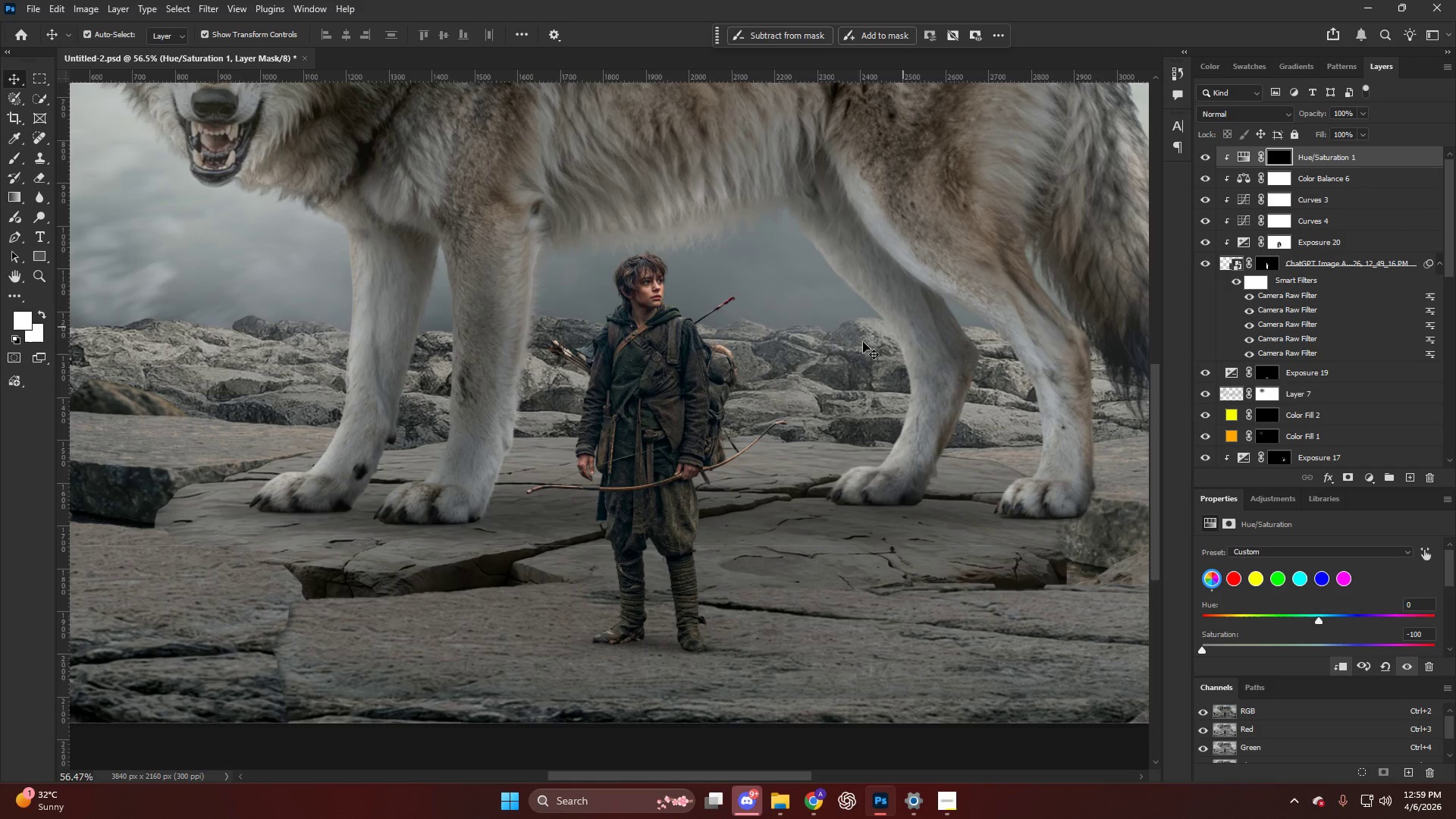 
hold_key(key=AltLeft, duration=0.83)
 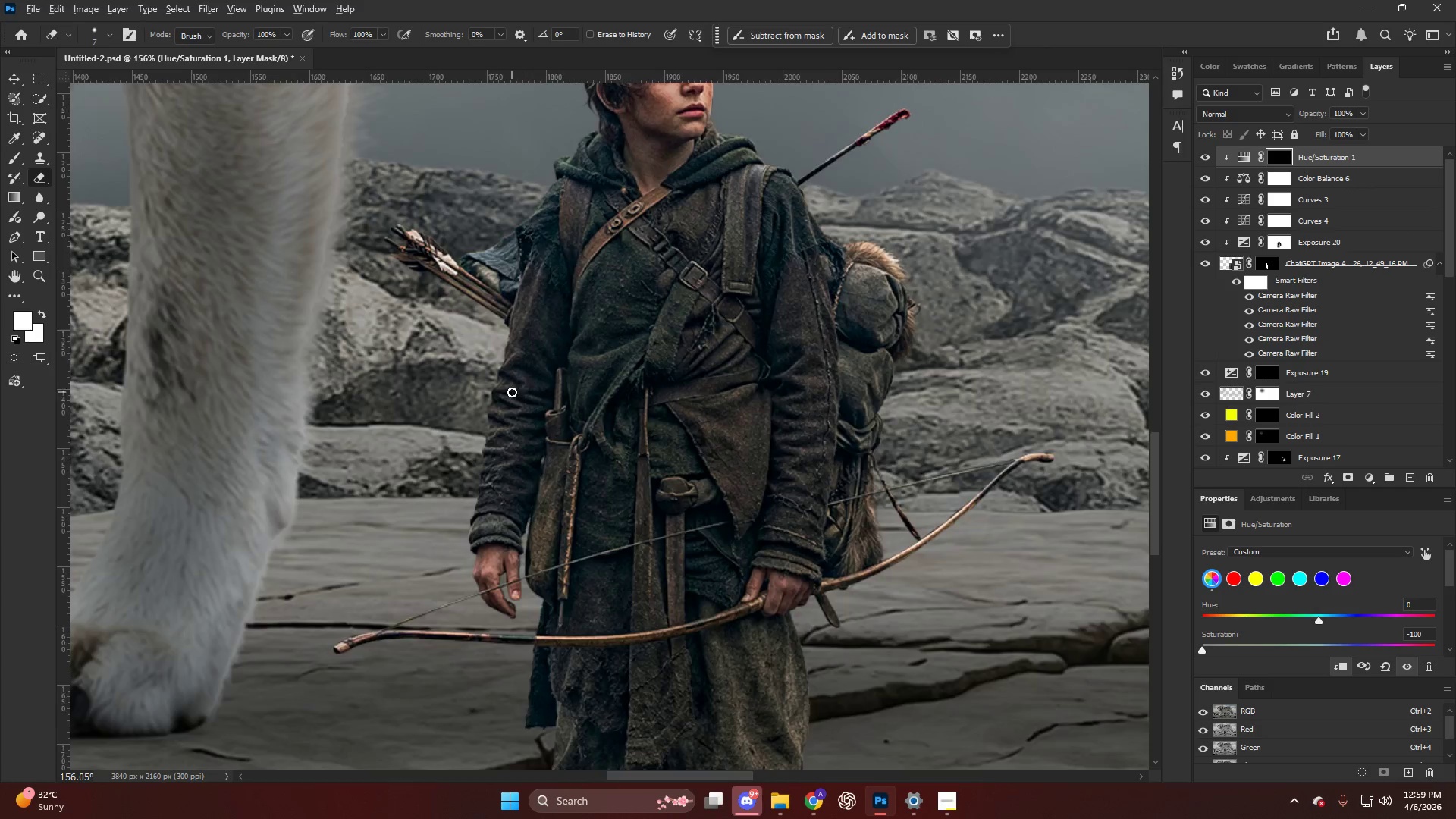 
key(E)
 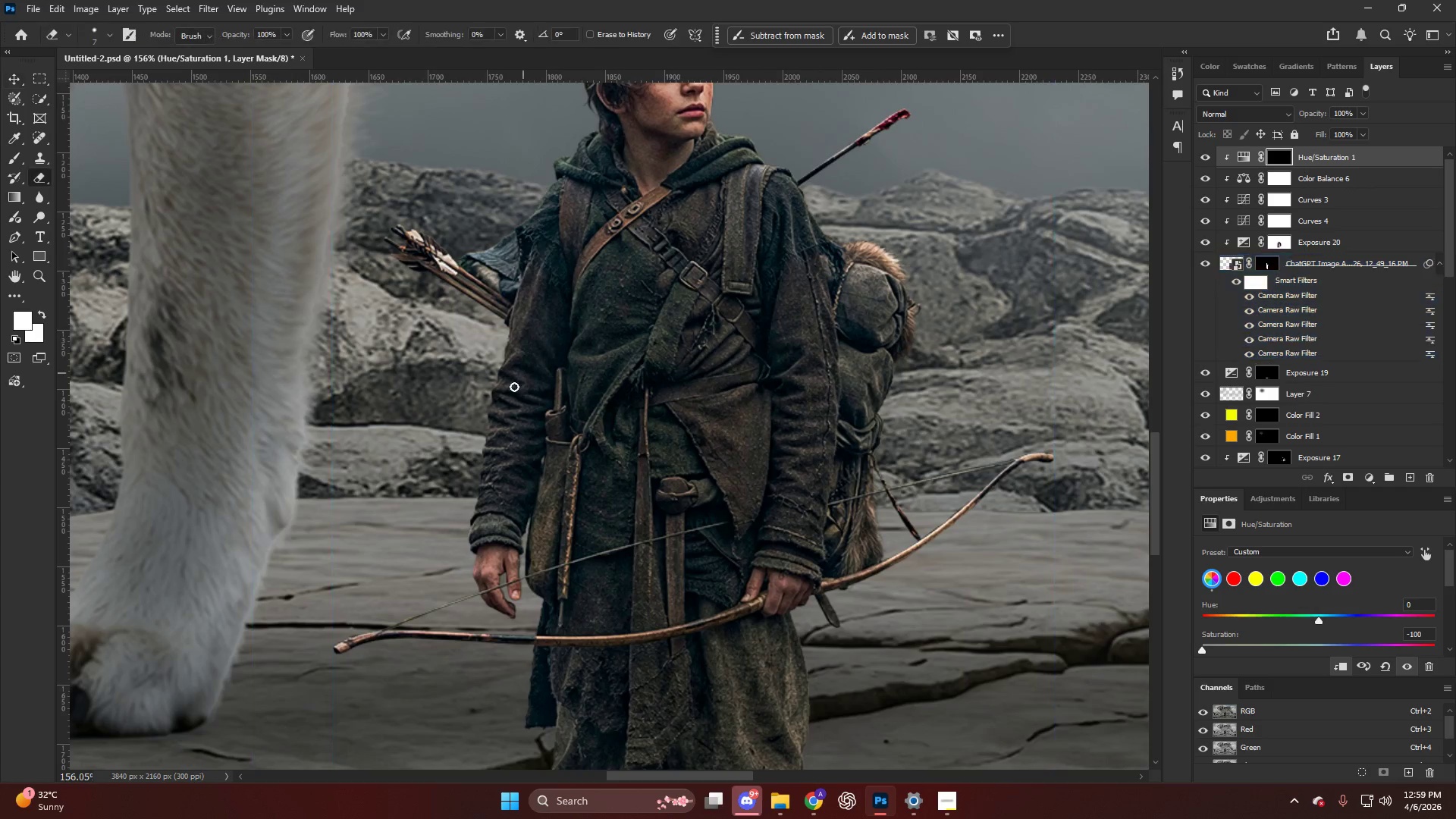 
hold_key(key=AltLeft, duration=0.77)
scroll: coordinate [510, 389], scroll_direction: up, amount: 12.0
 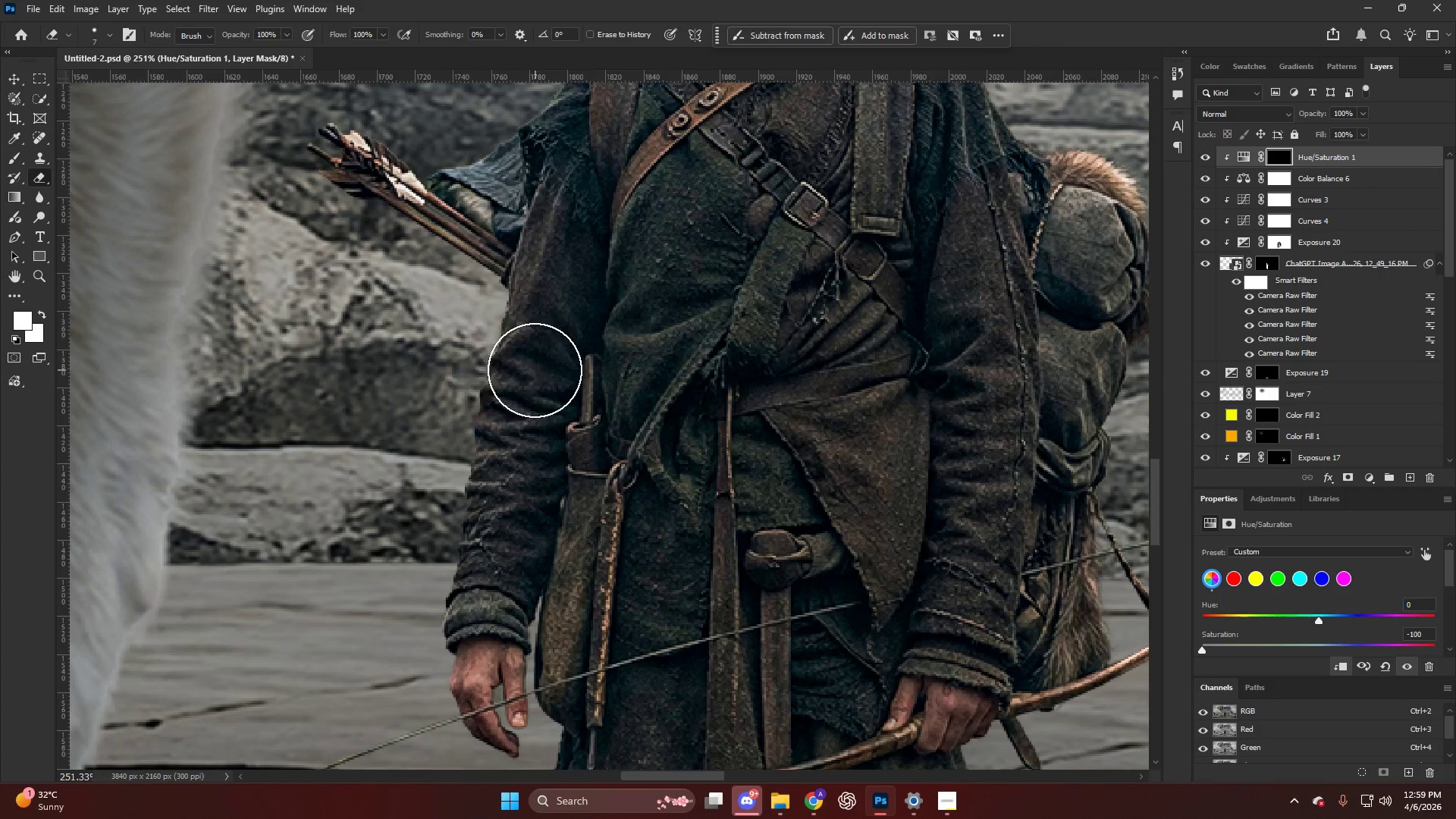 
left_click_drag(start_coordinate=[496, 364], to_coordinate=[504, 349])
 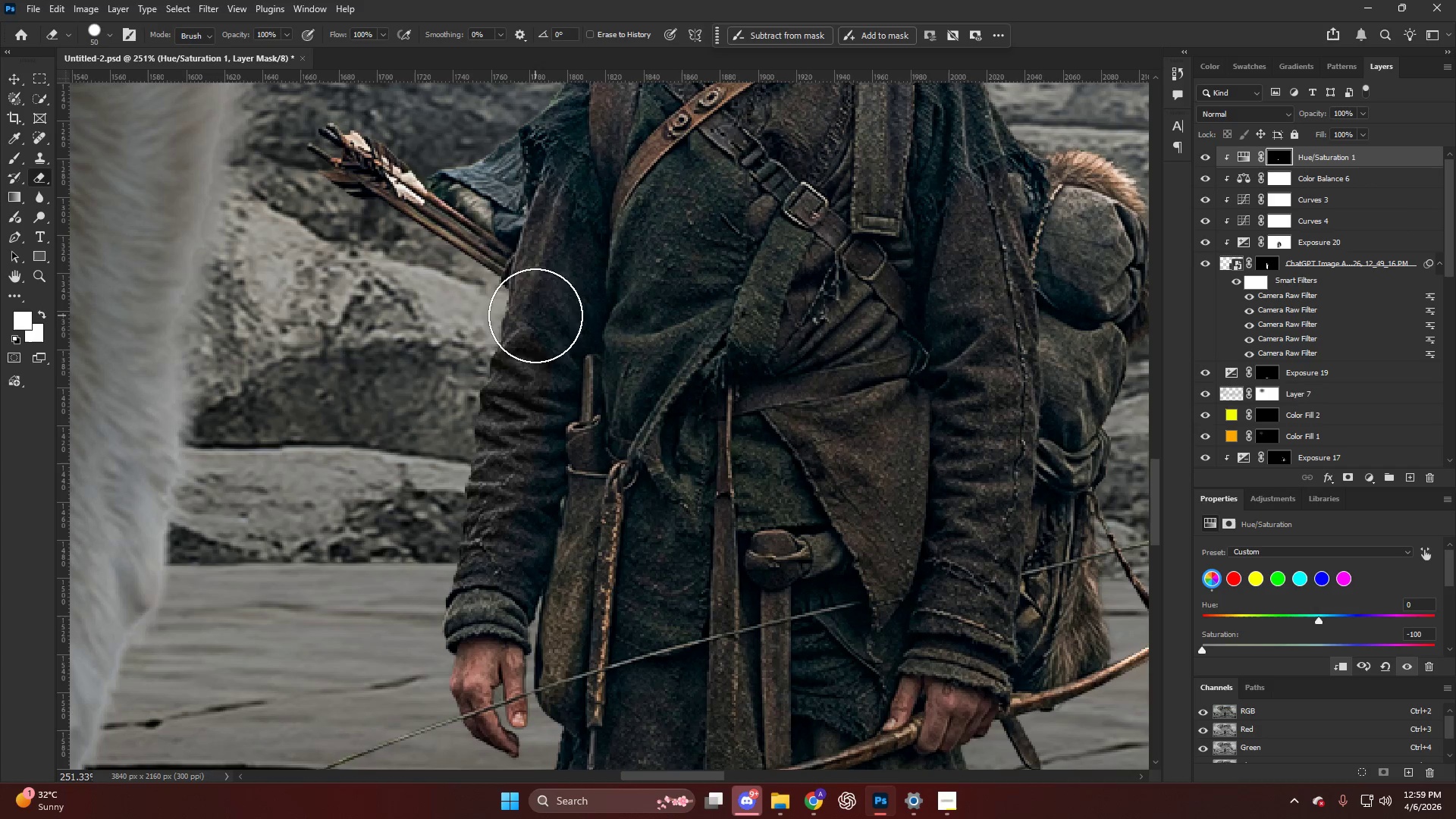 
key(Alt+AltLeft)
 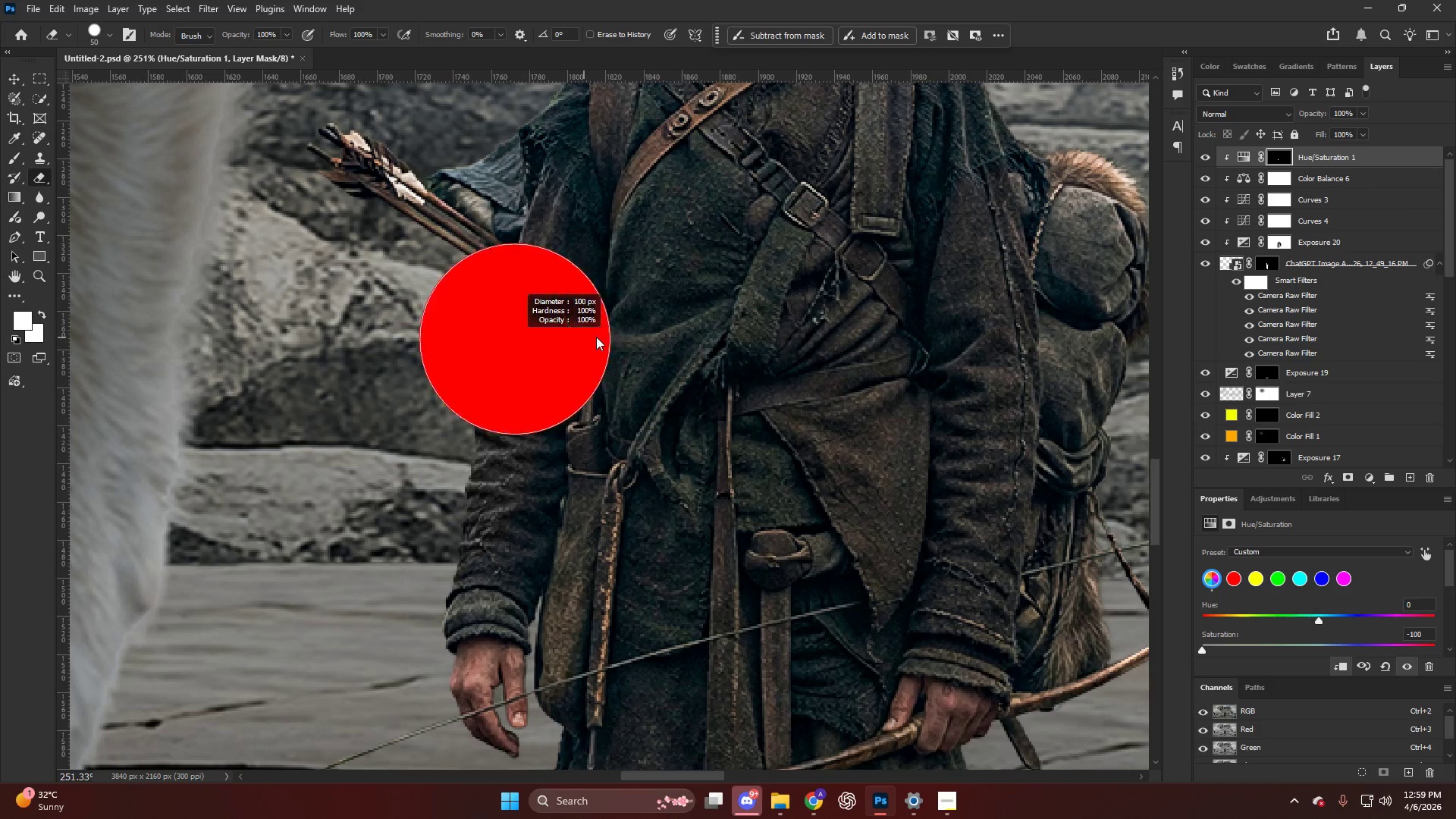 
left_click_drag(start_coordinate=[555, 368], to_coordinate=[528, 460])
 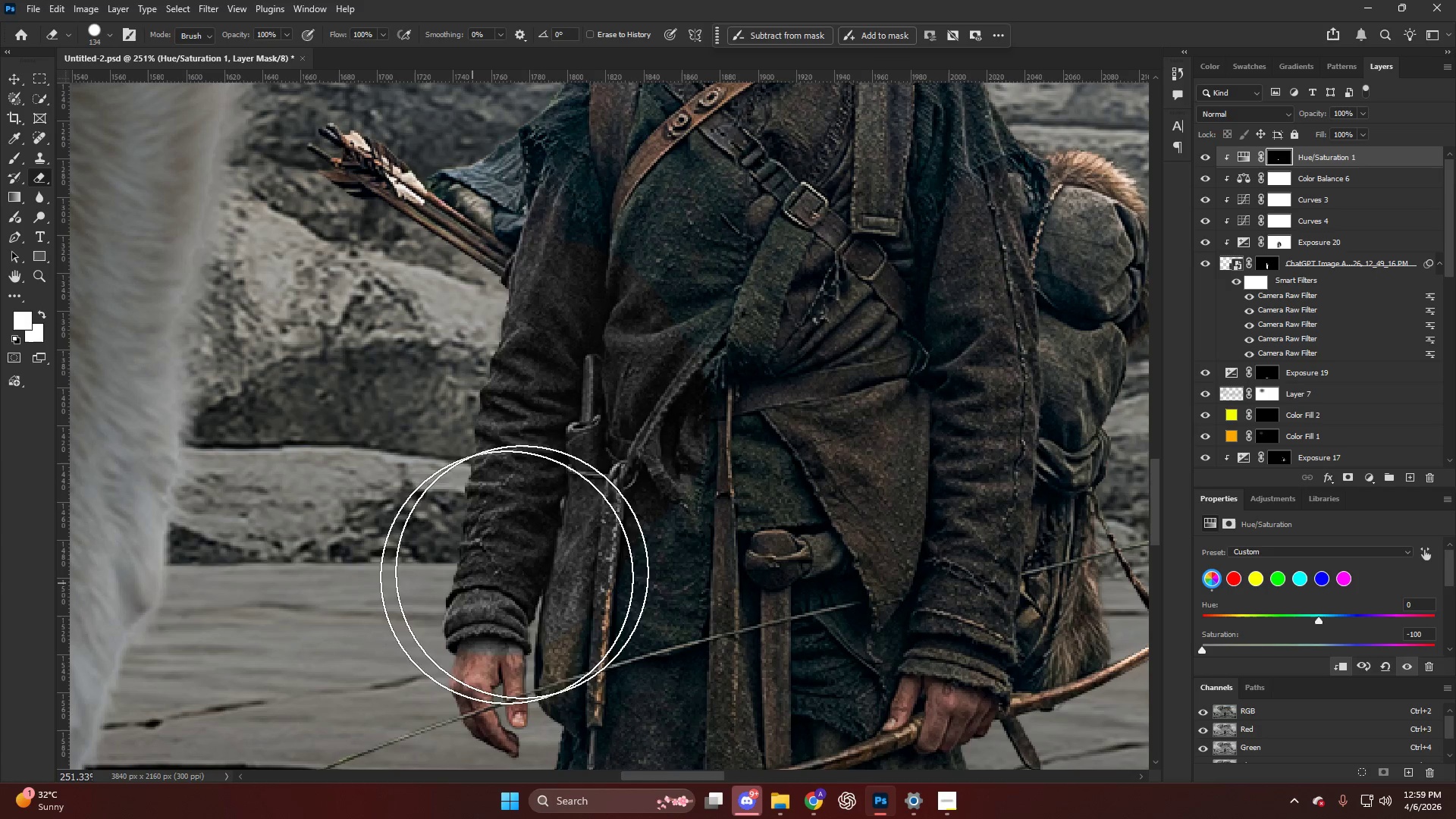 
key(Control+ControlLeft)
 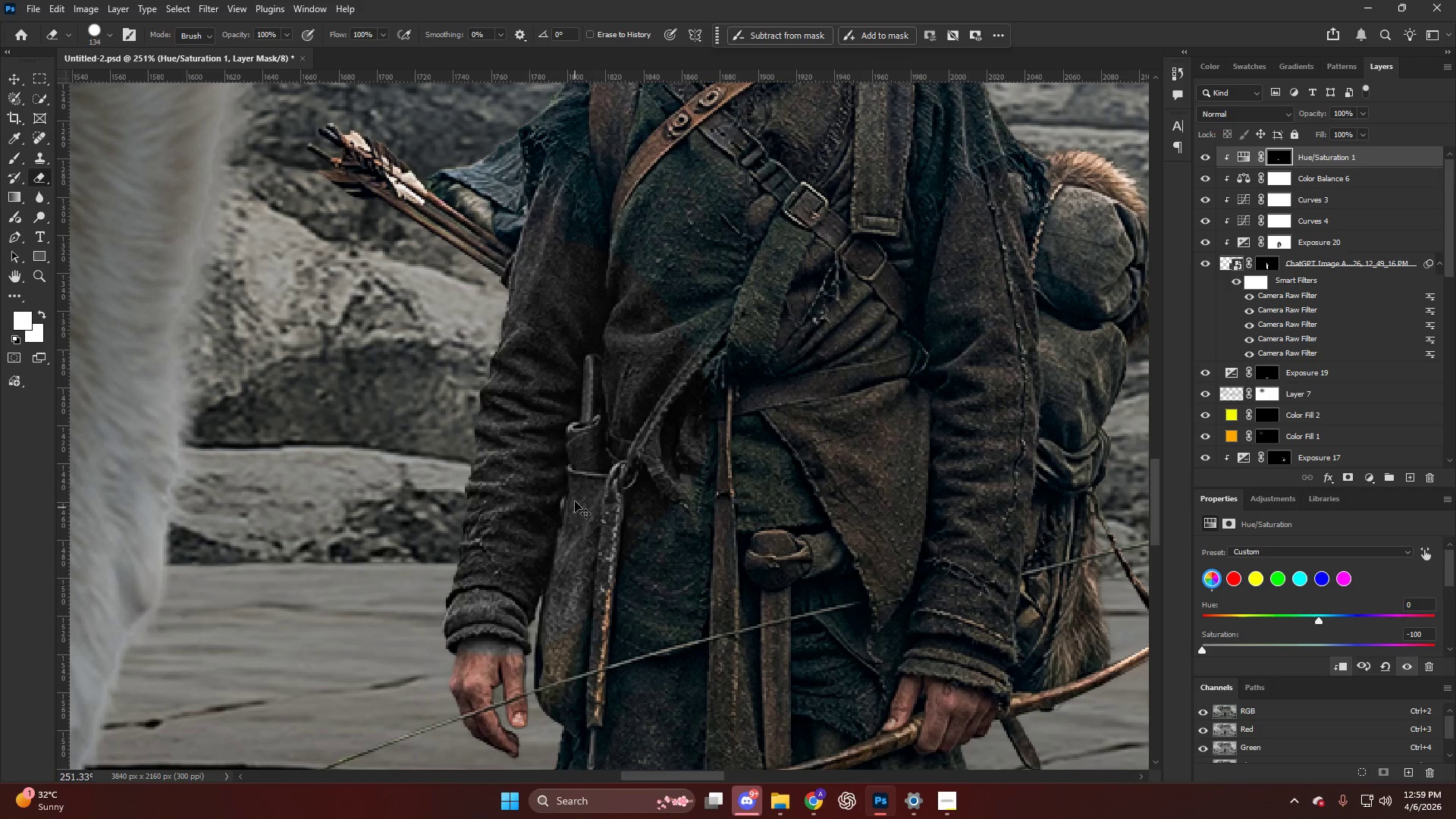 
key(Control+Z)
 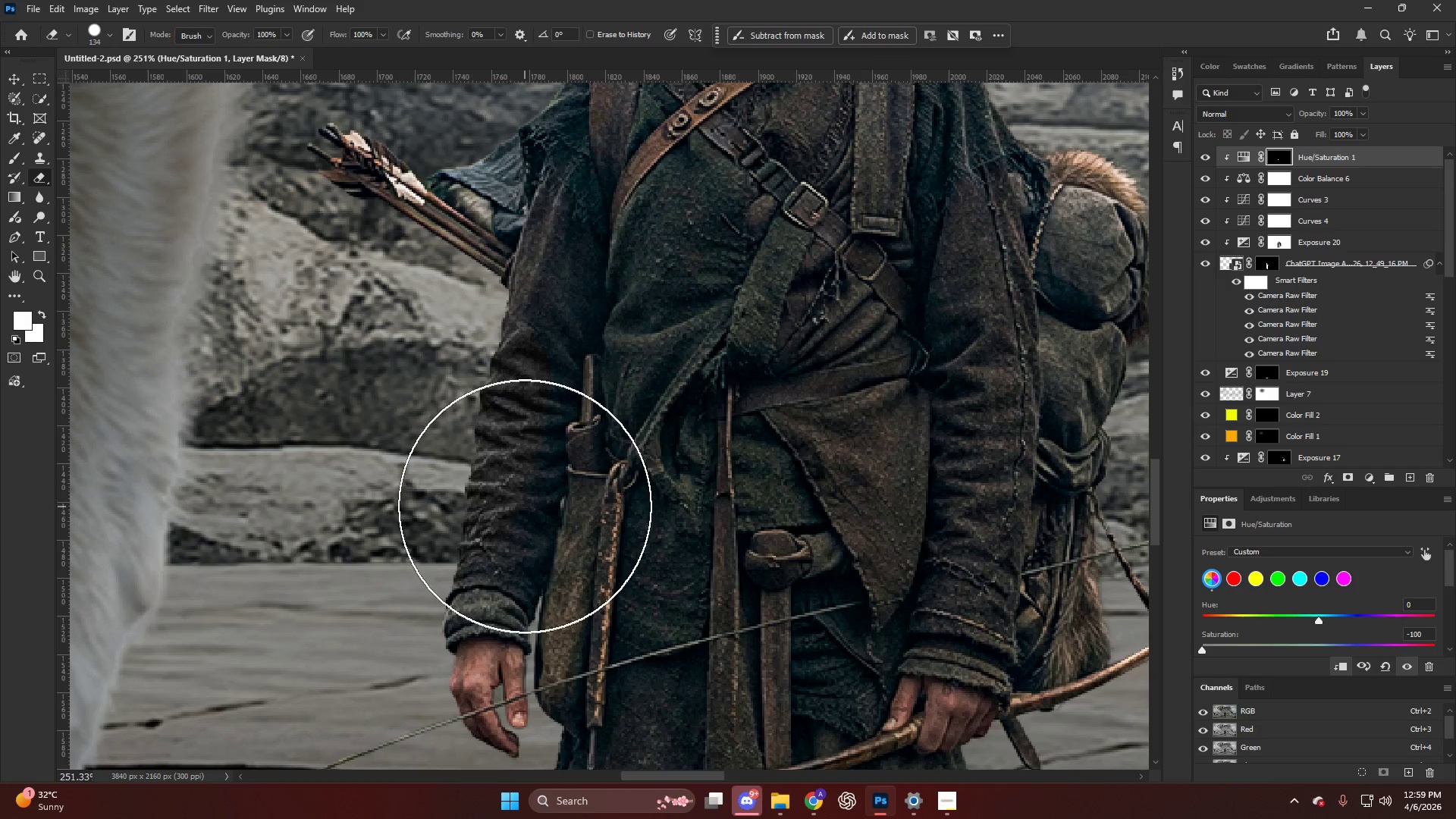 
left_click_drag(start_coordinate=[507, 499], to_coordinate=[553, 387])
 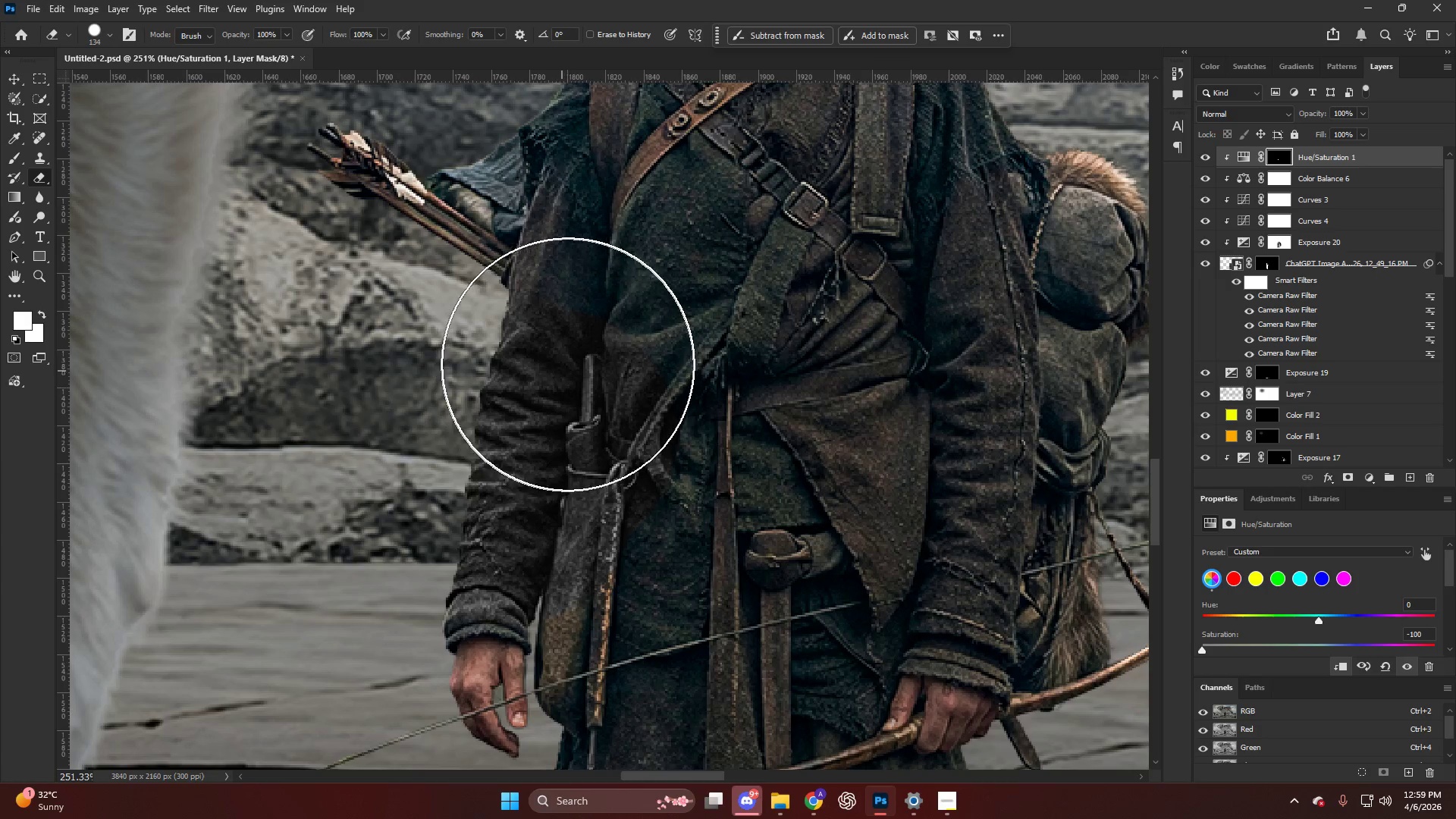 
hold_key(key=AltLeft, duration=0.48)
 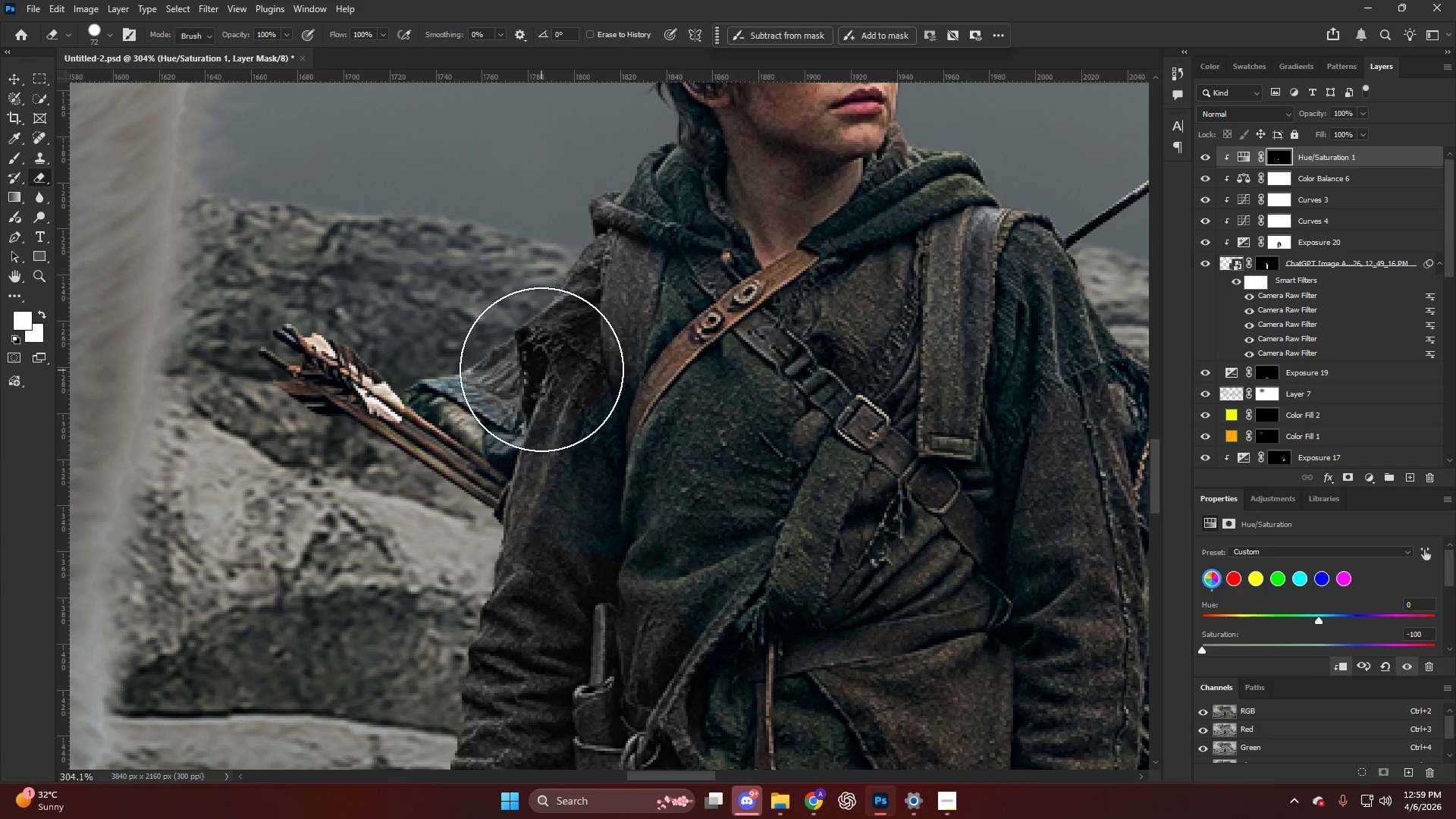 
scroll: coordinate [548, 328], scroll_direction: up, amount: 15.0
 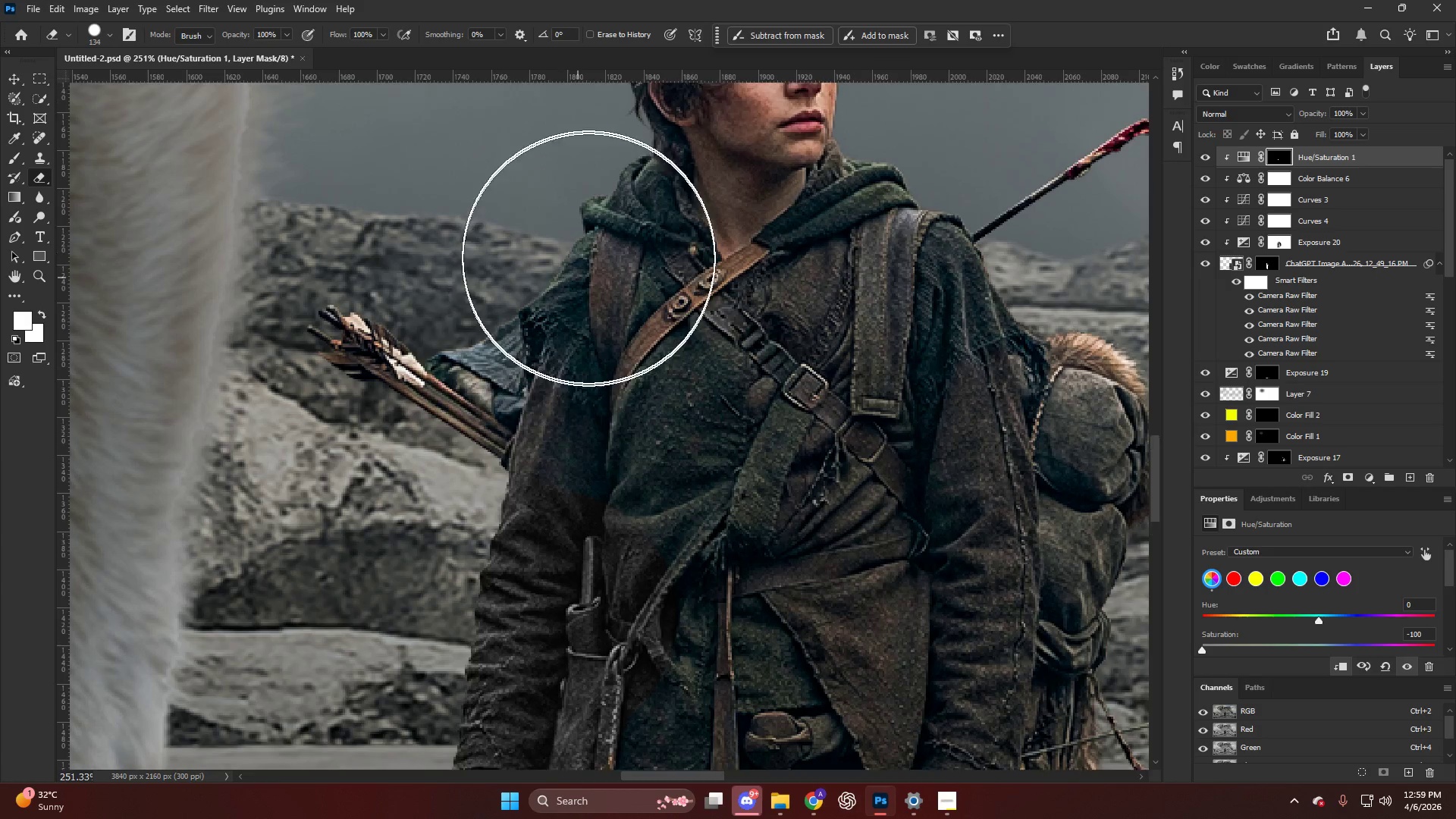 
left_click_drag(start_coordinate=[538, 338], to_coordinate=[625, 229])
 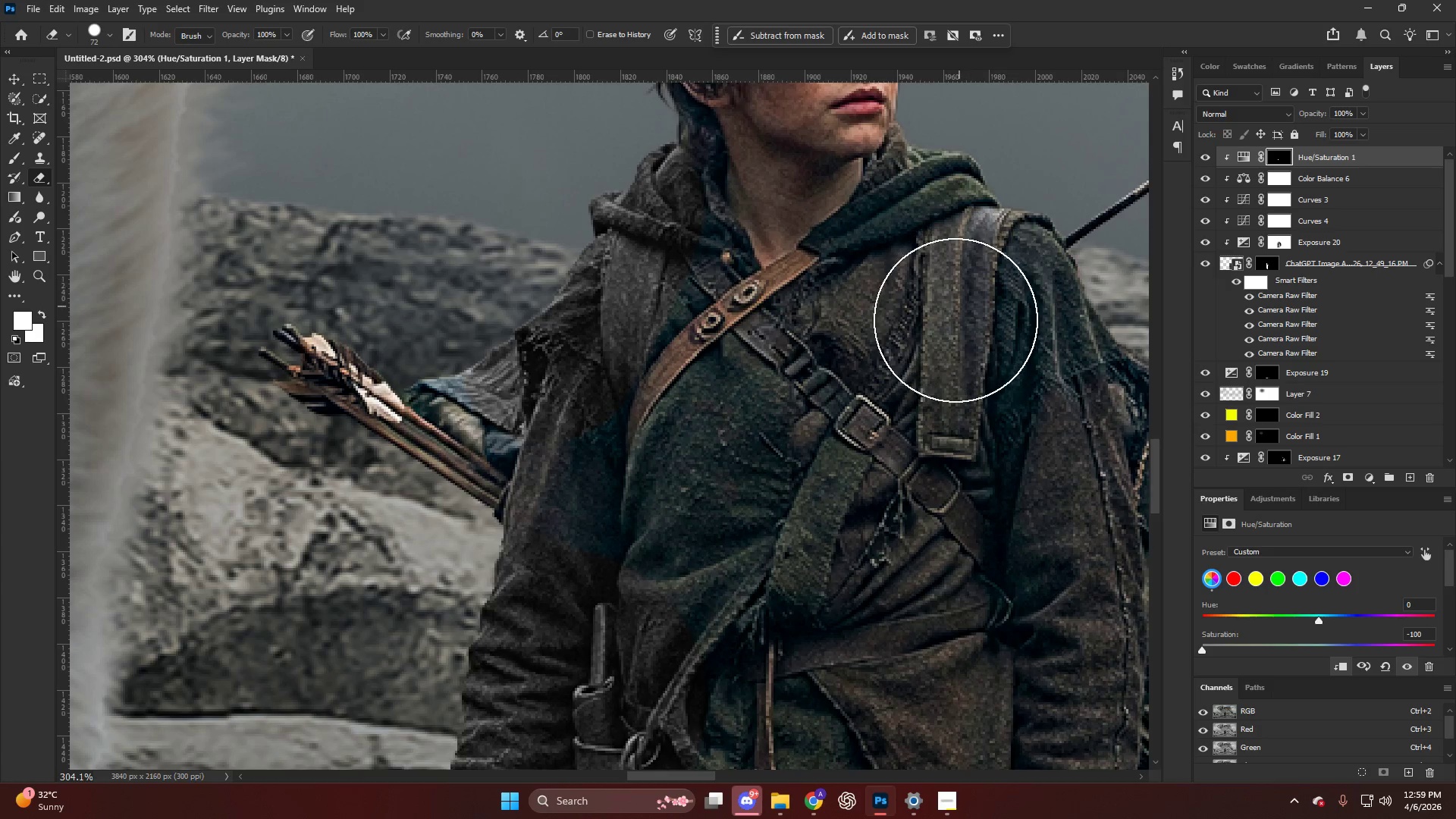 
scroll: coordinate [537, 275], scroll_direction: up, amount: 3.0
 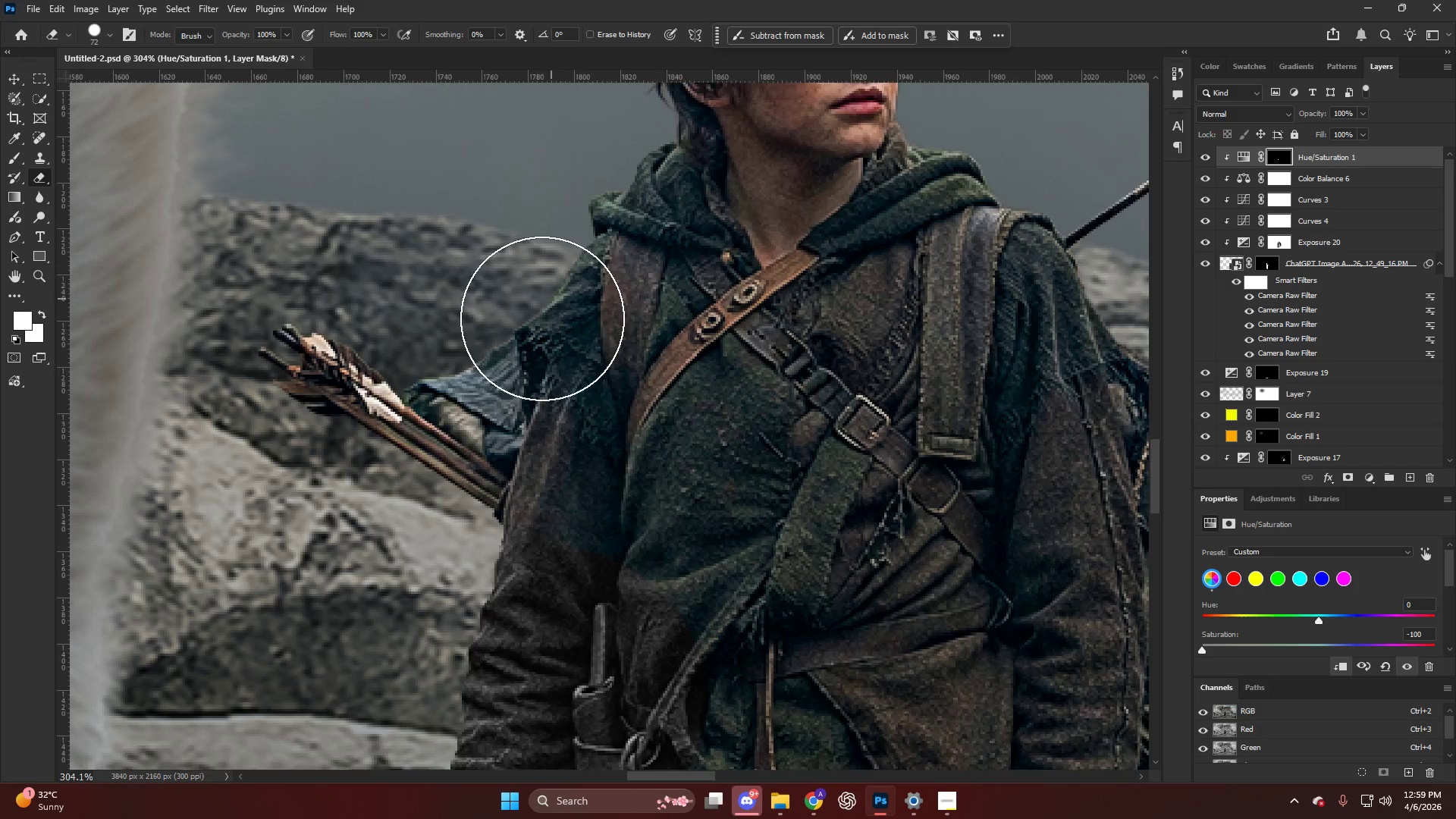 
key(Alt+AltLeft)
 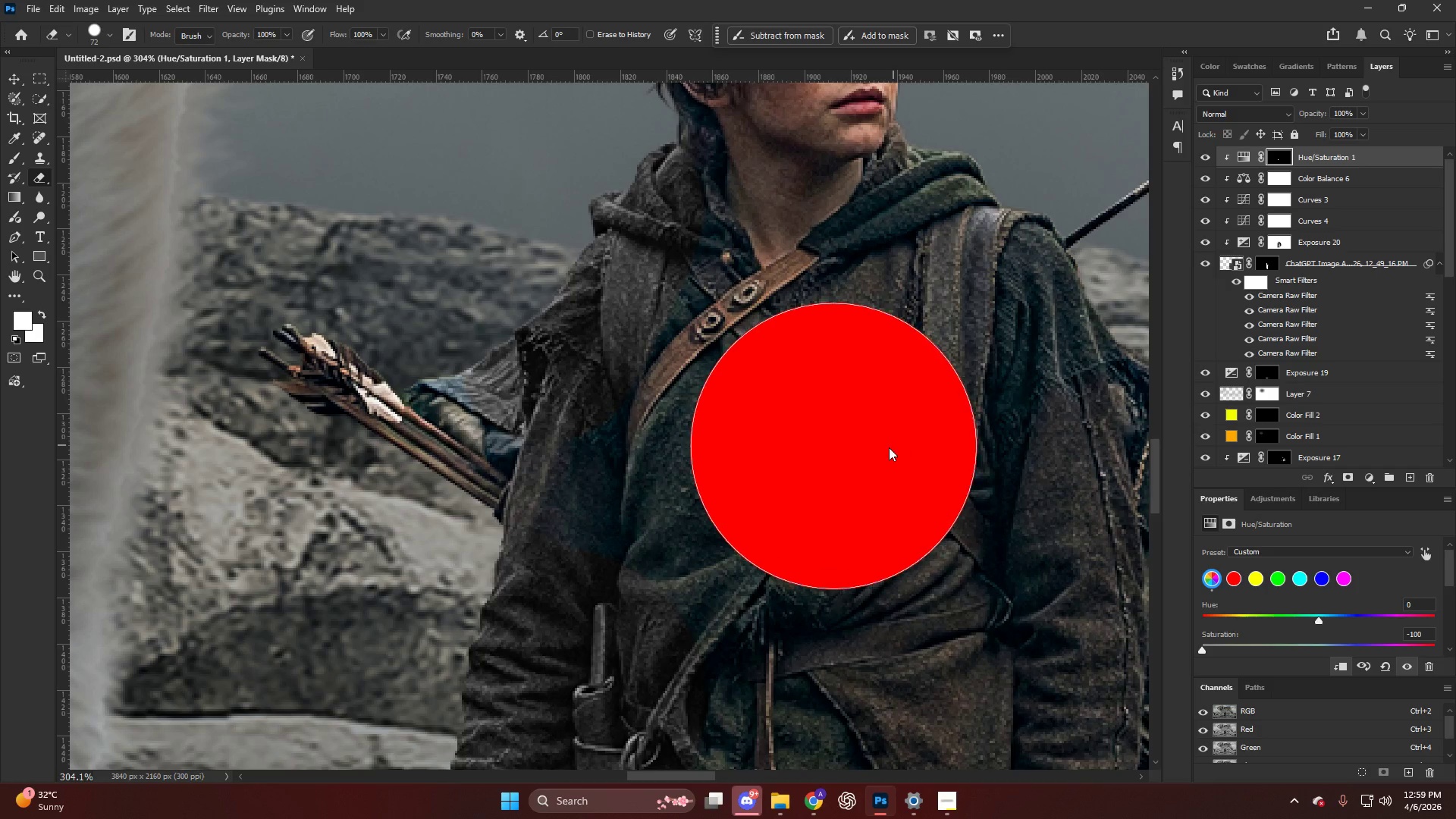 
left_click_drag(start_coordinate=[888, 447], to_coordinate=[995, 219])
 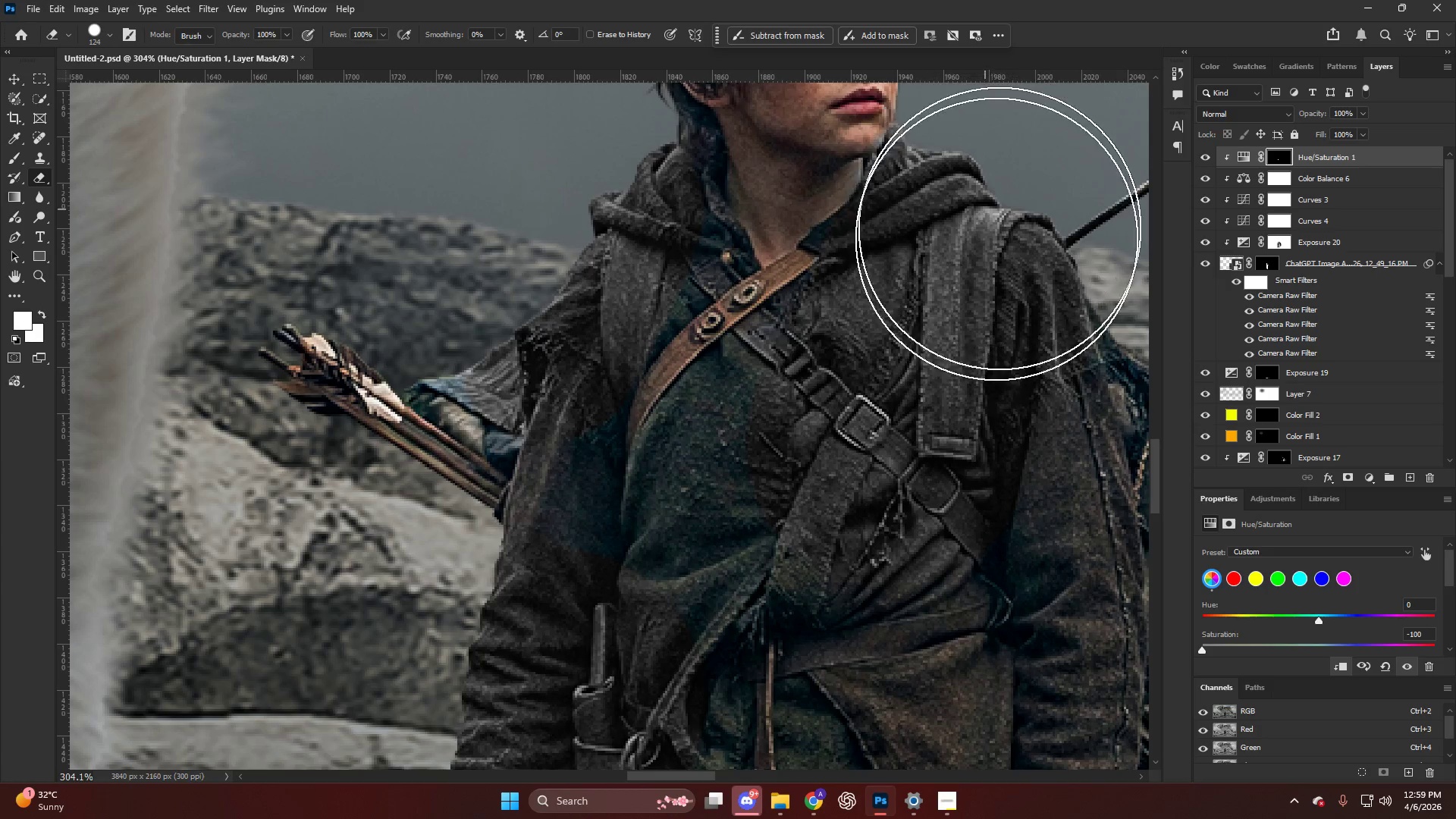 
hold_key(key=AltLeft, duration=0.31)
hold_key(key=AltLeft, duration=0.55)
scroll: coordinate [867, 225], scroll_direction: down, amount: 1.0
 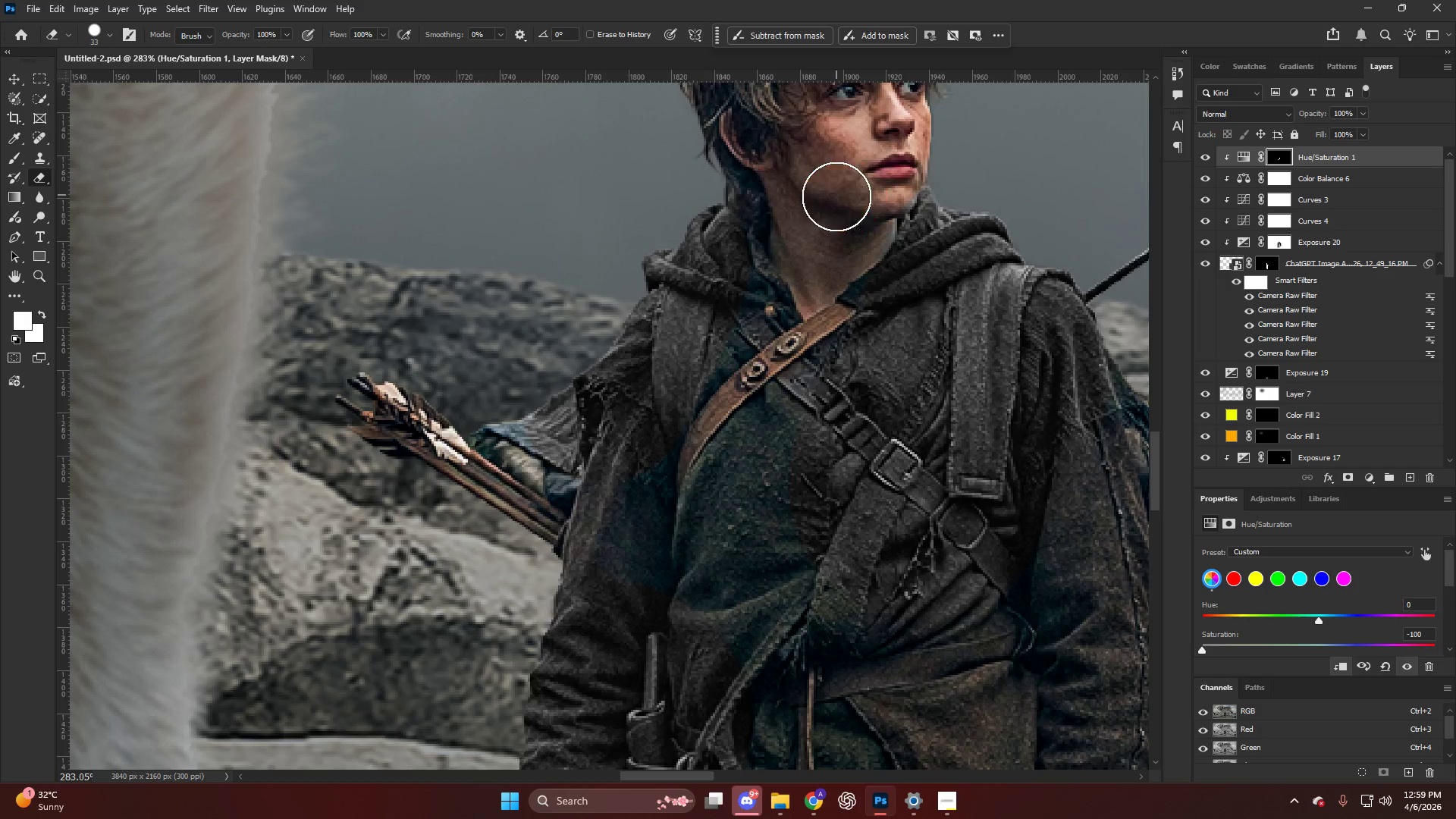 
key(X)
 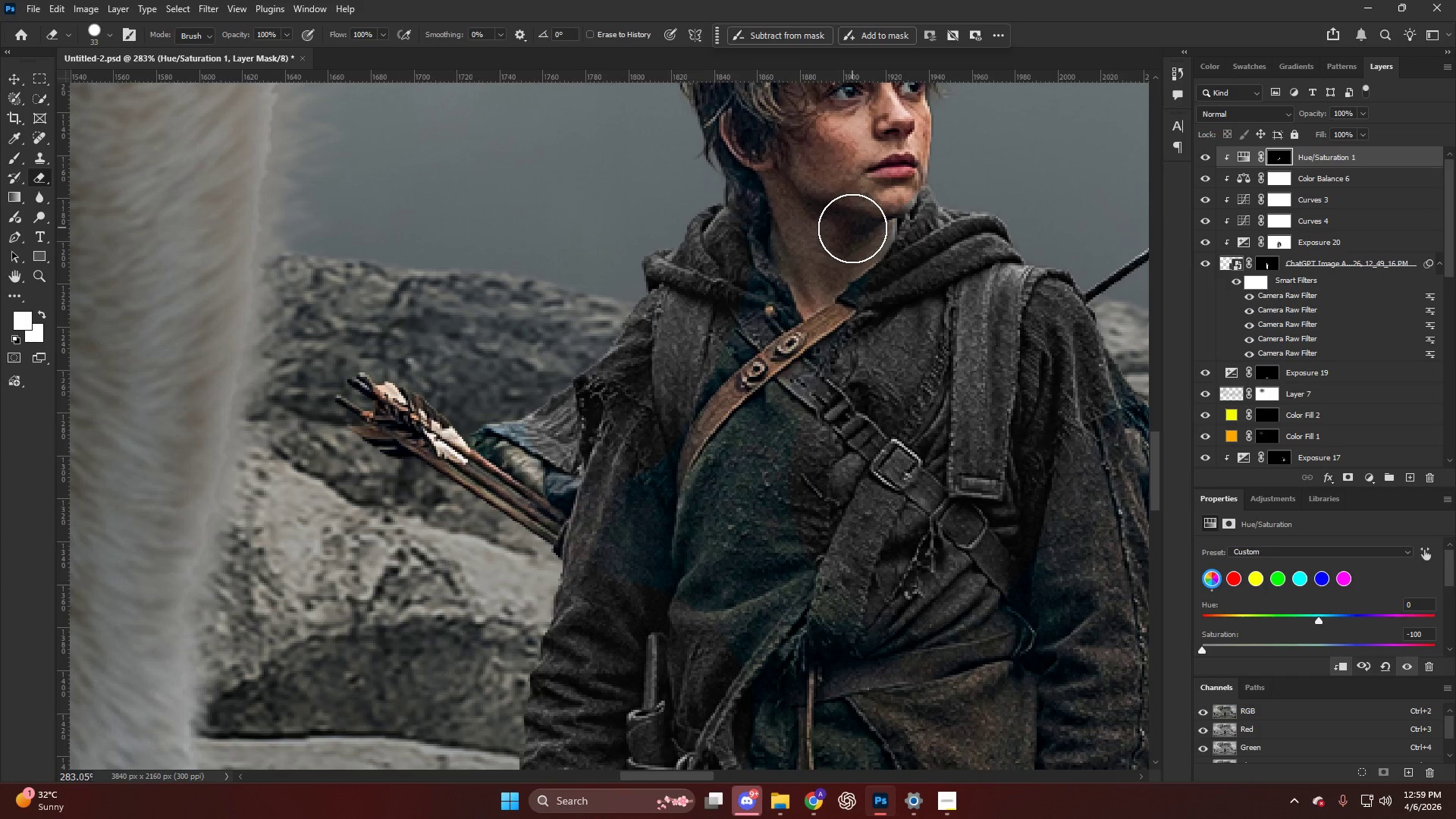 
left_click_drag(start_coordinate=[852, 228], to_coordinate=[846, 237])
 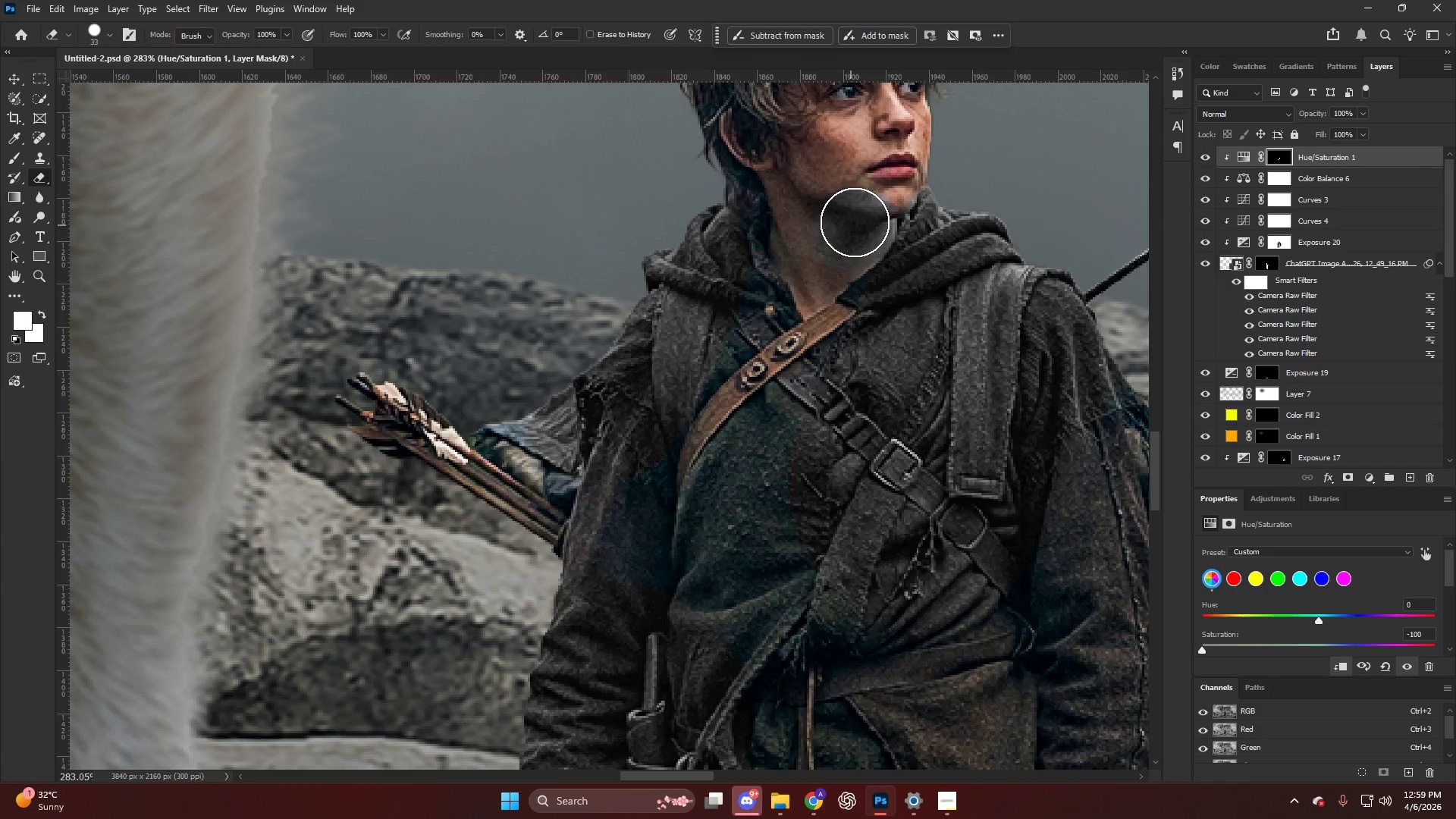 
key(Control+ControlLeft)
 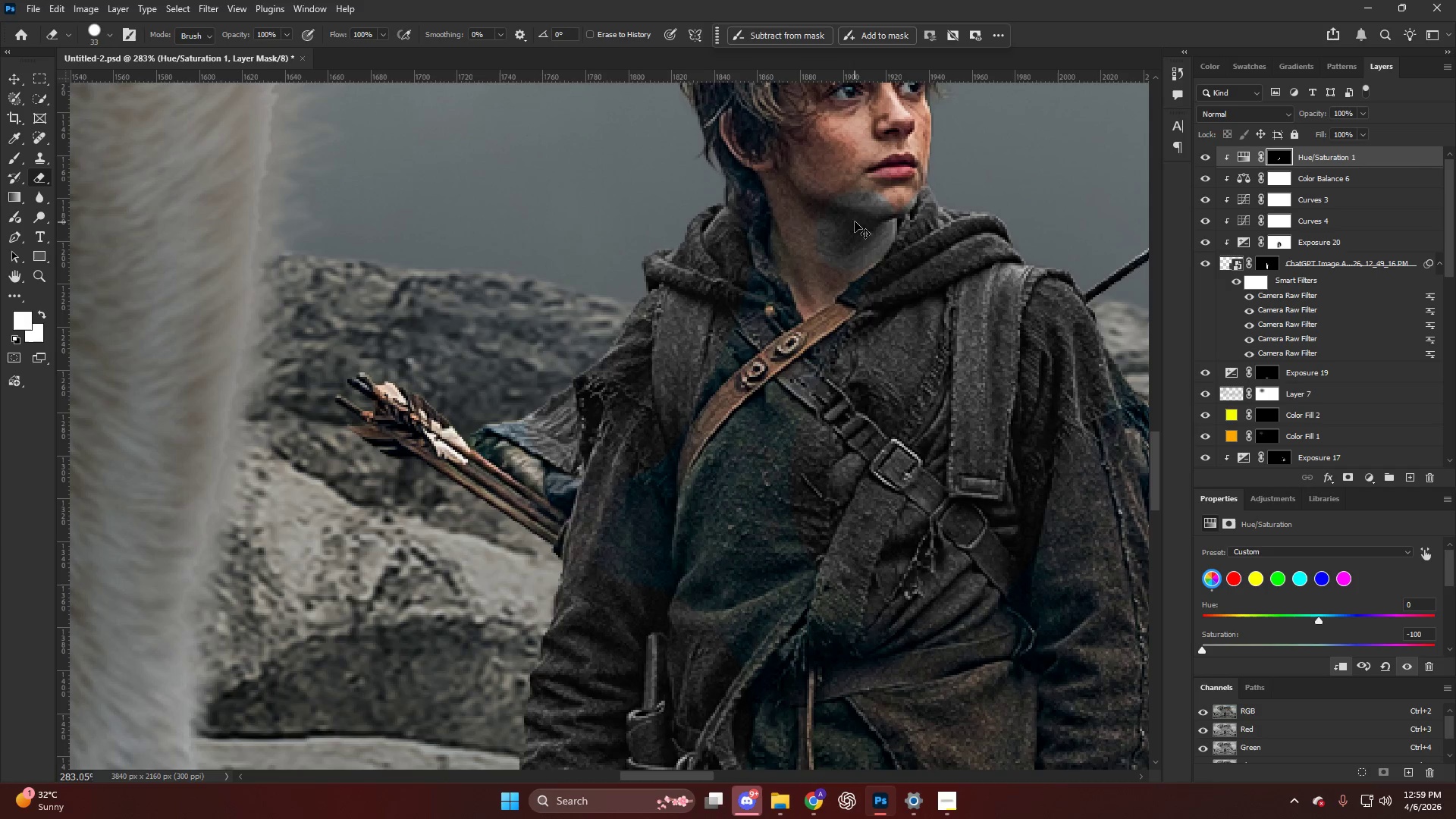 
key(Control+Z)
 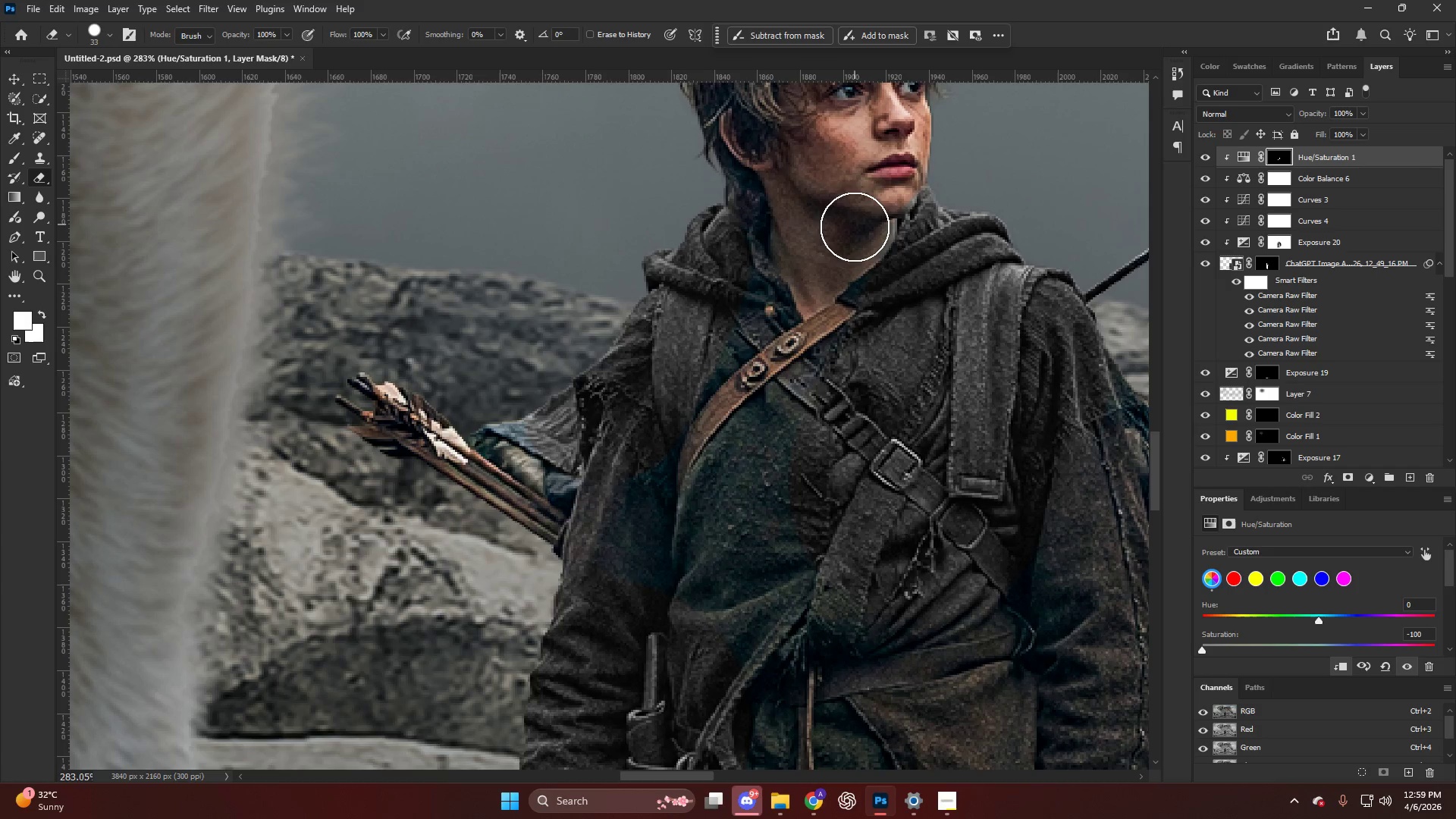 
key(X)
 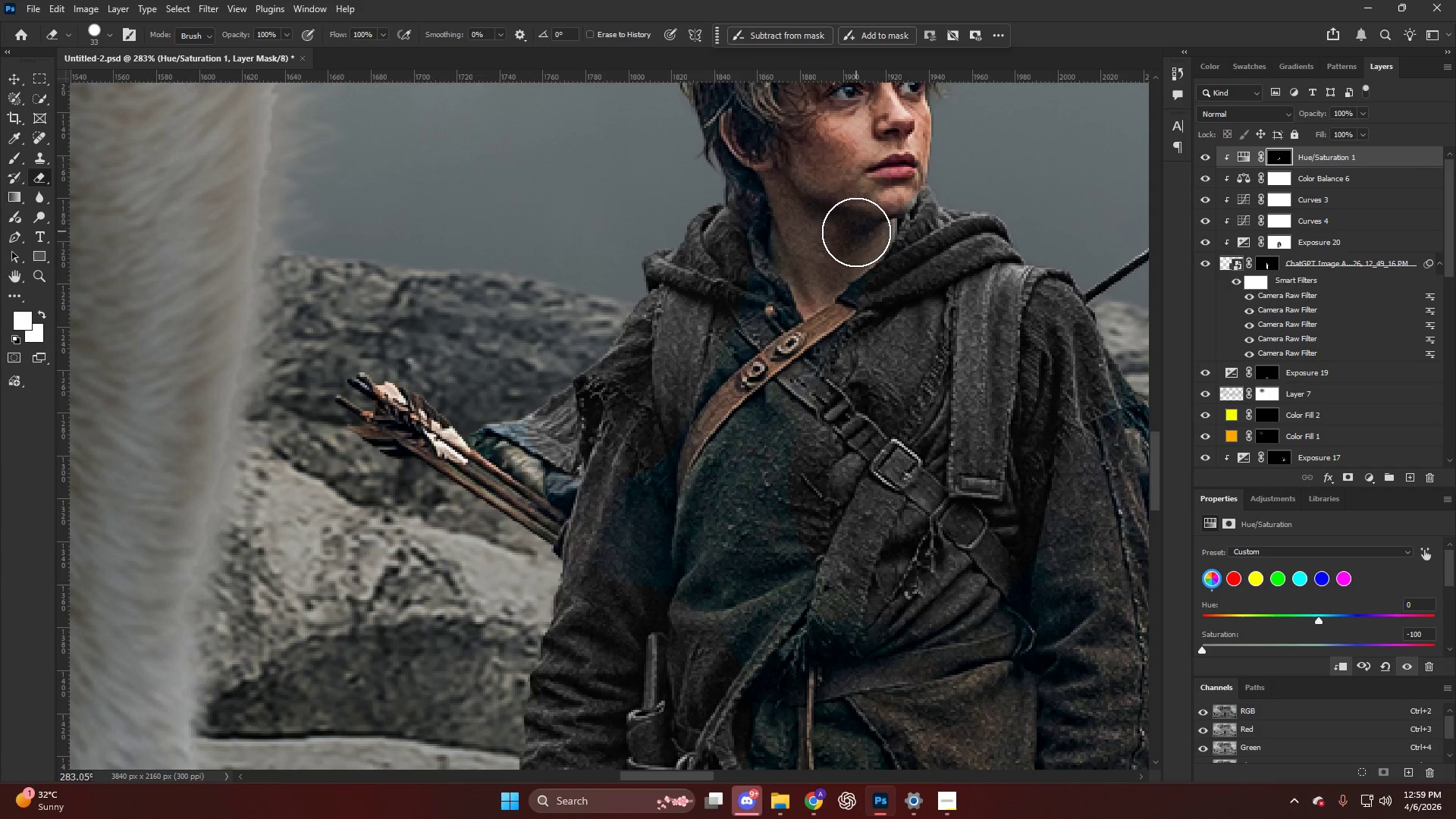 
left_click_drag(start_coordinate=[856, 234], to_coordinate=[872, 199])
 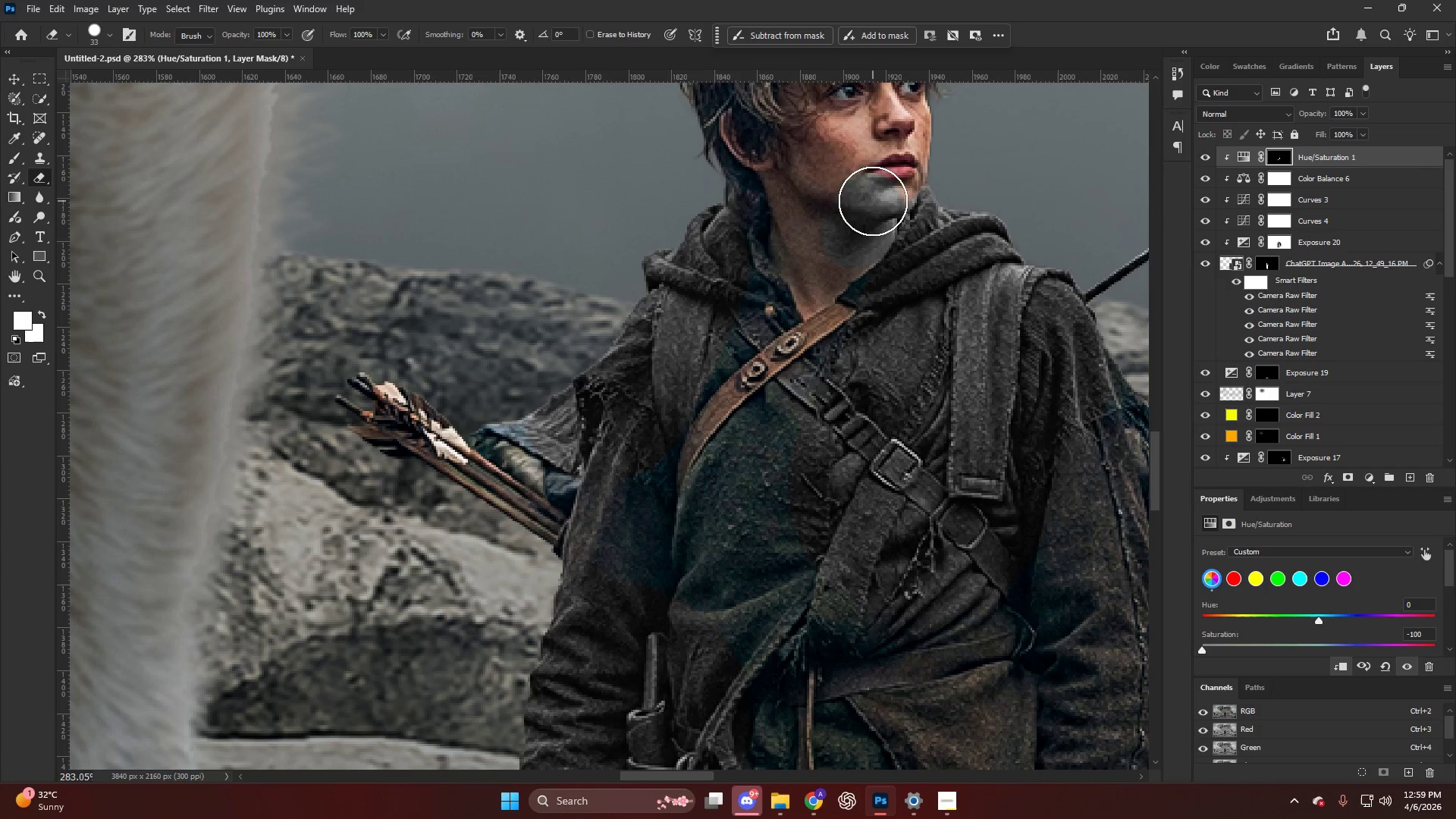 
key(Control+ControlLeft)
 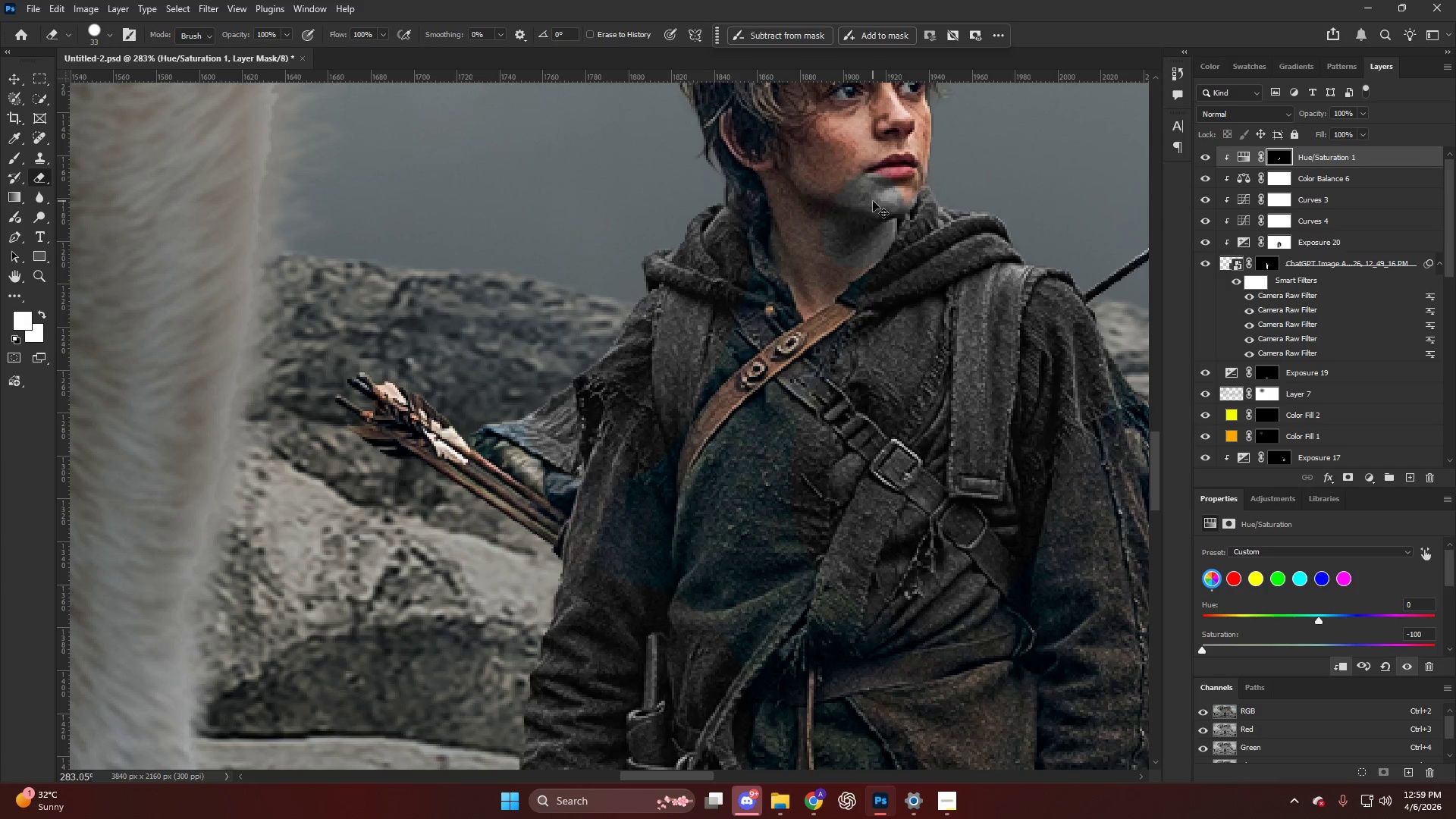 
key(Control+Z)
 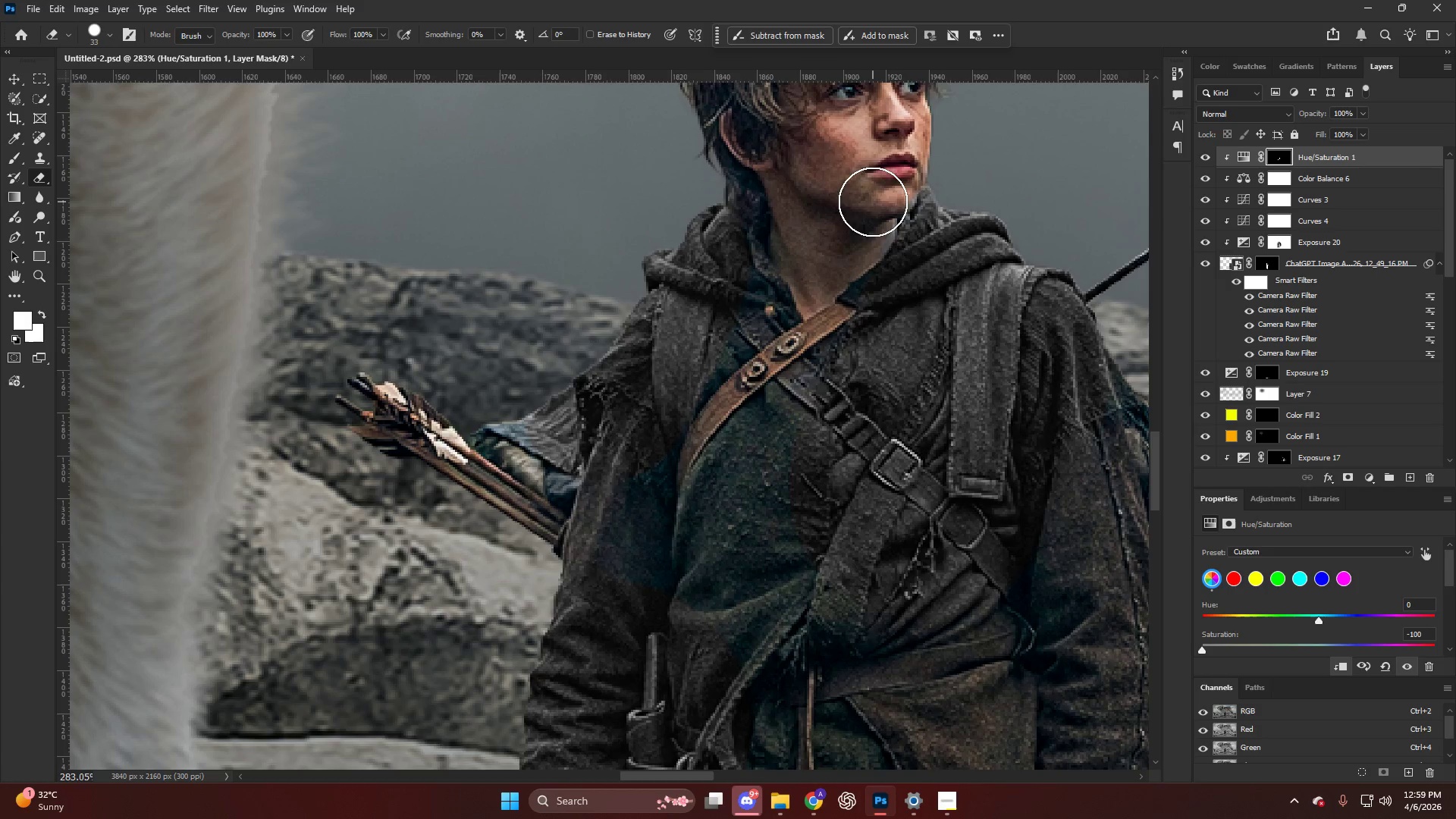 
key(X)
 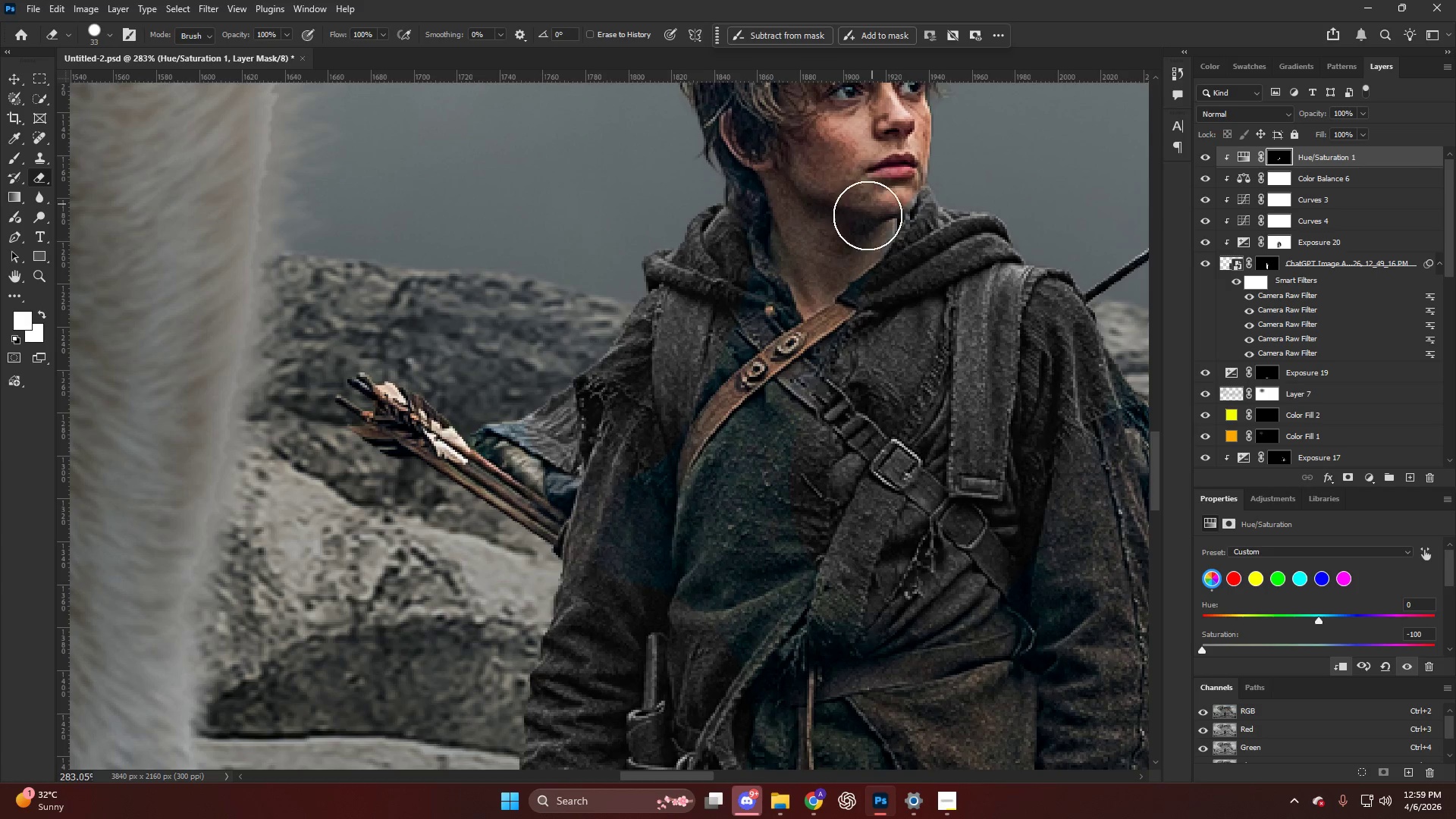 
left_click_drag(start_coordinate=[868, 215], to_coordinate=[857, 231])
 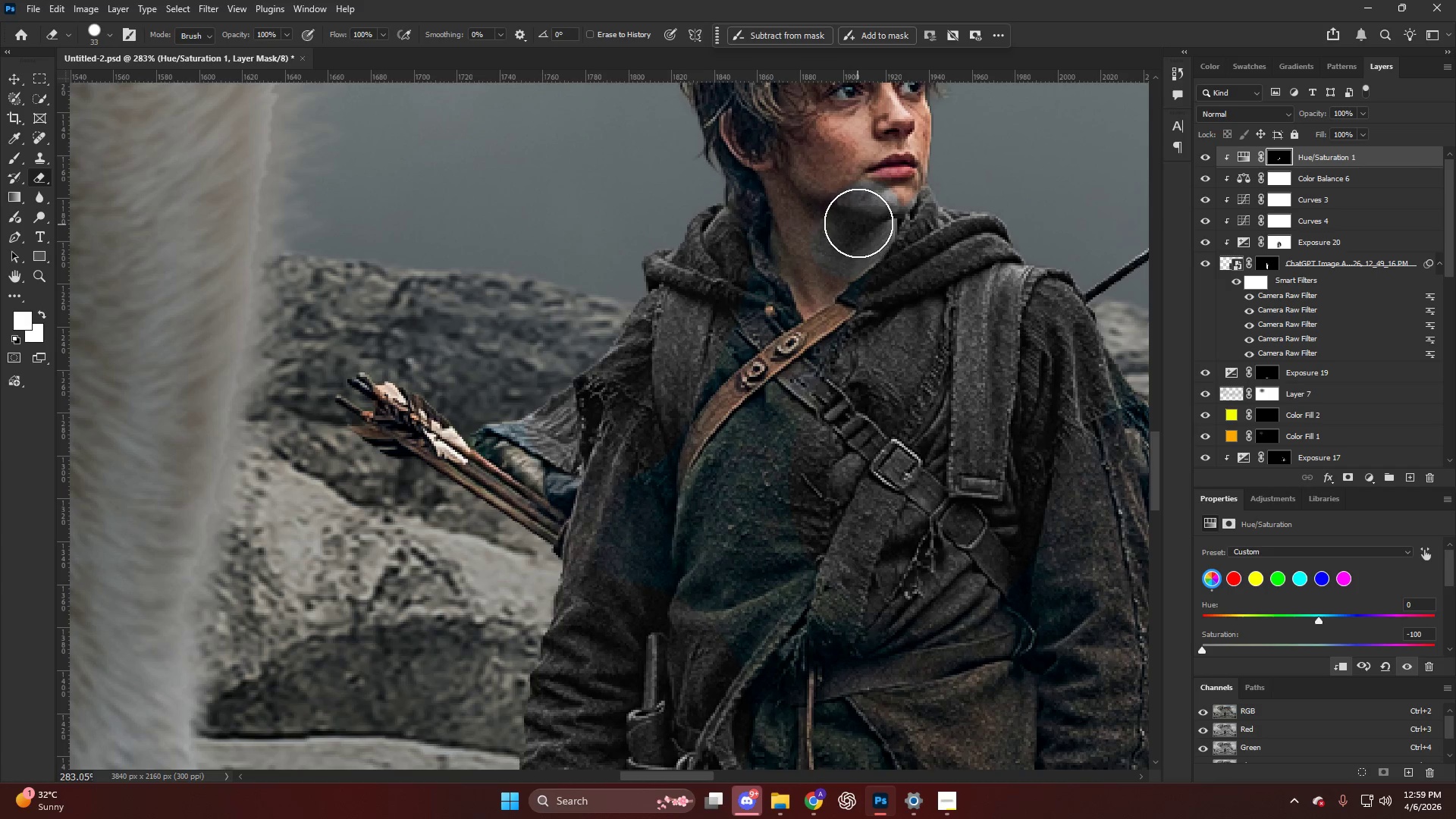 
key(Control+ControlLeft)
 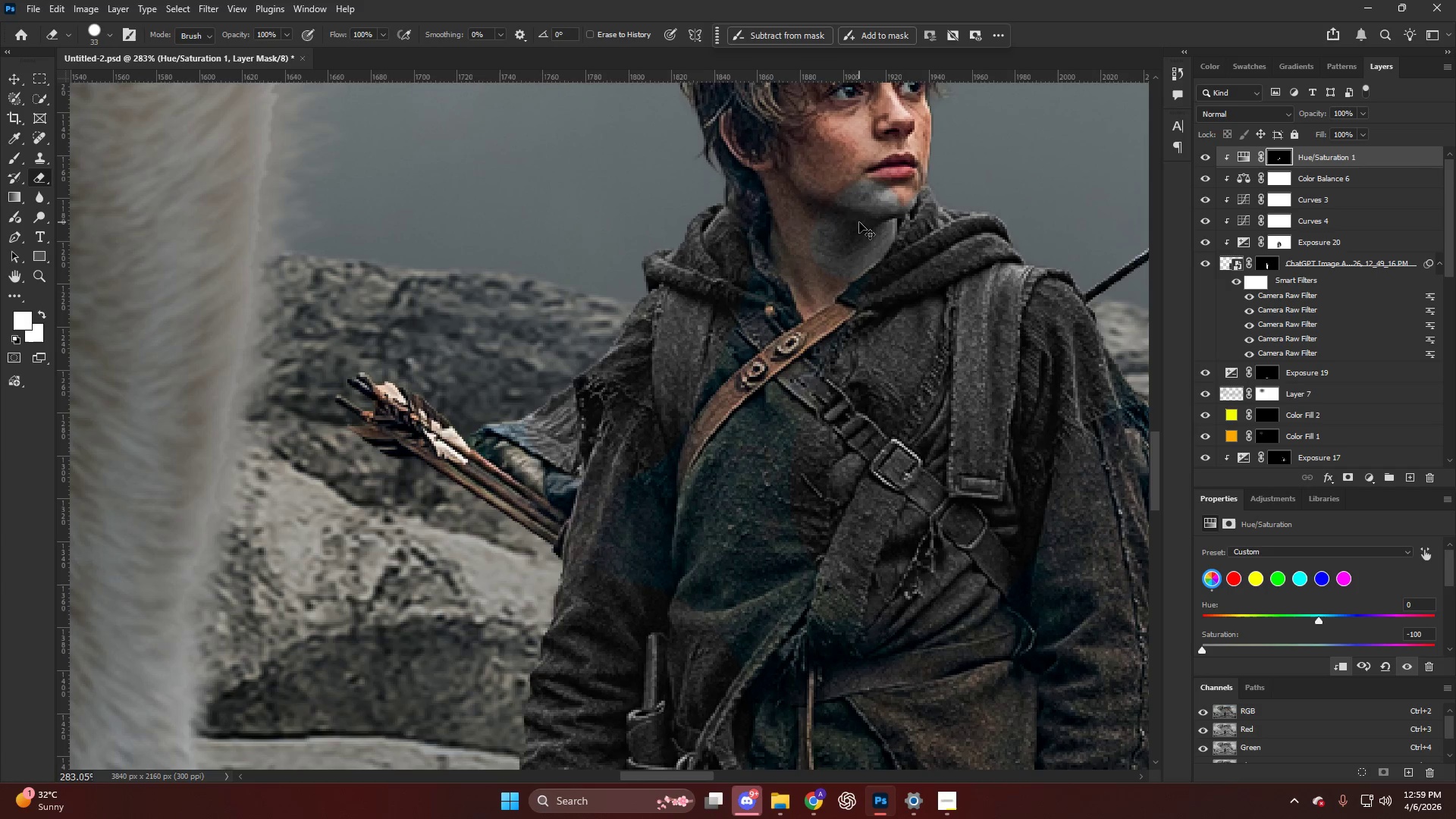 
key(Control+Z)
 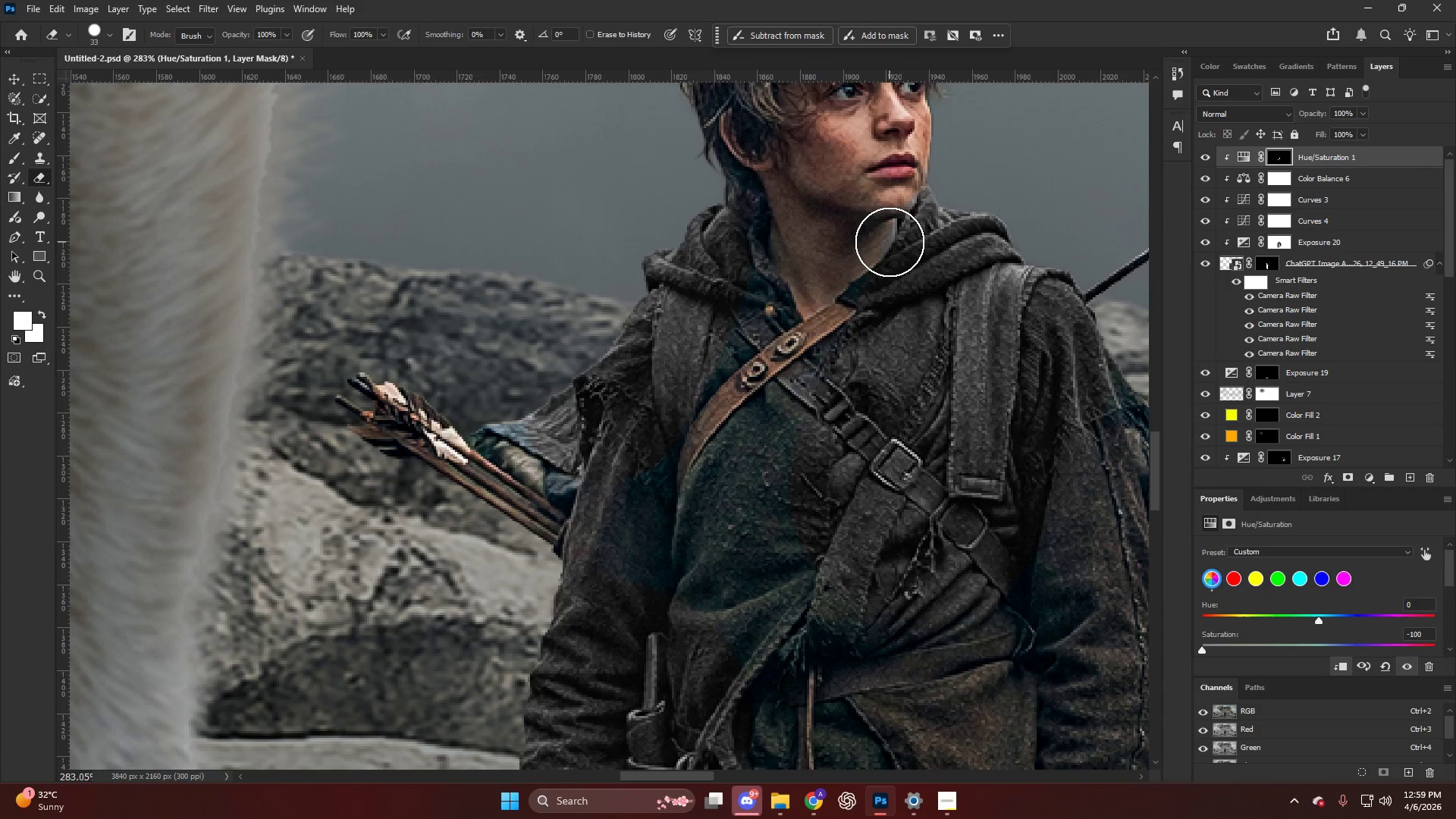 
key(X)
 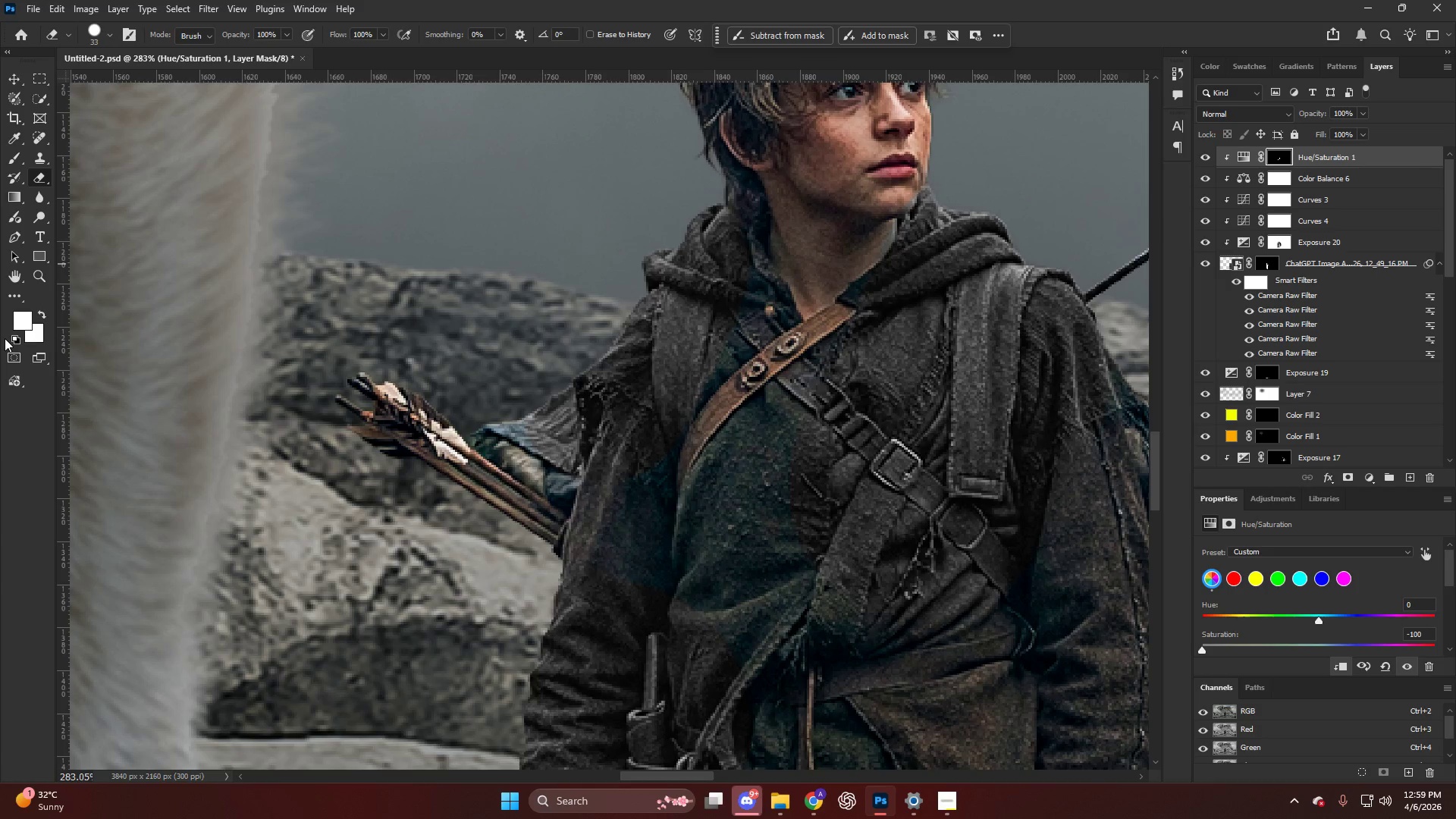 
double_click([8, 335])
 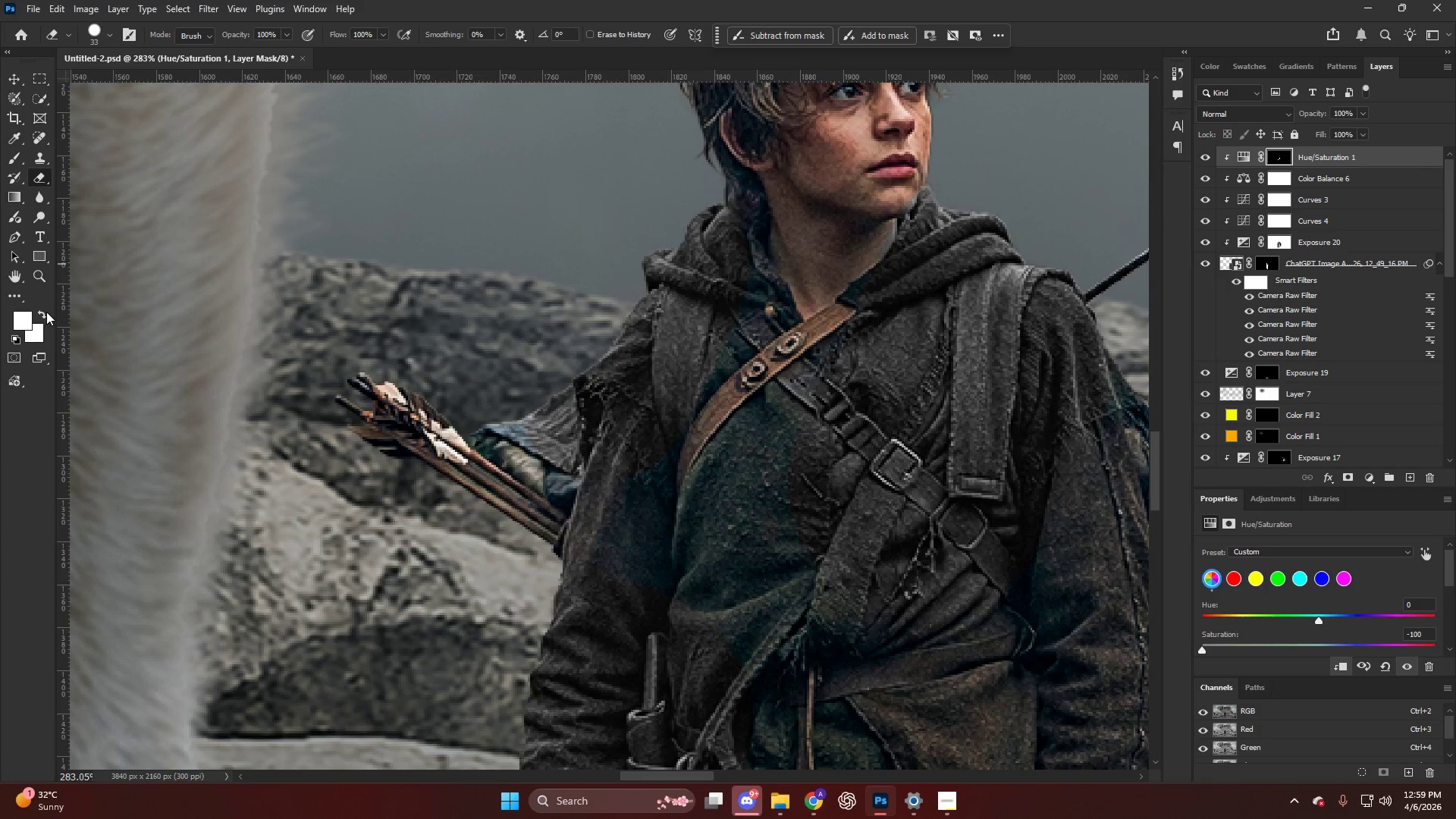 
double_click([42, 314])
 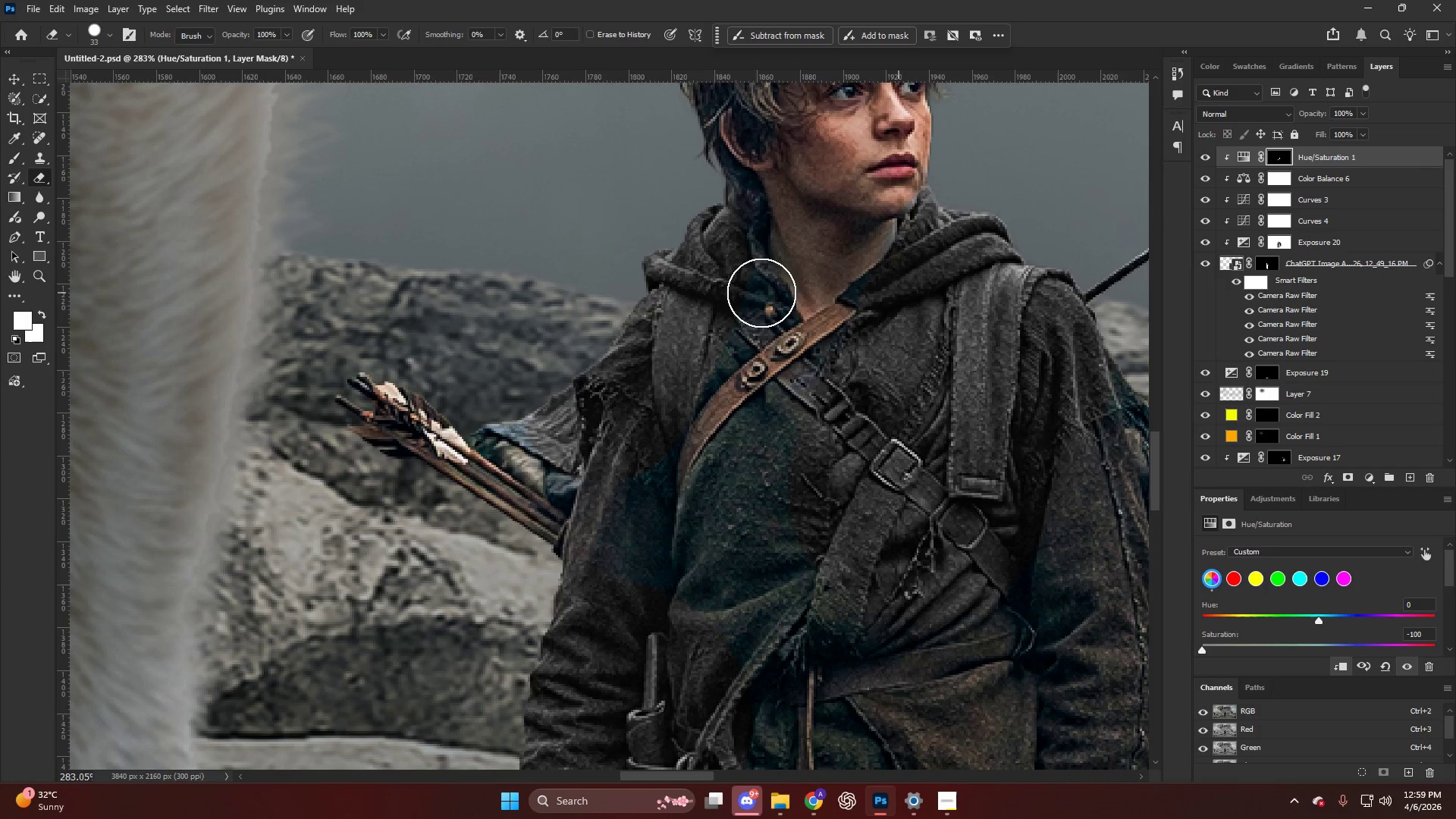 
scroll: coordinate [711, 297], scroll_direction: up, amount: 4.0
 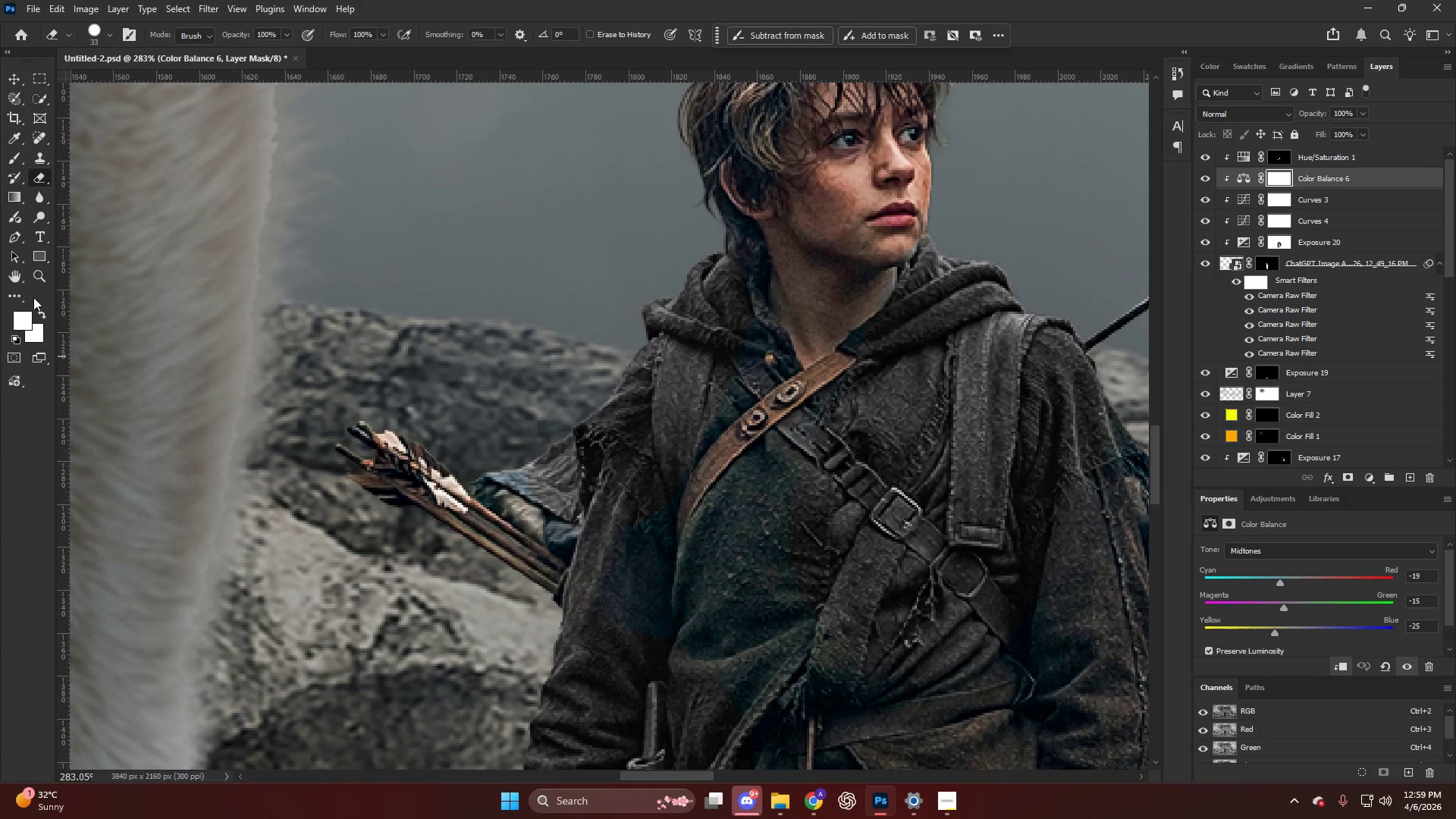 
left_click([14, 338])
 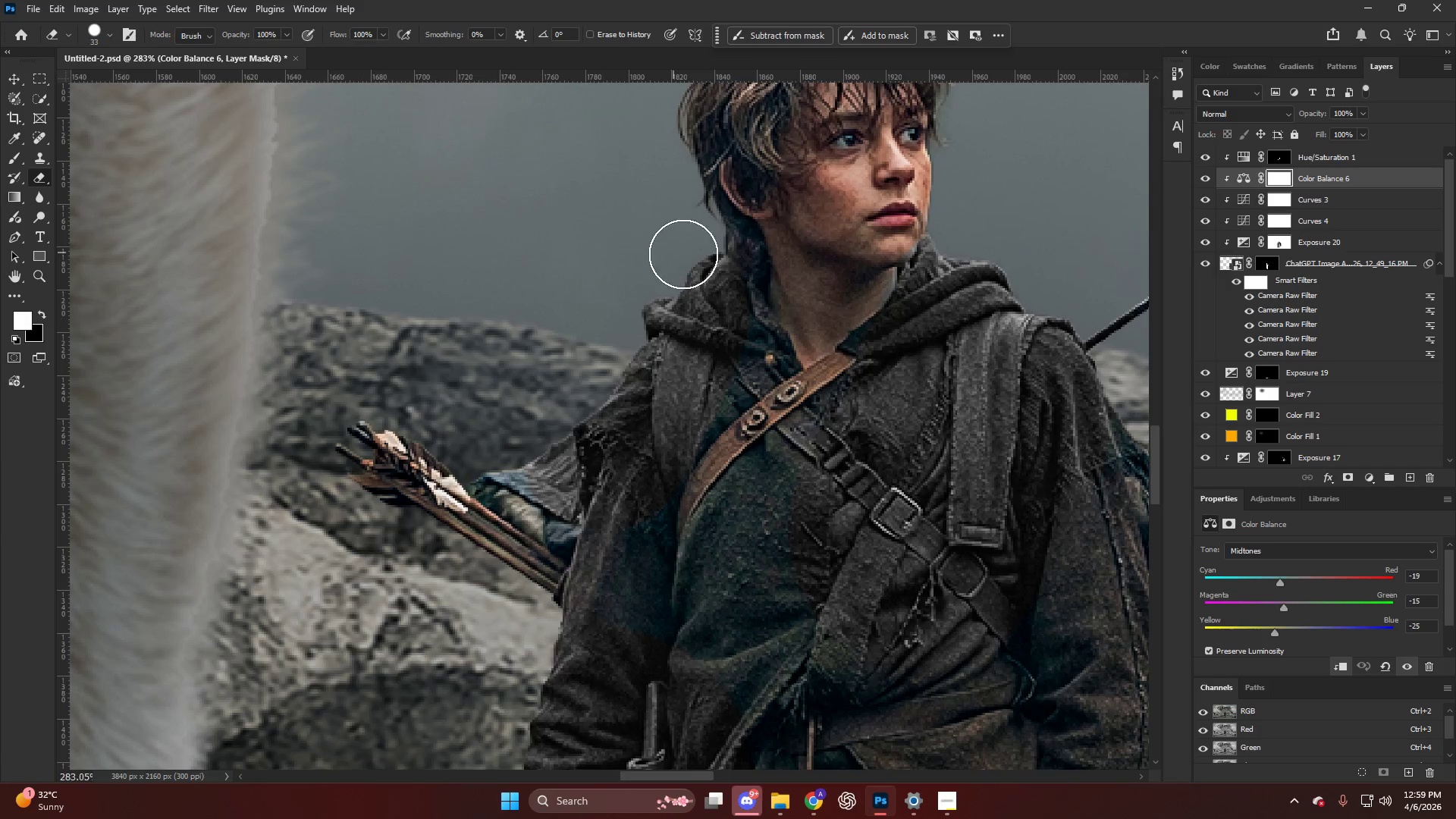 
type(ex)
 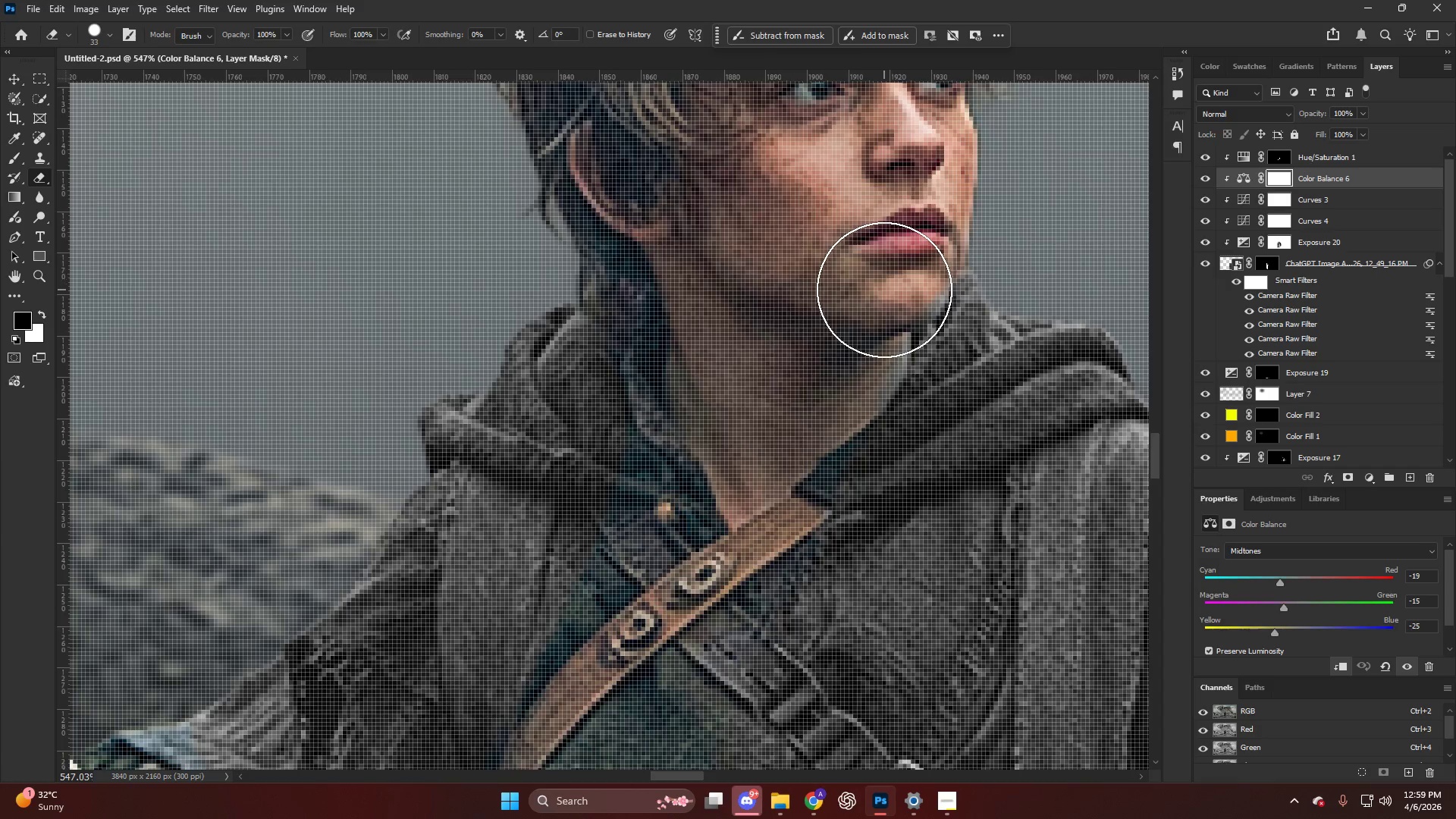 
hold_key(key=AltLeft, duration=0.53)
scroll: coordinate [880, 279], scroll_direction: up, amount: 10.0
 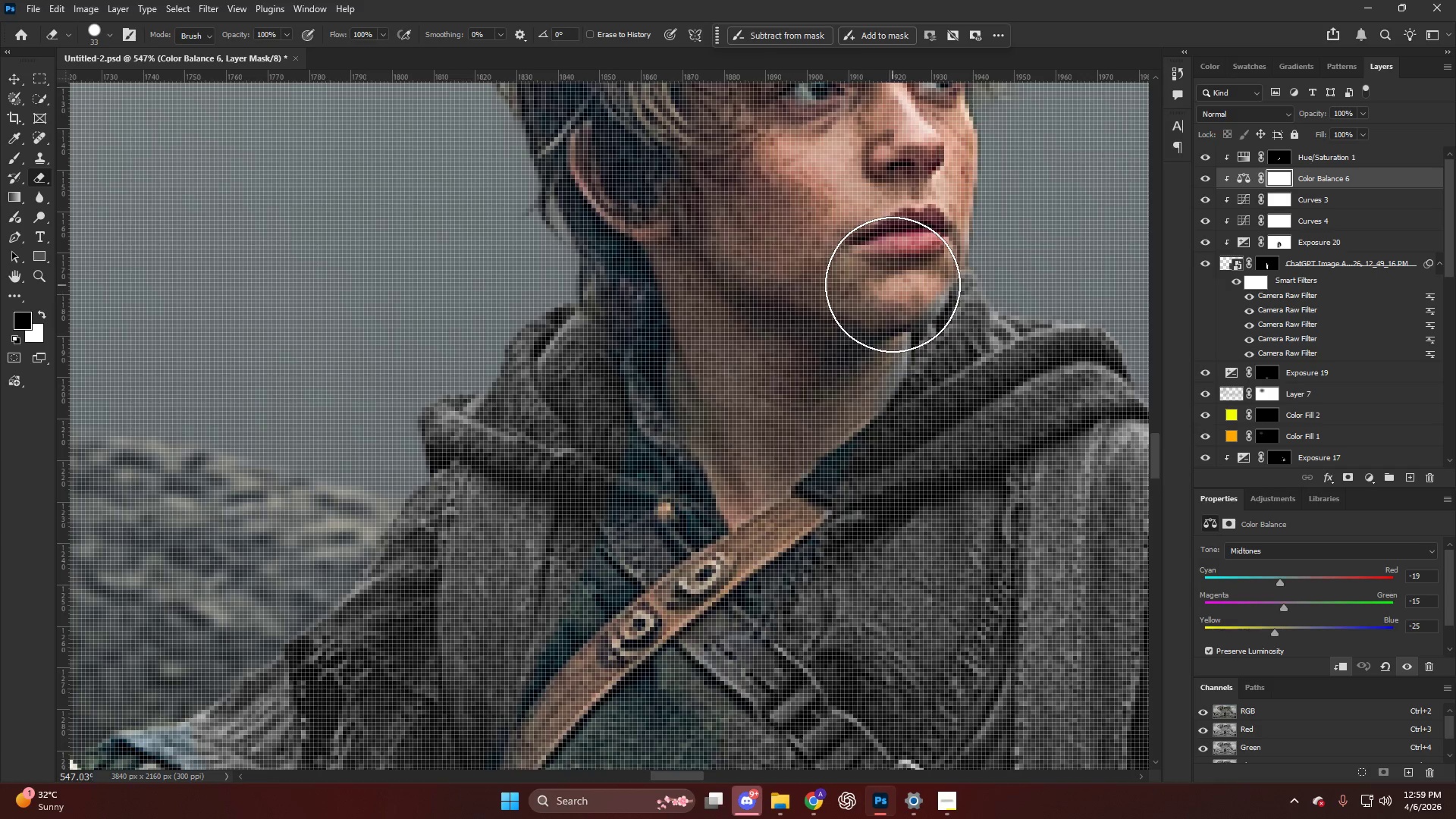 
left_click_drag(start_coordinate=[893, 284], to_coordinate=[884, 290])
 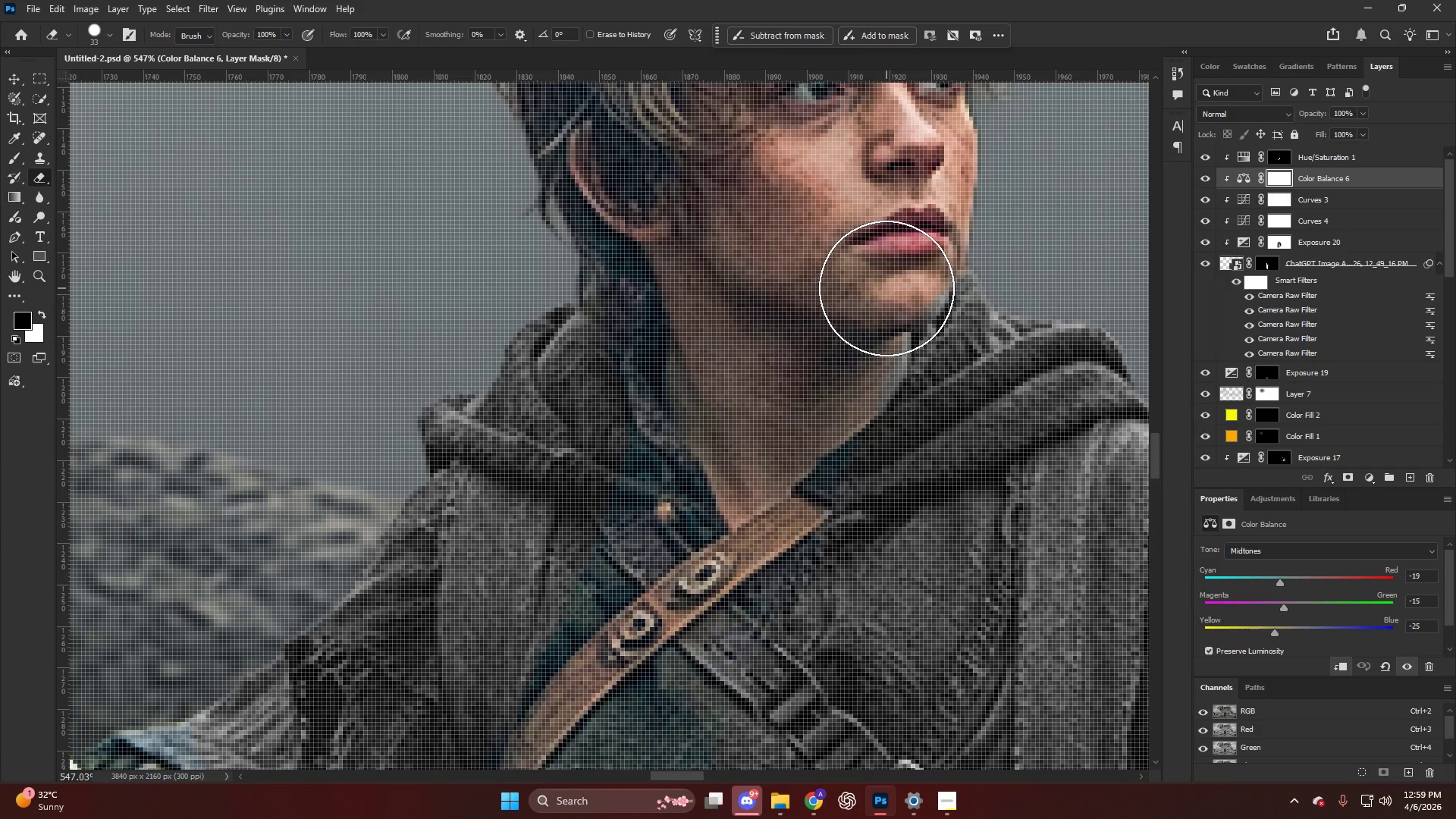 
key(X)
 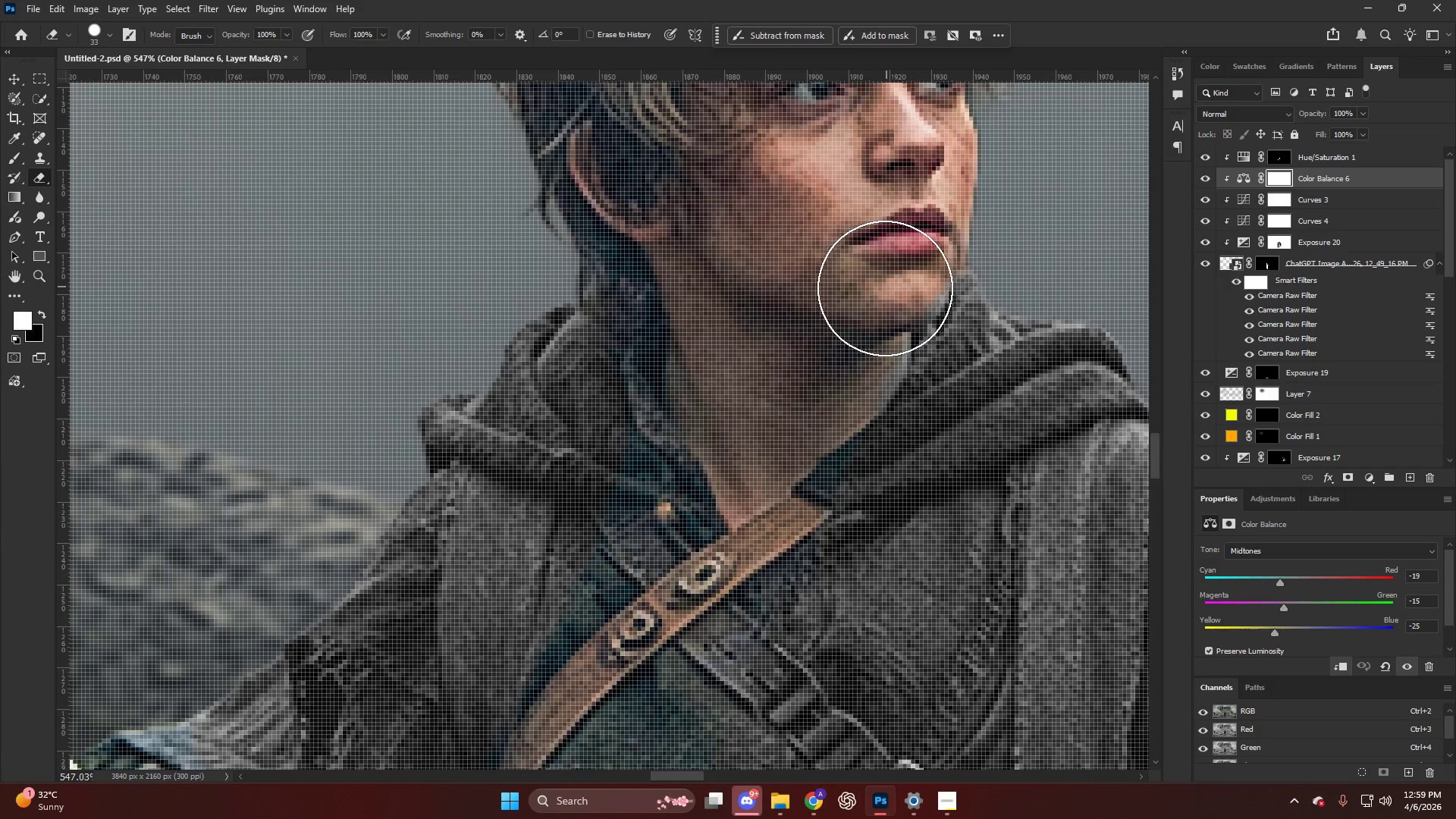 
left_click_drag(start_coordinate=[886, 287], to_coordinate=[865, 299])
 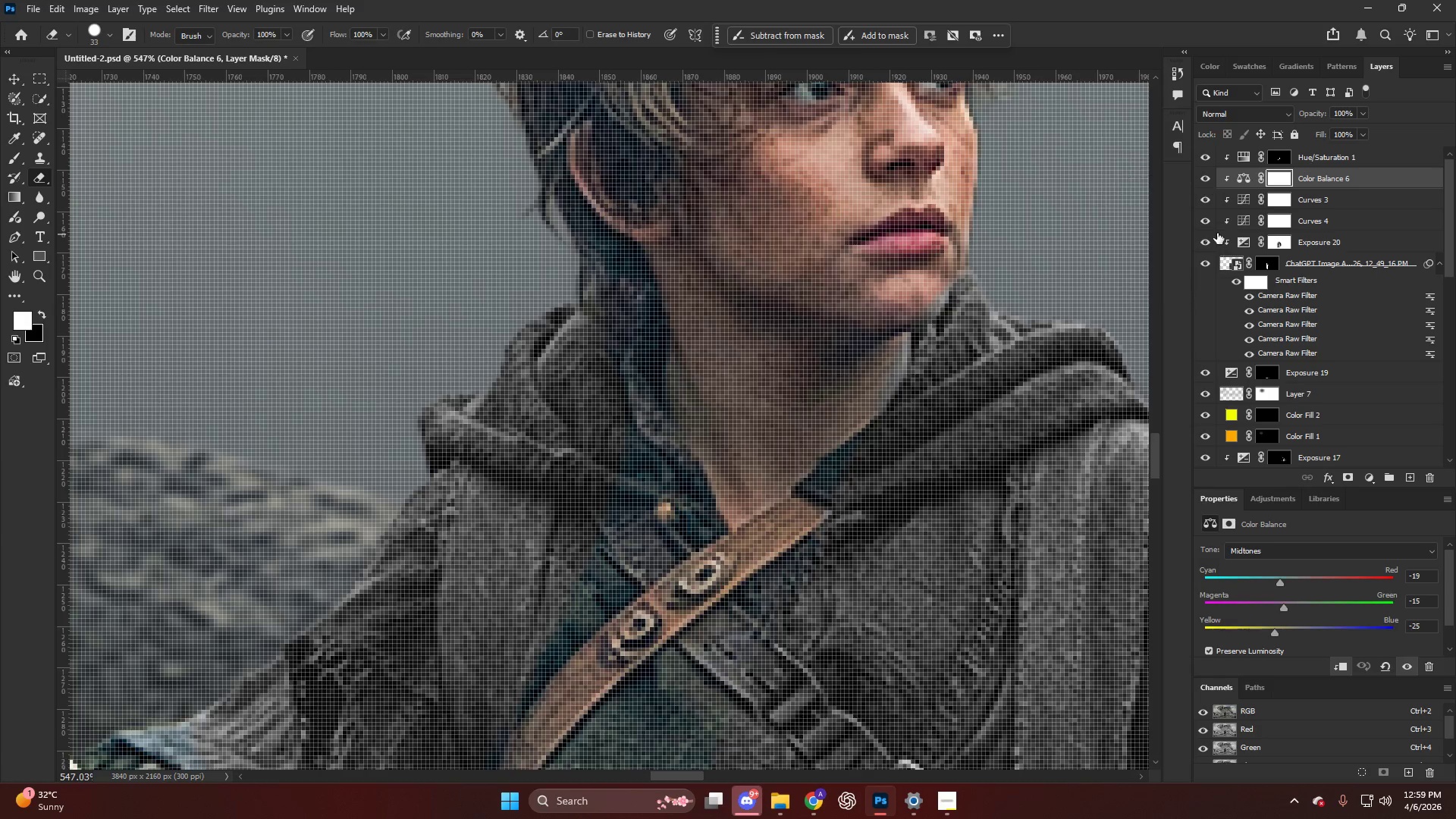 
key(Control+ControlLeft)
 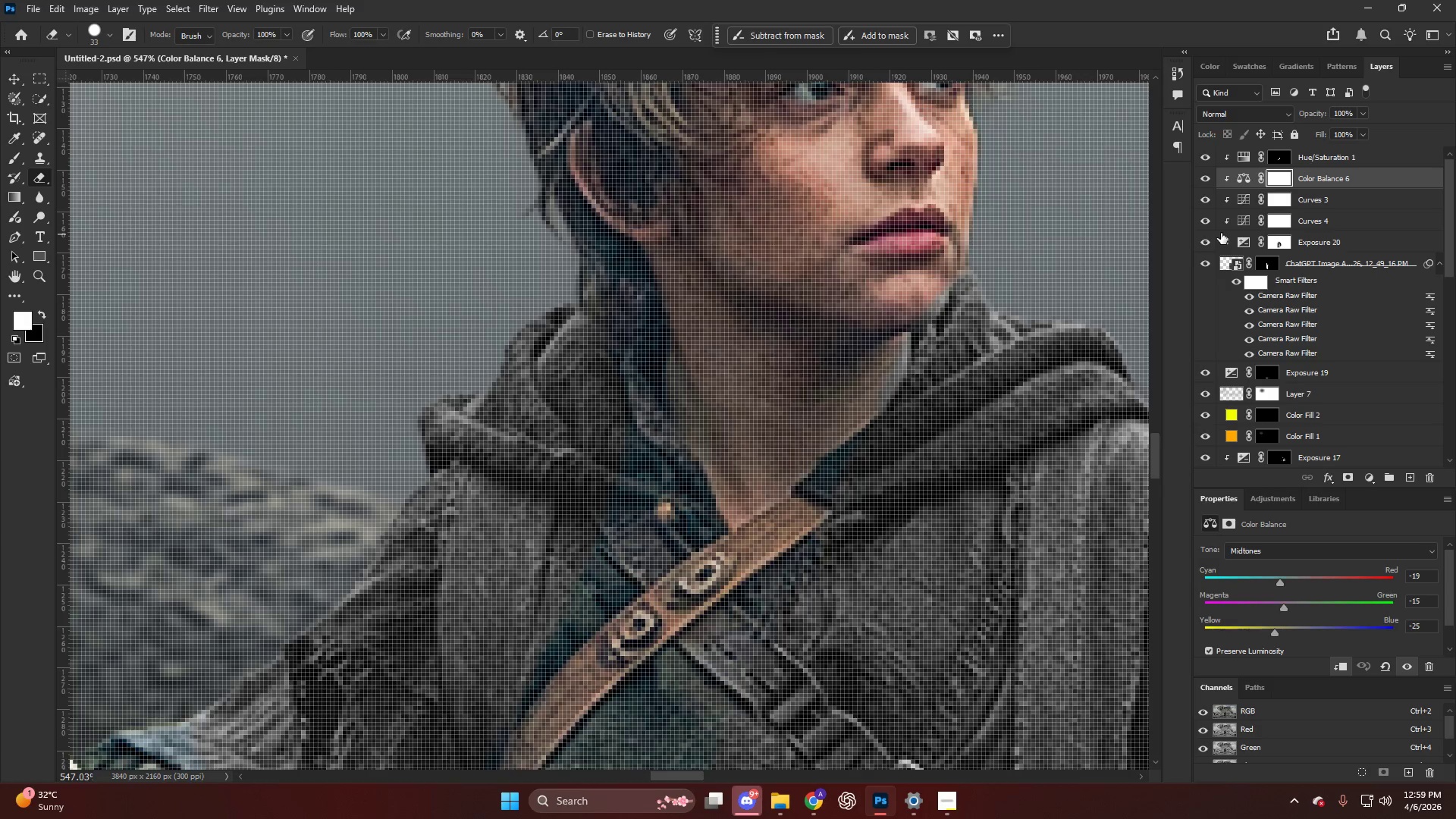 
key(Control+Z)
 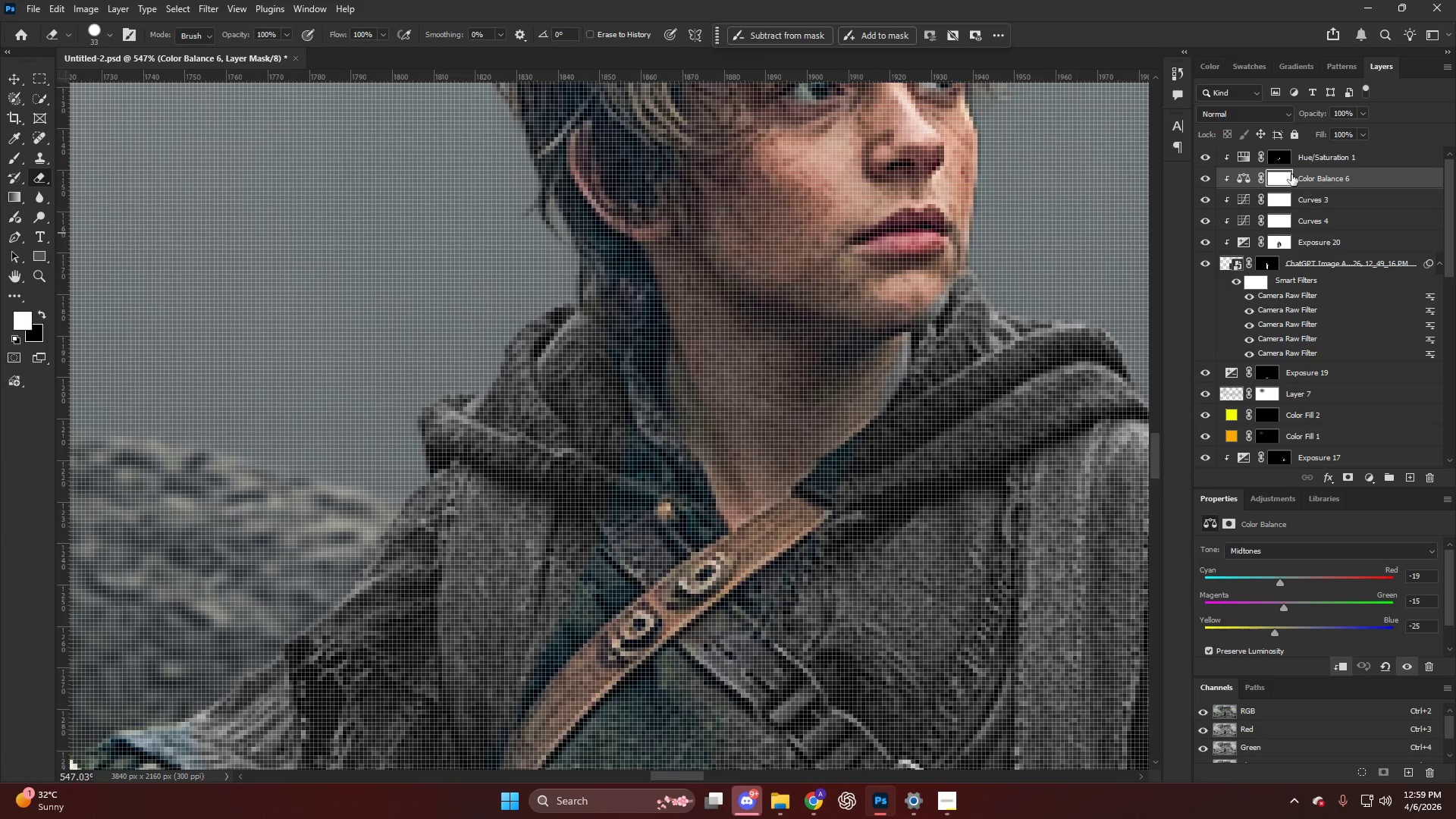 
left_click([1278, 150])
 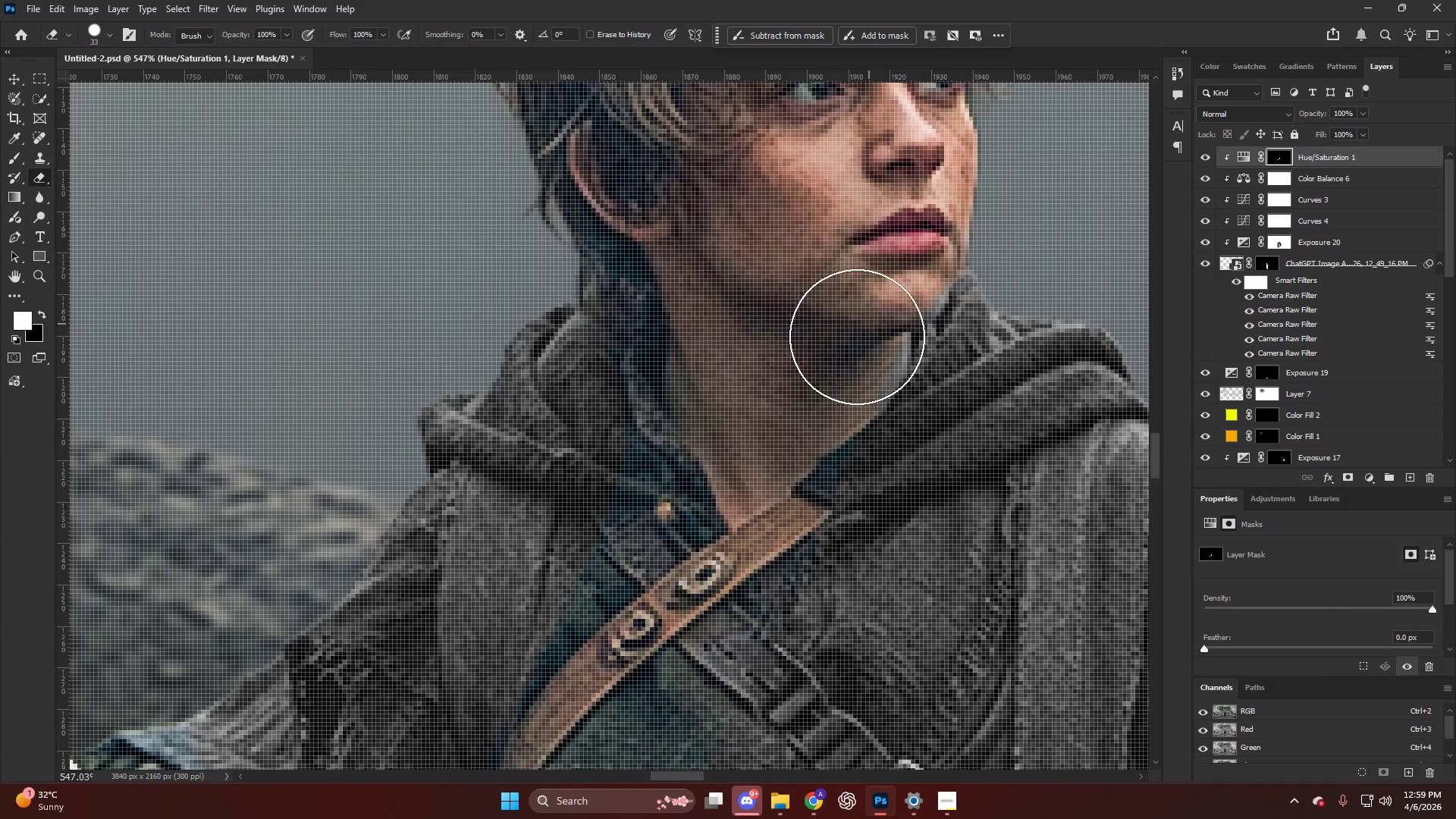 
left_click_drag(start_coordinate=[836, 347], to_coordinate=[880, 265])
 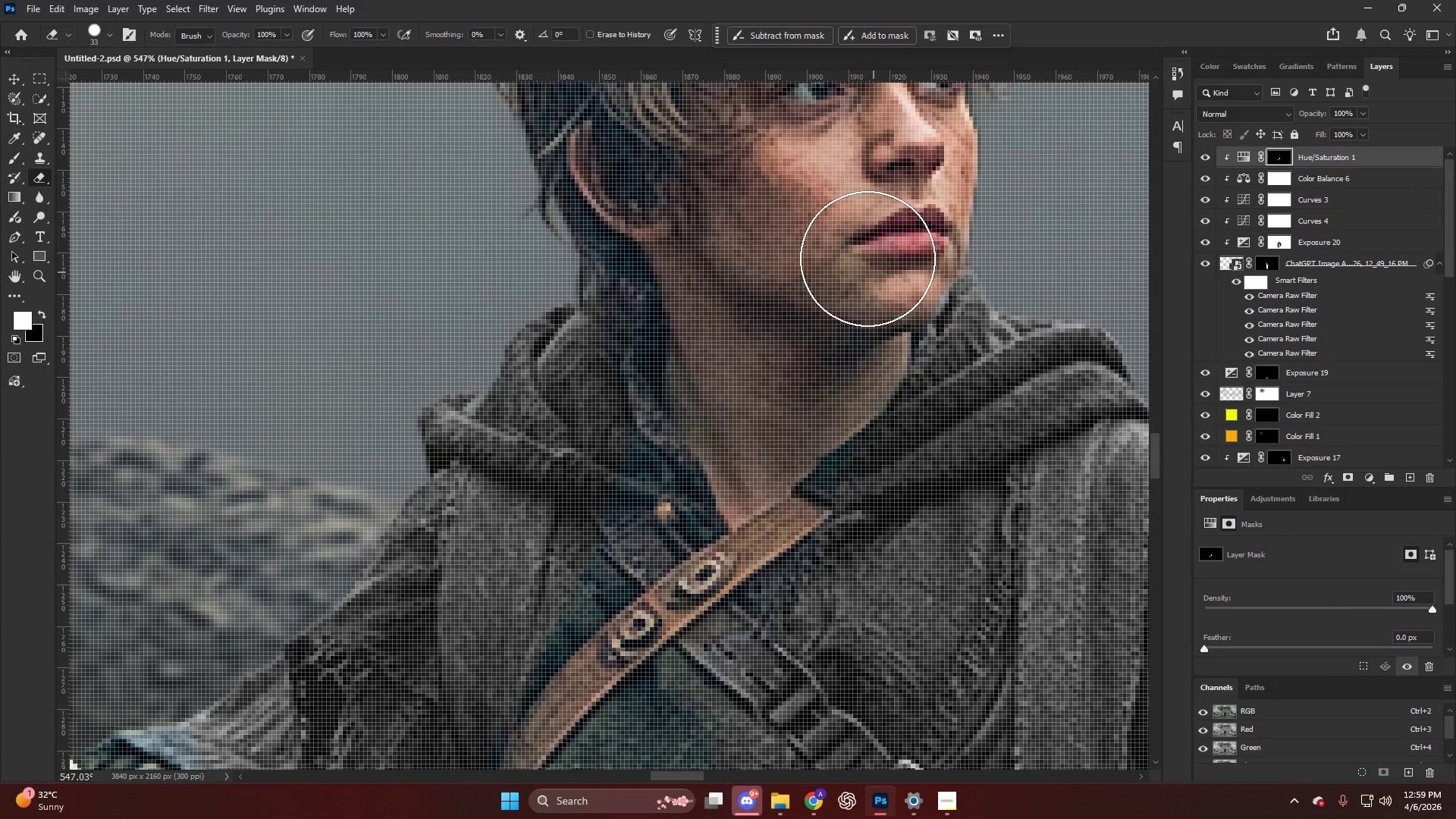 
hold_key(key=AltLeft, duration=0.5)
 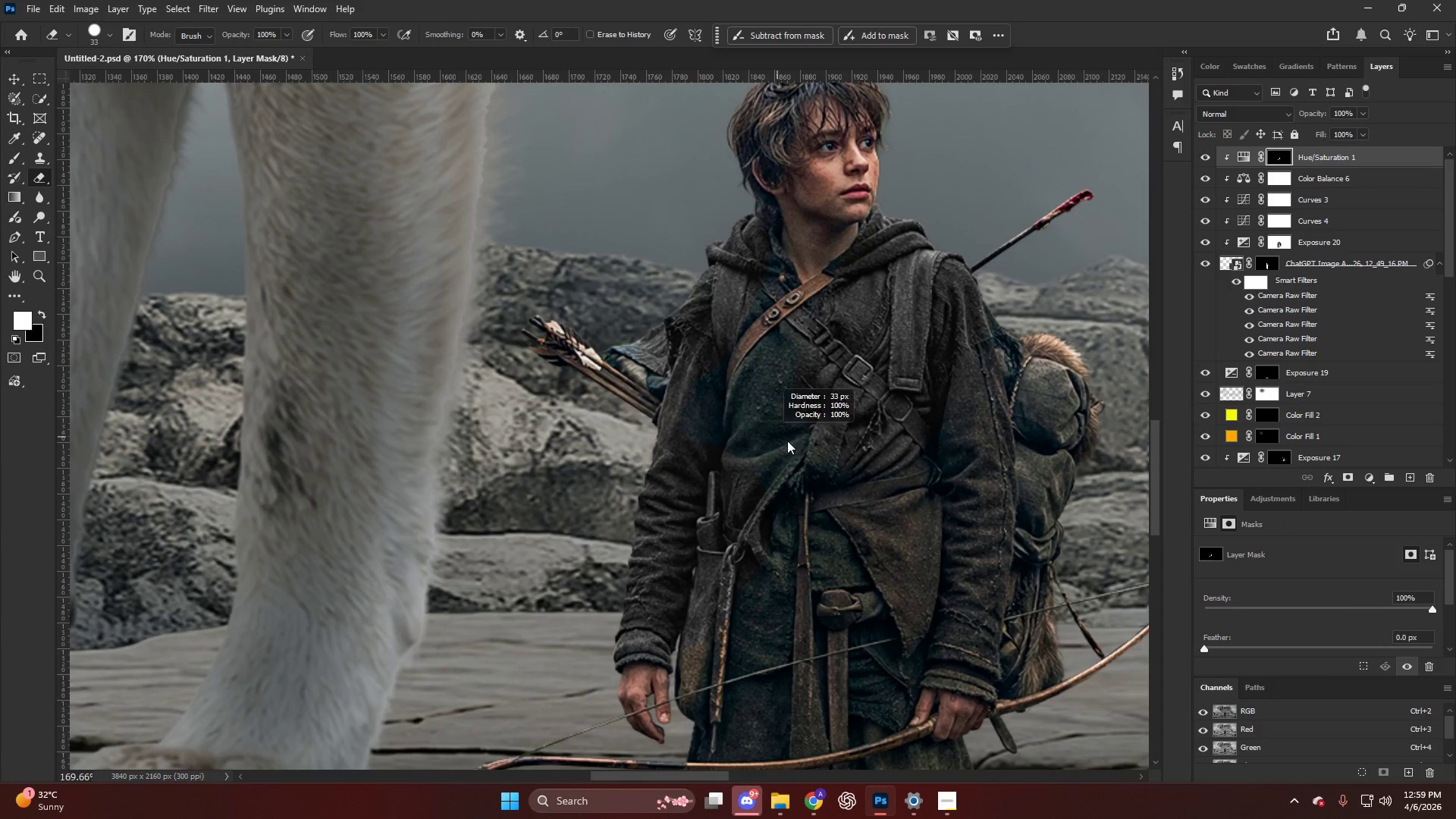 
hold_key(key=AltLeft, duration=0.56)
 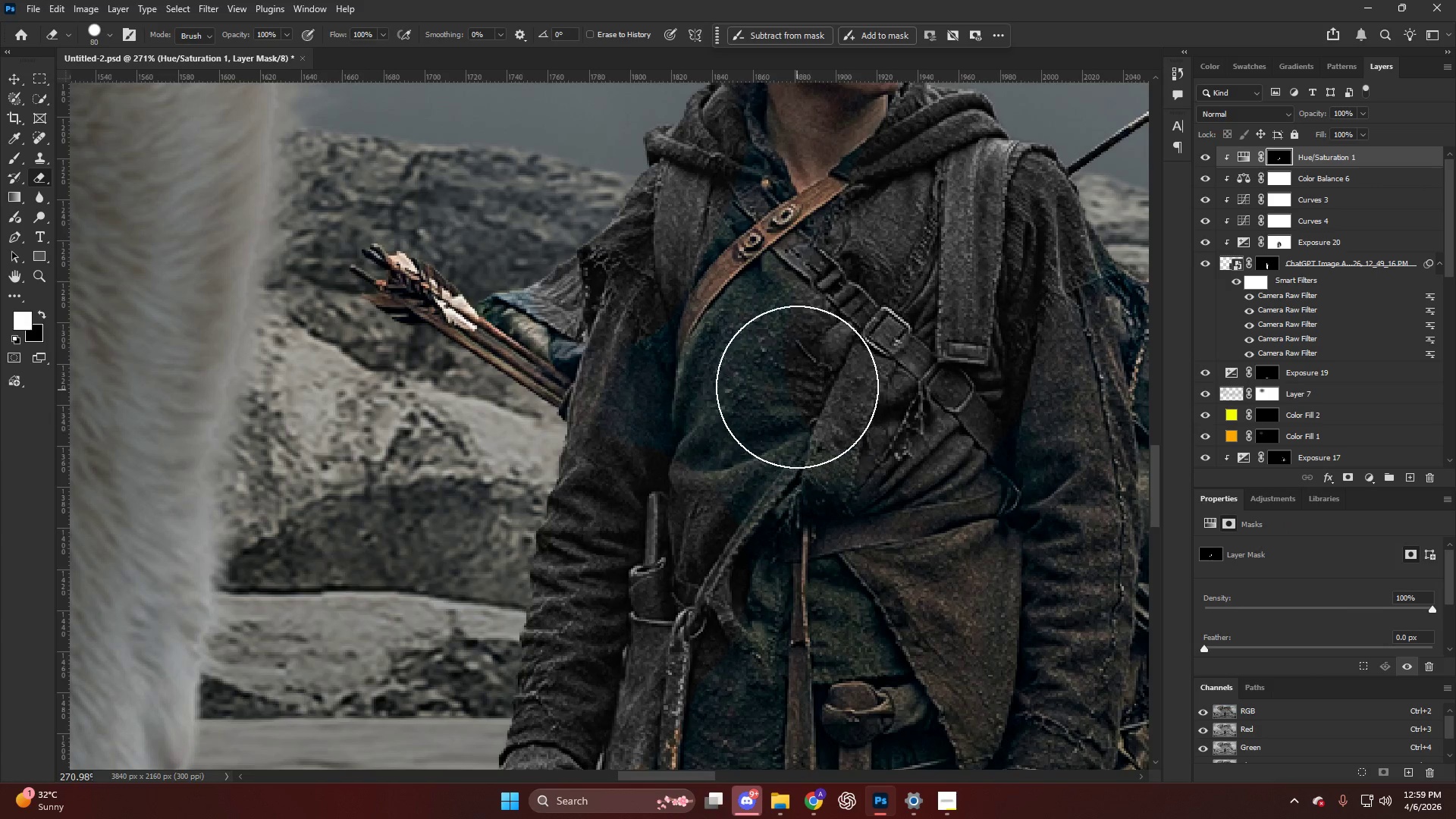 
left_click_drag(start_coordinate=[795, 390], to_coordinate=[704, 454])
 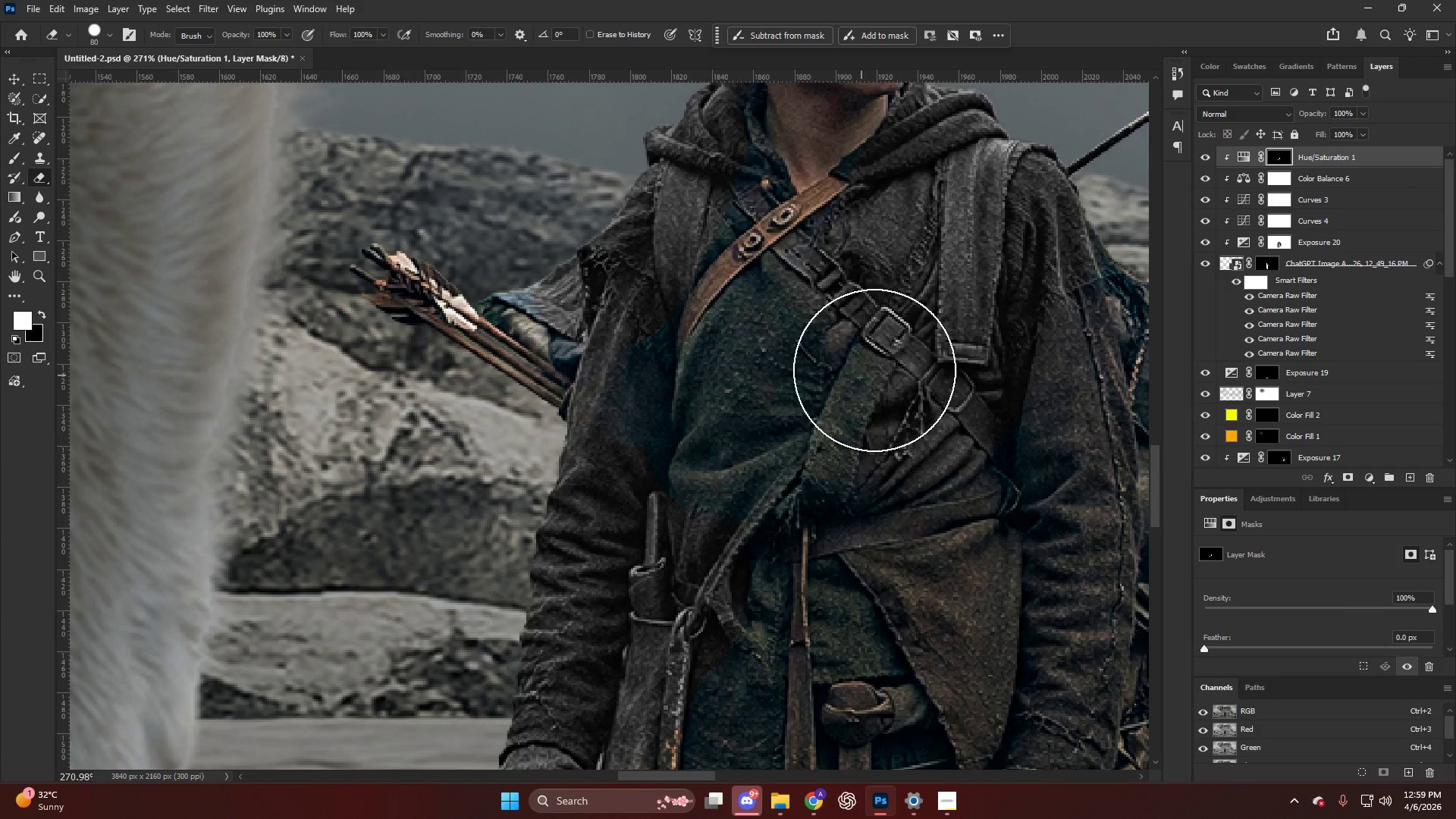 
scroll: coordinate [809, 435], scroll_direction: down, amount: 16.0
 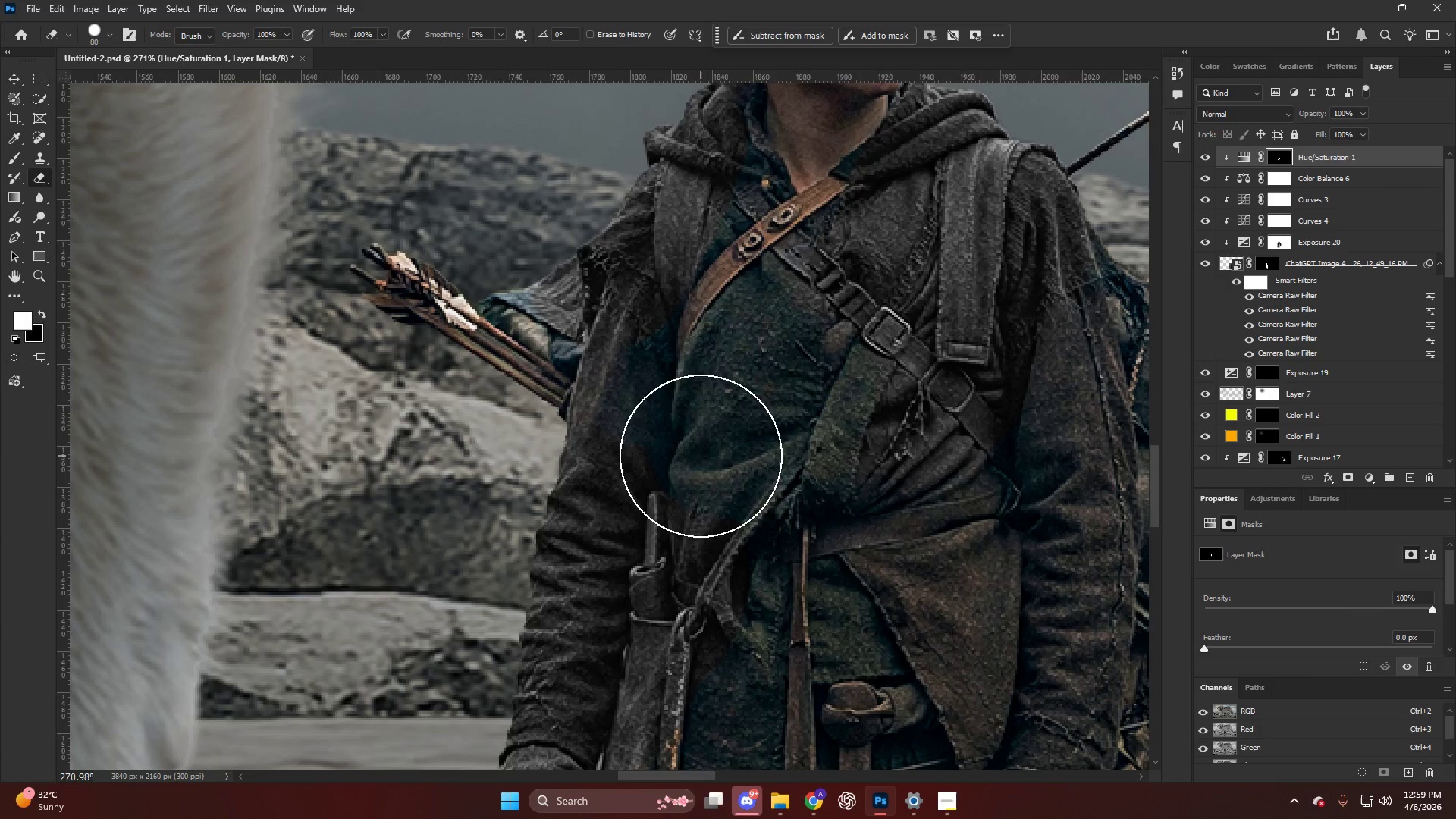 
key(Control+ControlLeft)
 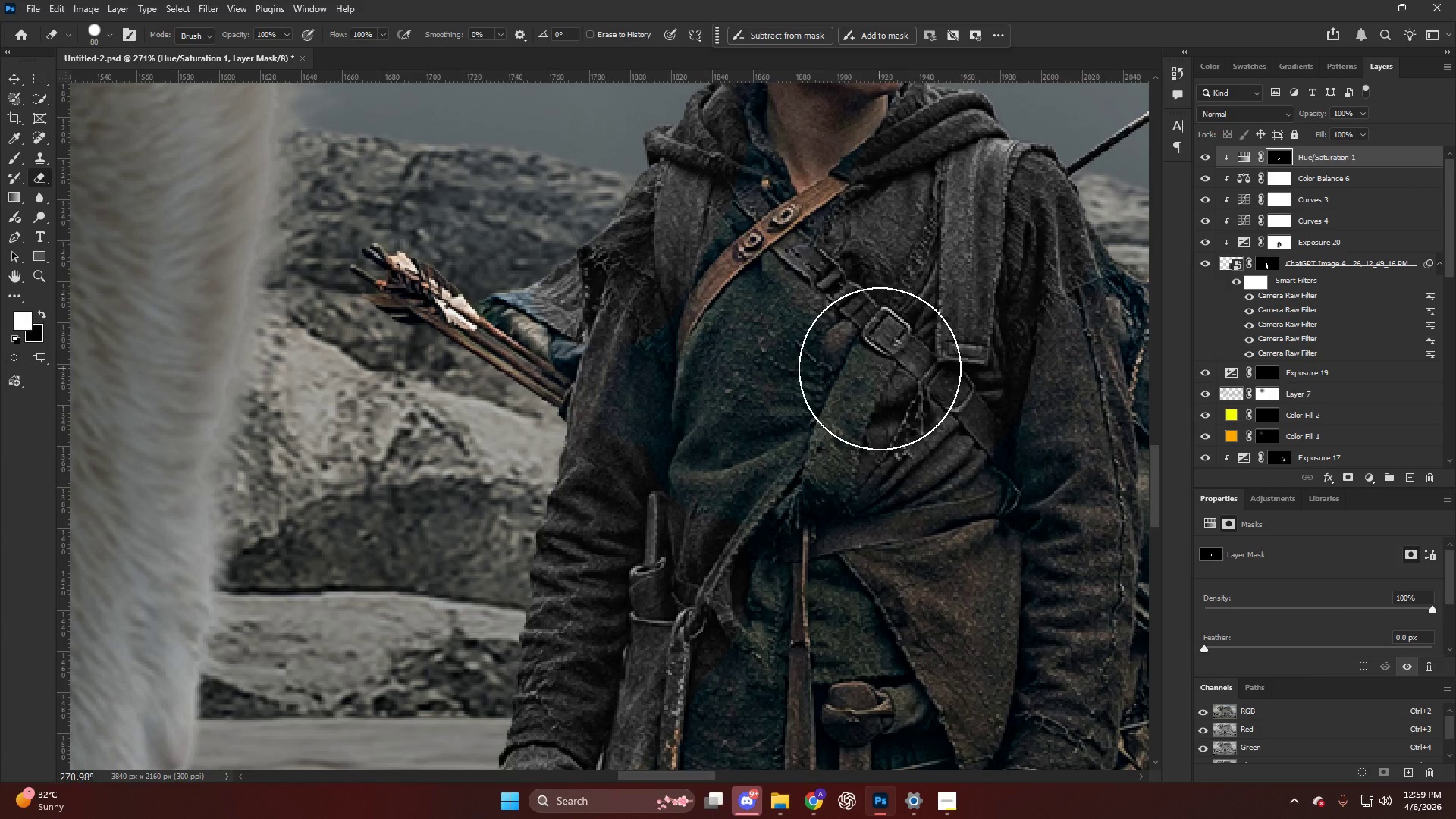 
key(X)
 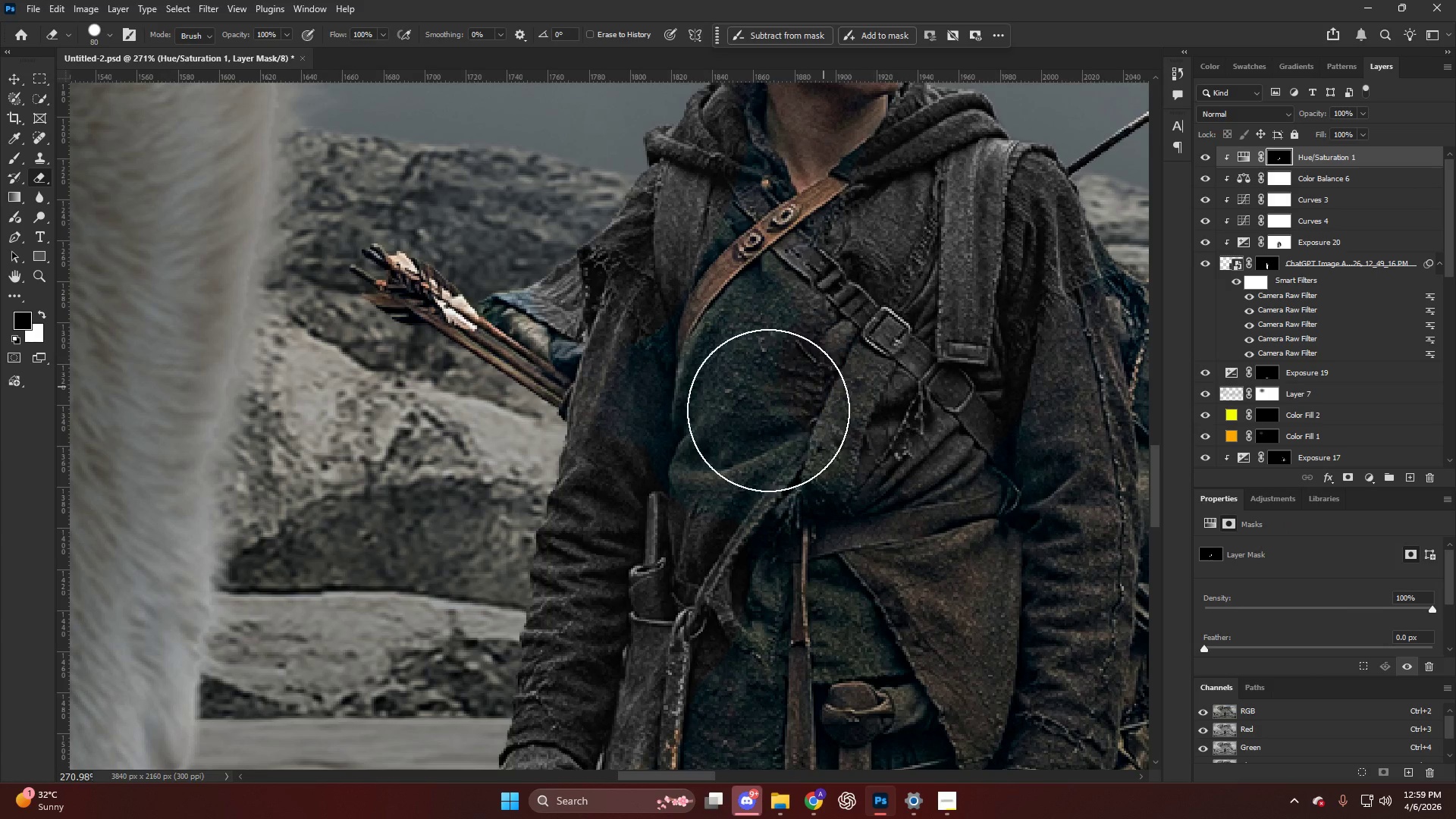 
left_click_drag(start_coordinate=[858, 372], to_coordinate=[731, 406])
 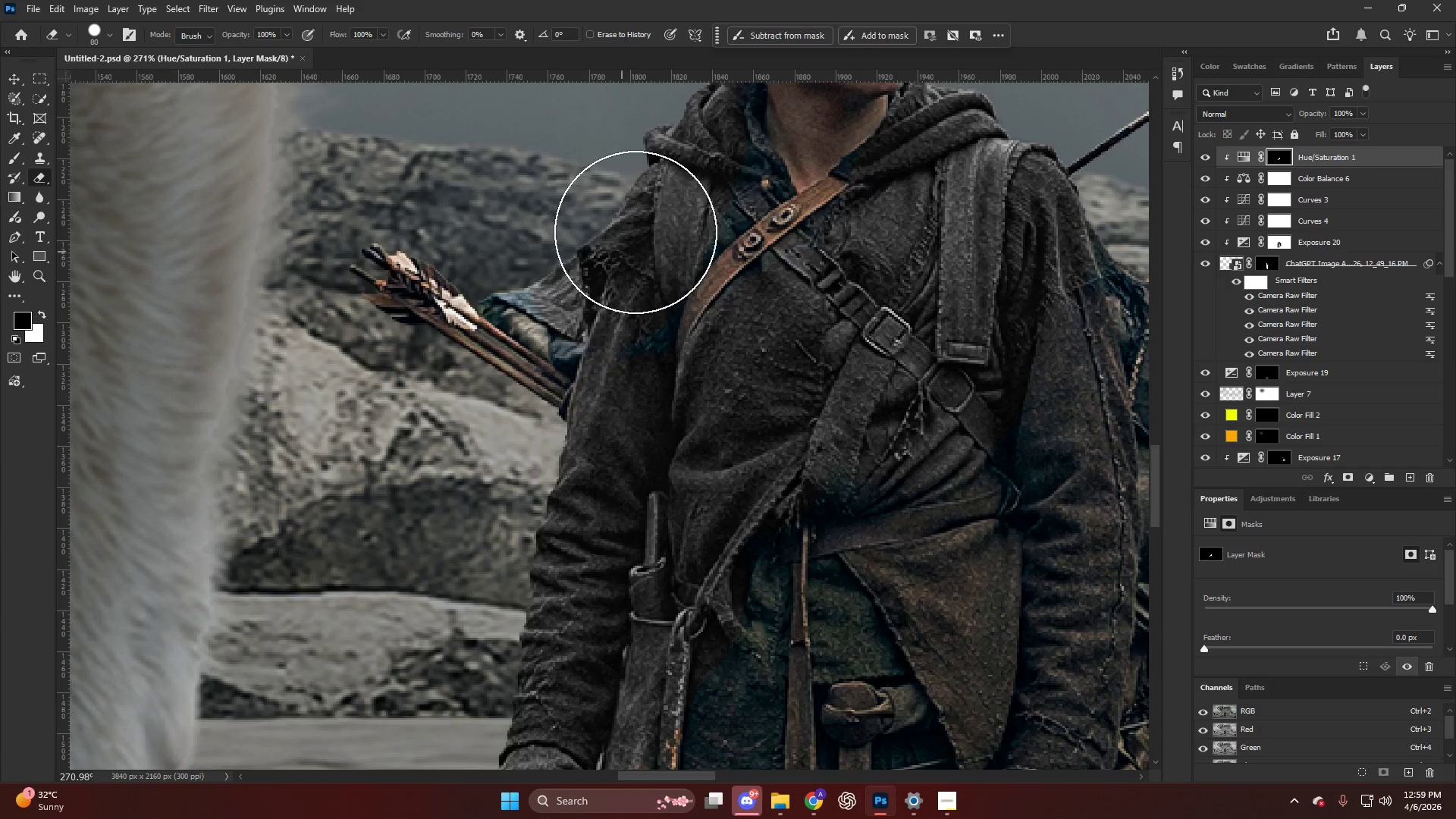 
left_click_drag(start_coordinate=[673, 195], to_coordinate=[716, 138])
 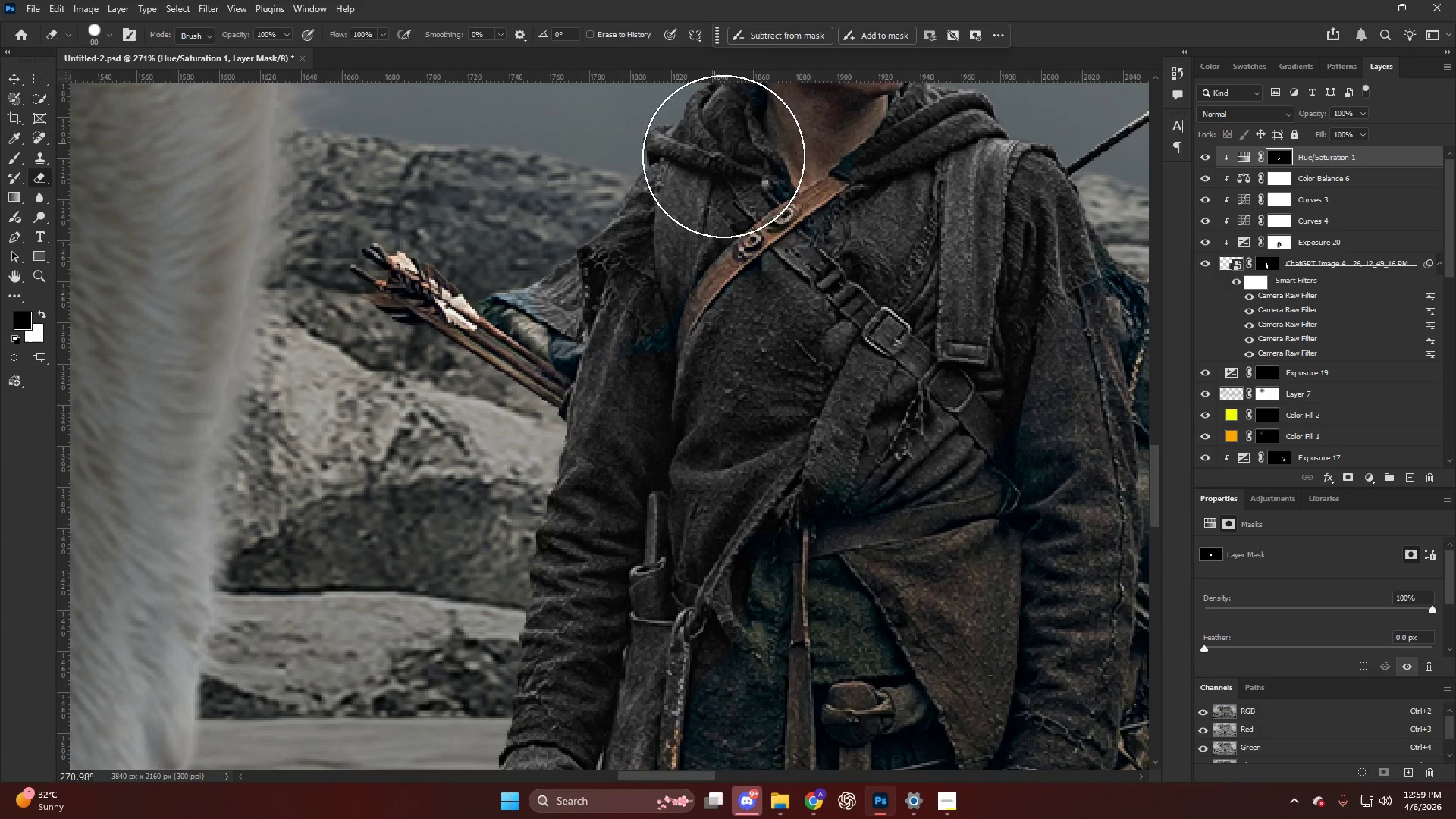 
hold_key(key=AltLeft, duration=0.39)
scroll: coordinate [712, 202], scroll_direction: up, amount: 14.0
 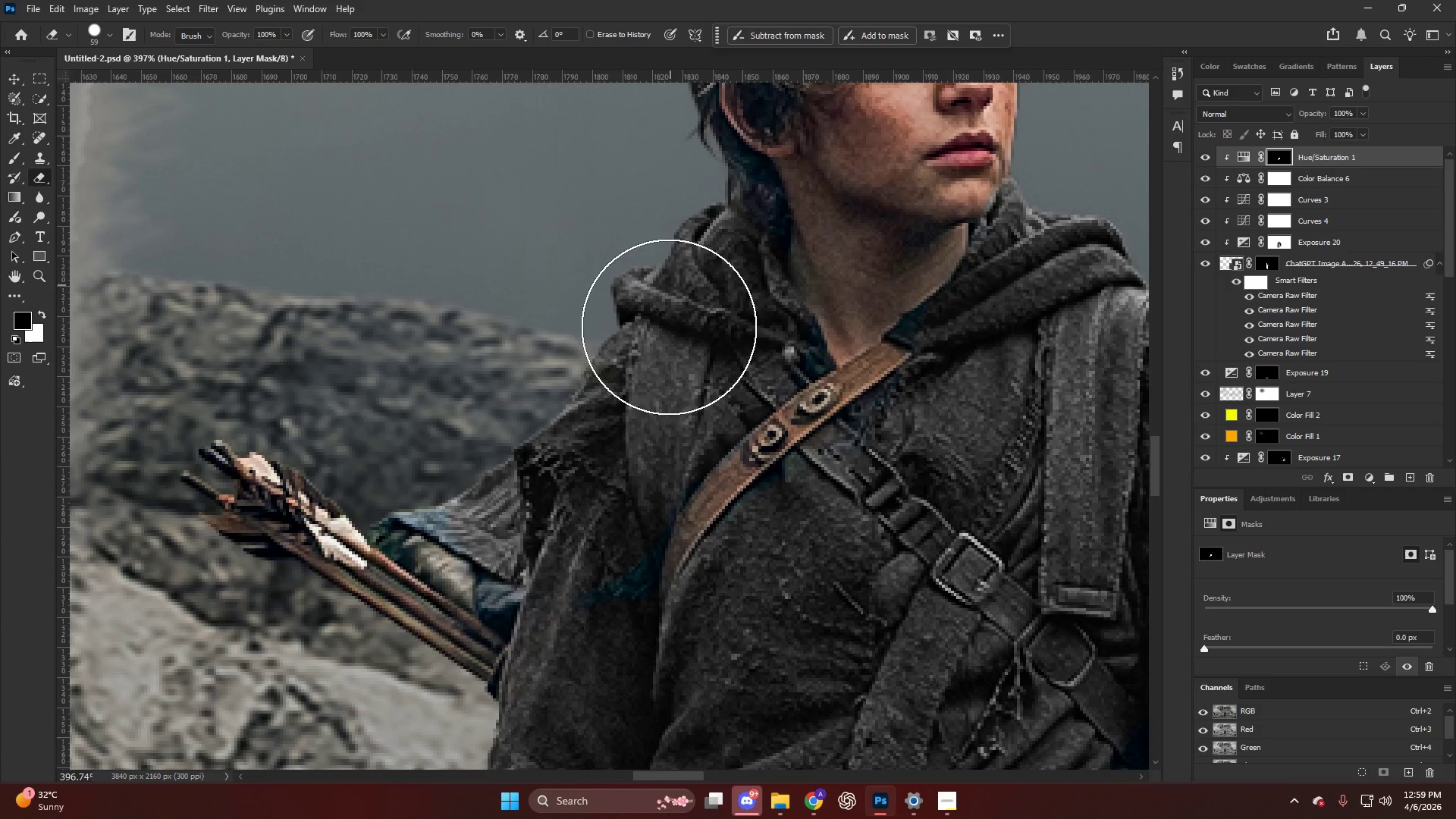 
left_click_drag(start_coordinate=[679, 373], to_coordinate=[556, 594])
 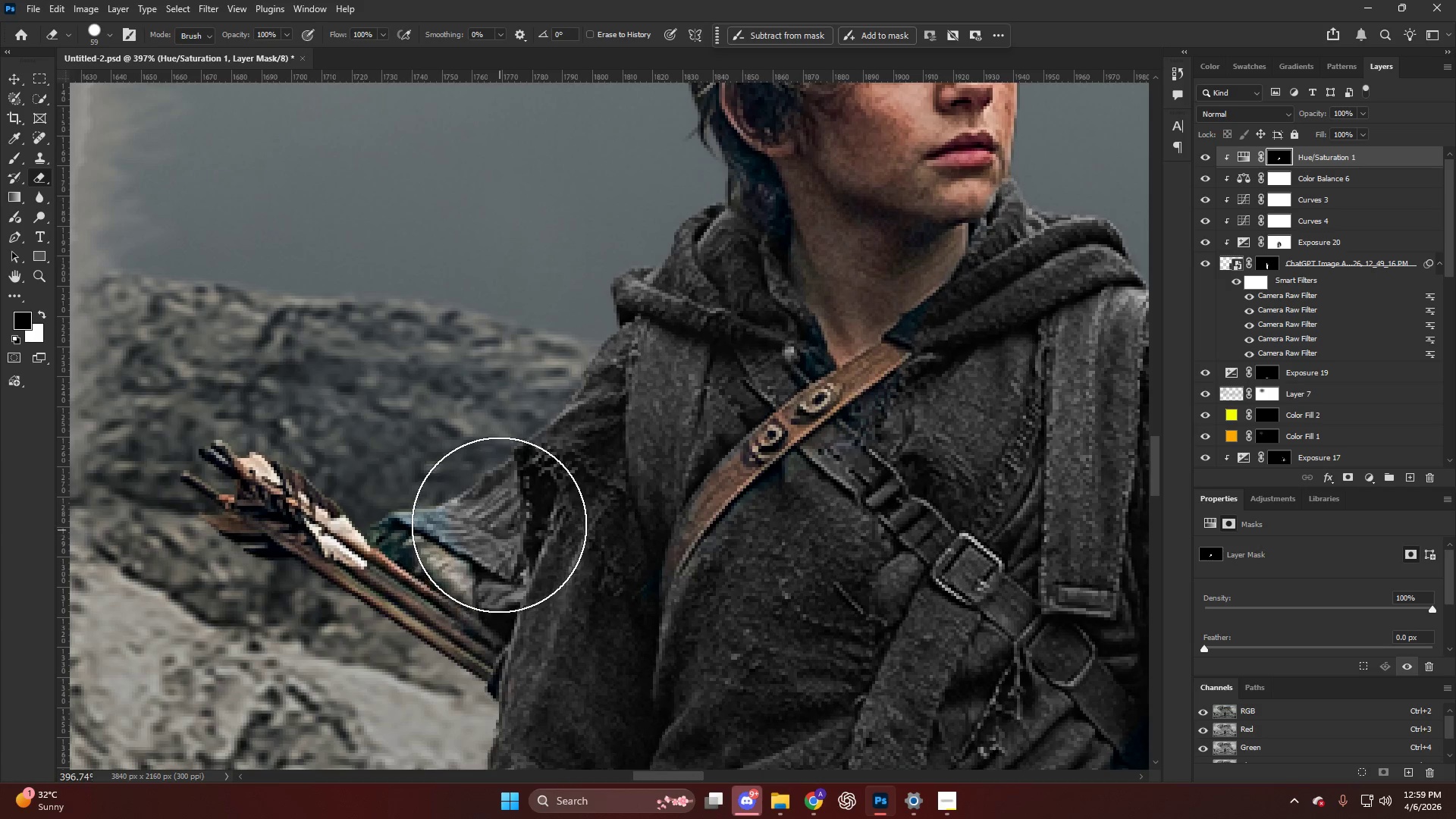 
key(Alt+AltLeft)
 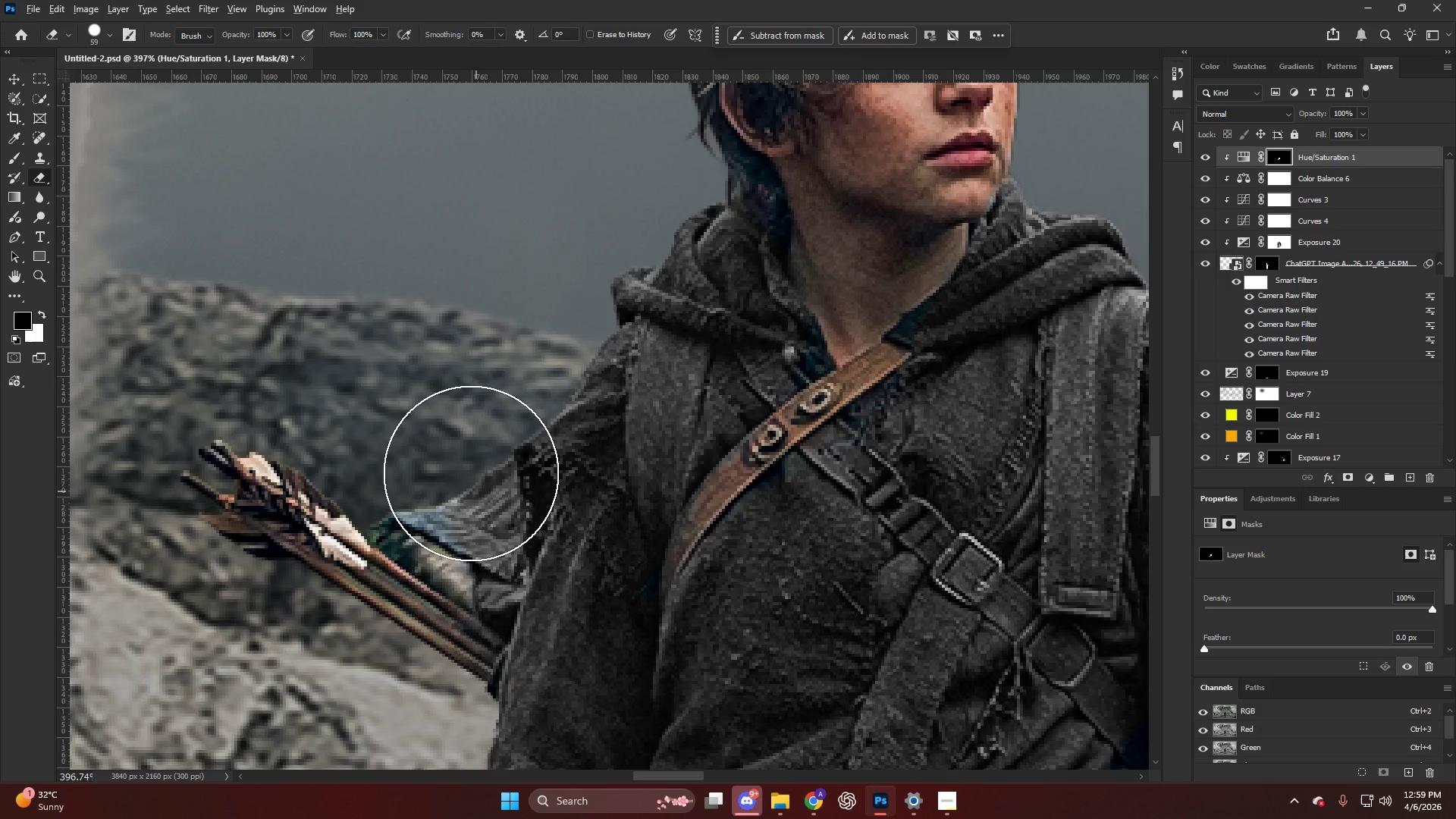 
scroll: coordinate [468, 463], scroll_direction: down, amount: 7.0
 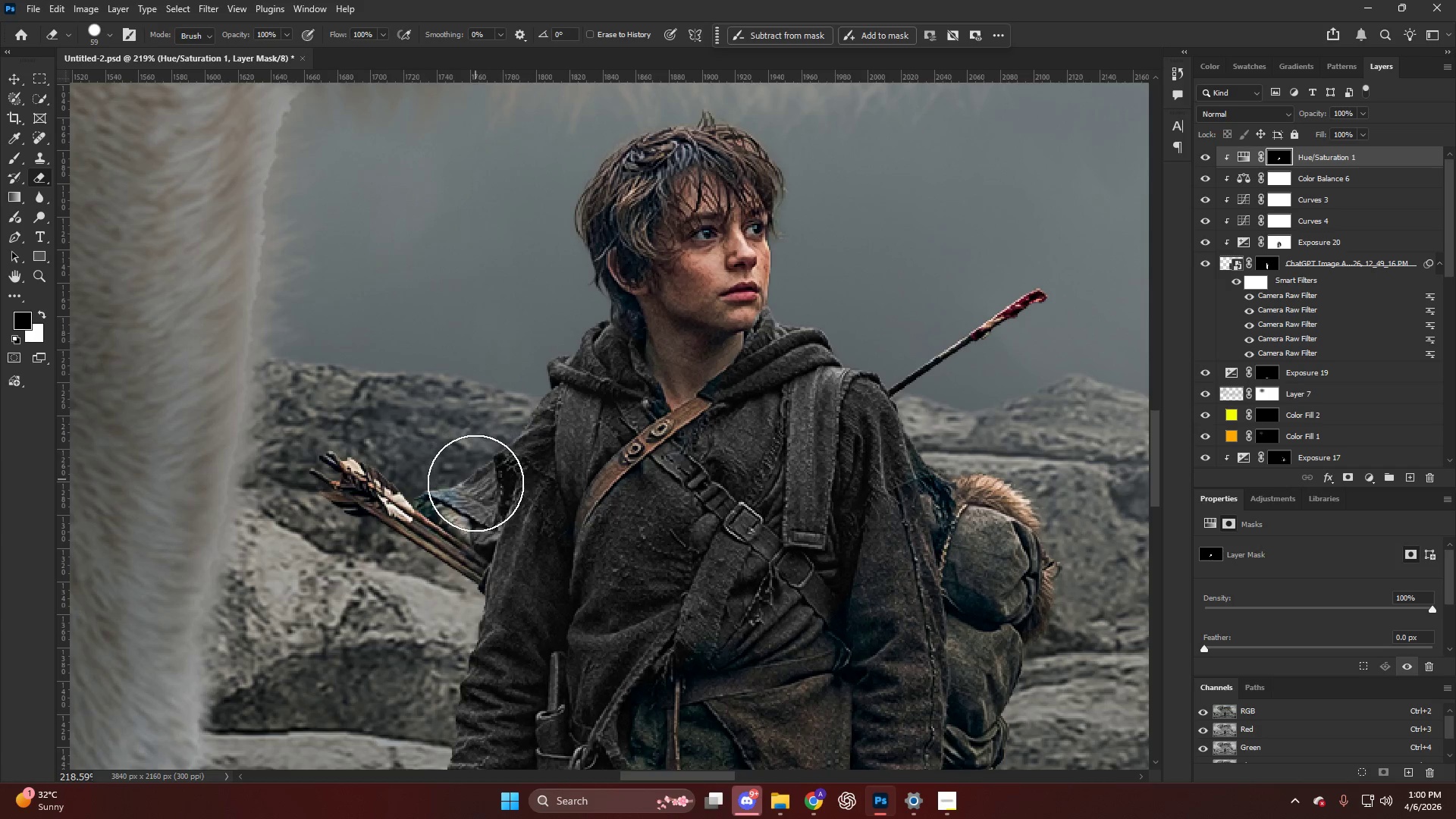 
left_click_drag(start_coordinate=[475, 485], to_coordinate=[483, 482])
 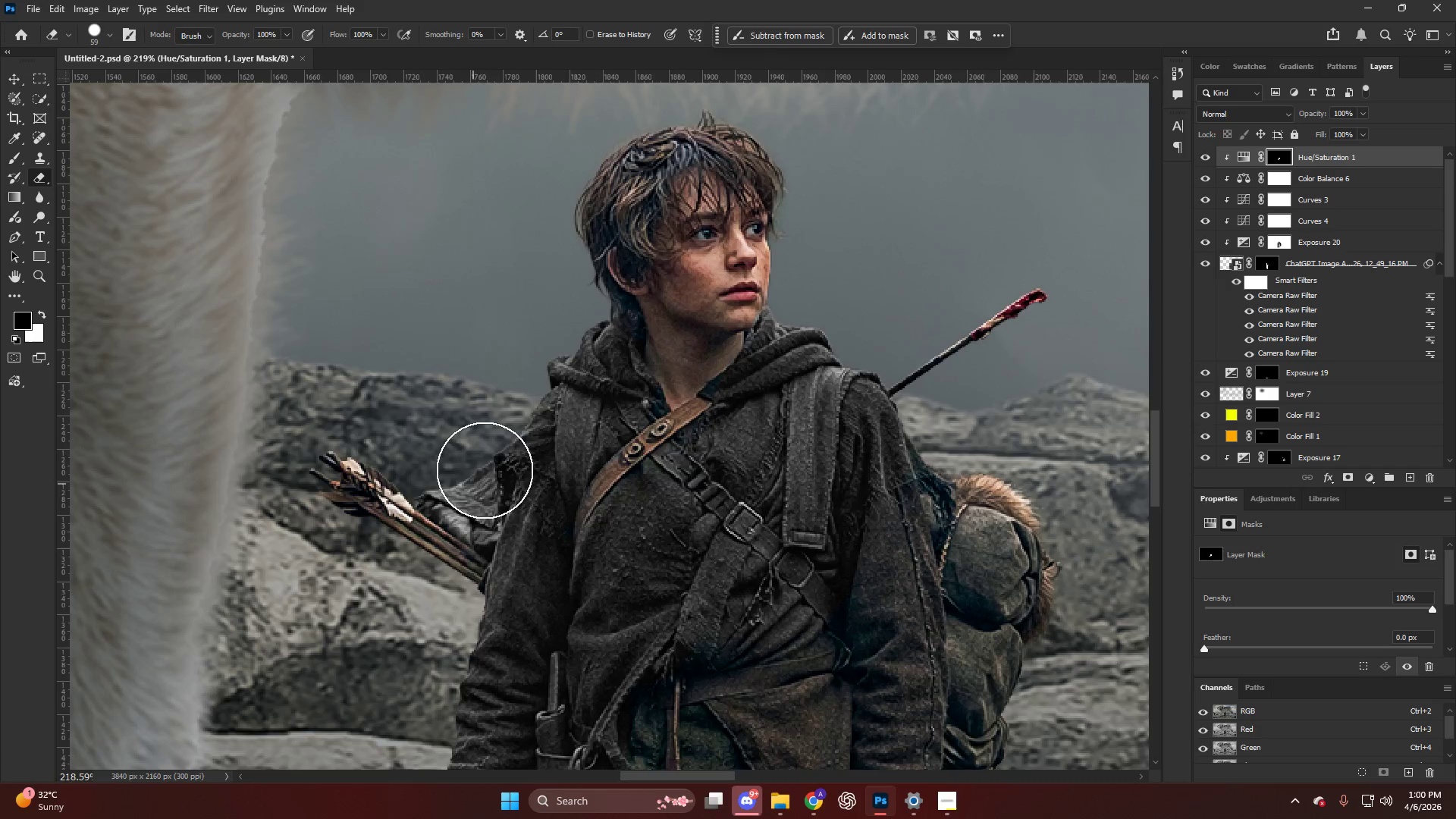 
key(Alt+AltLeft)
 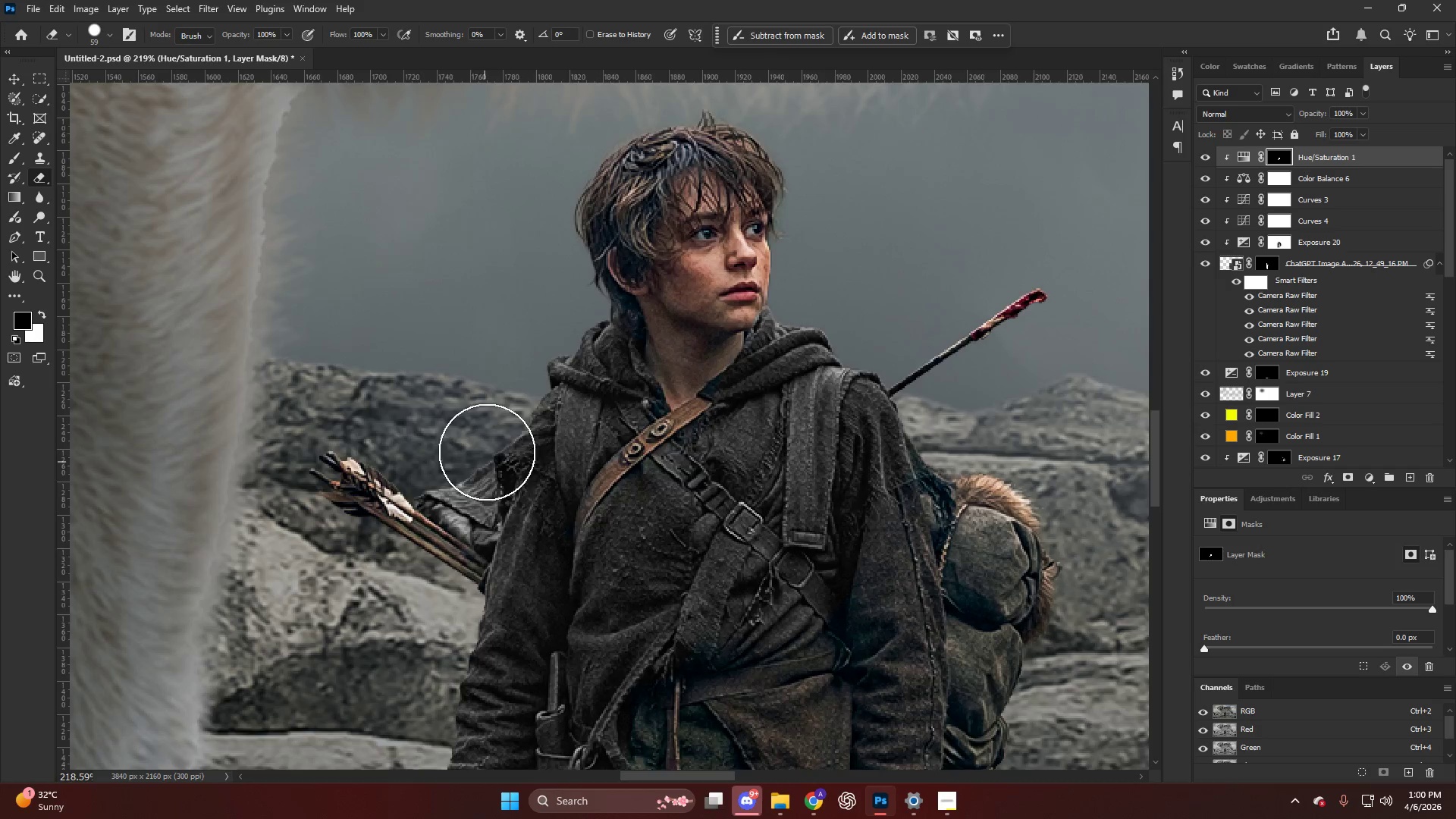 
hold_key(key=AltLeft, duration=0.91)
 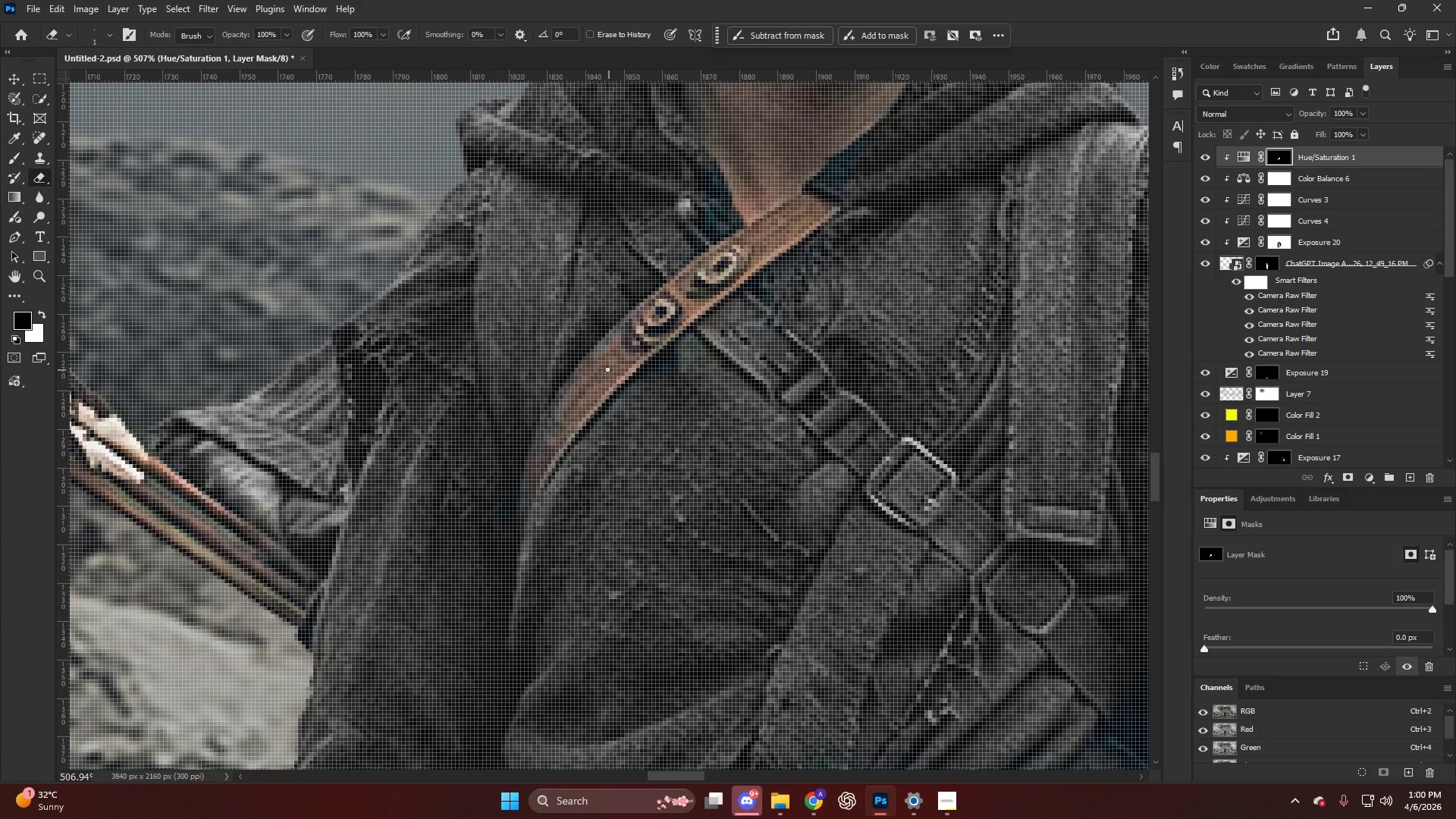 
key(Alt+AltLeft)
 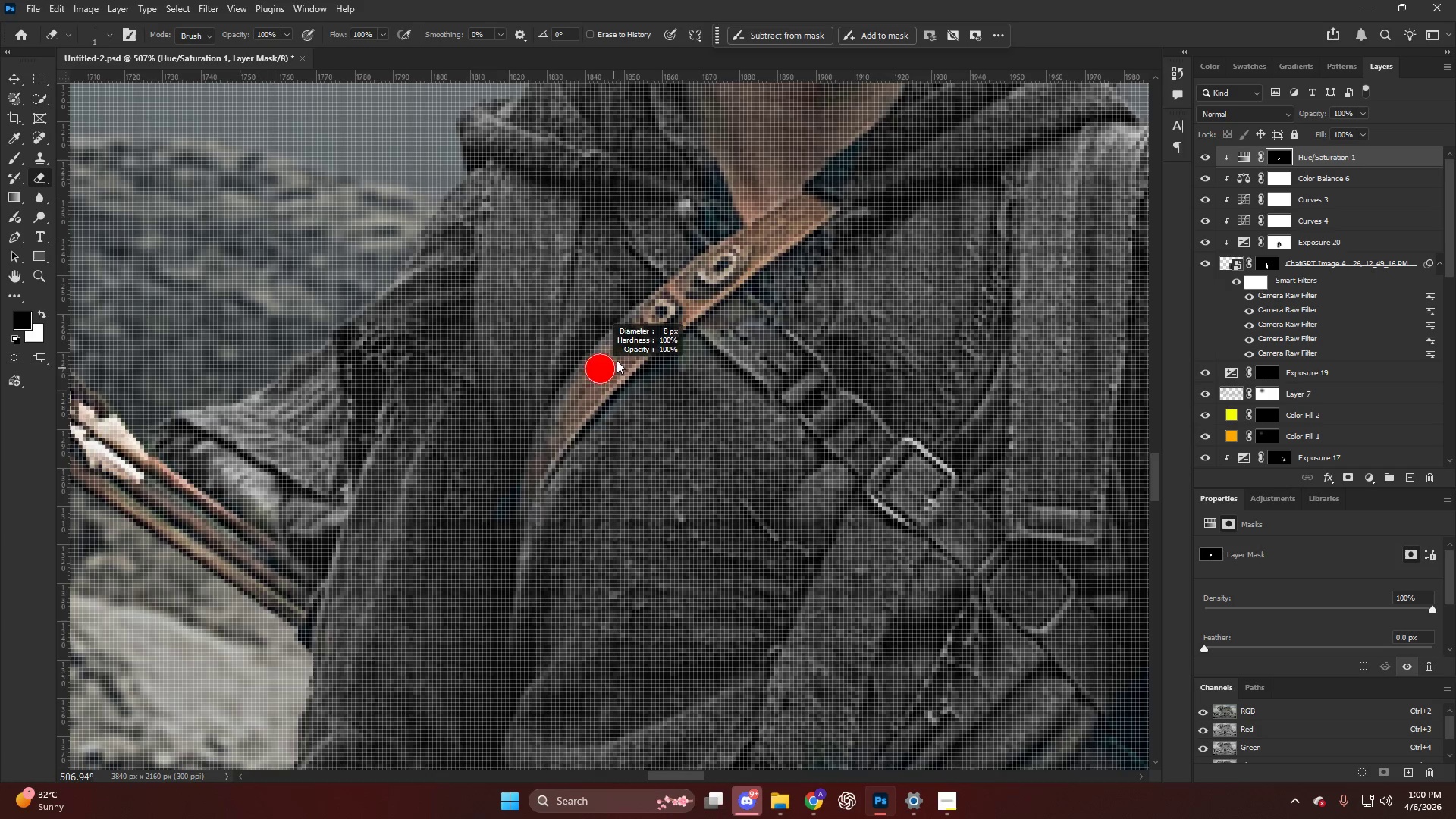 
scroll: coordinate [570, 412], scroll_direction: up, amount: 5.0
 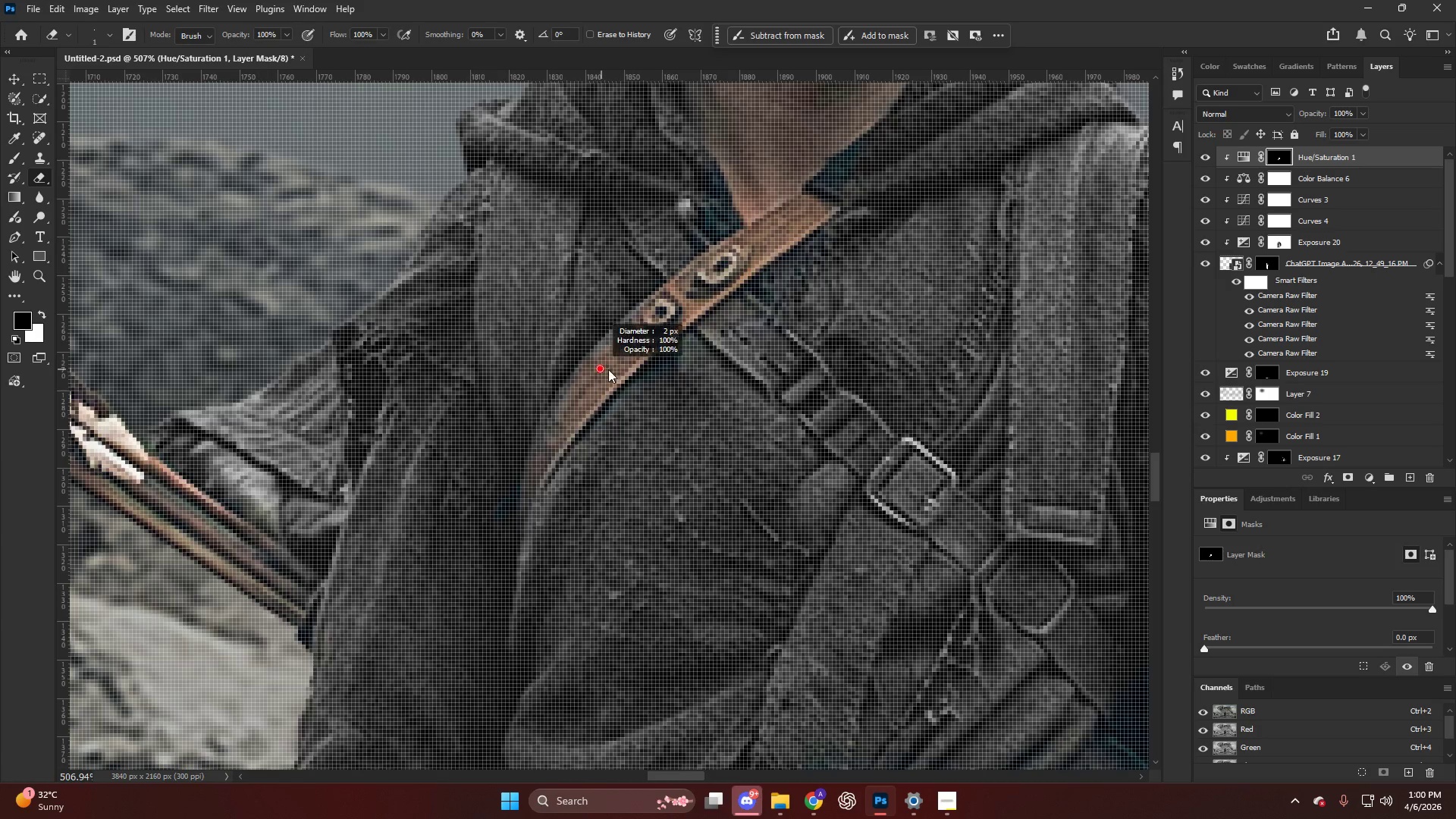 
type(xx)
 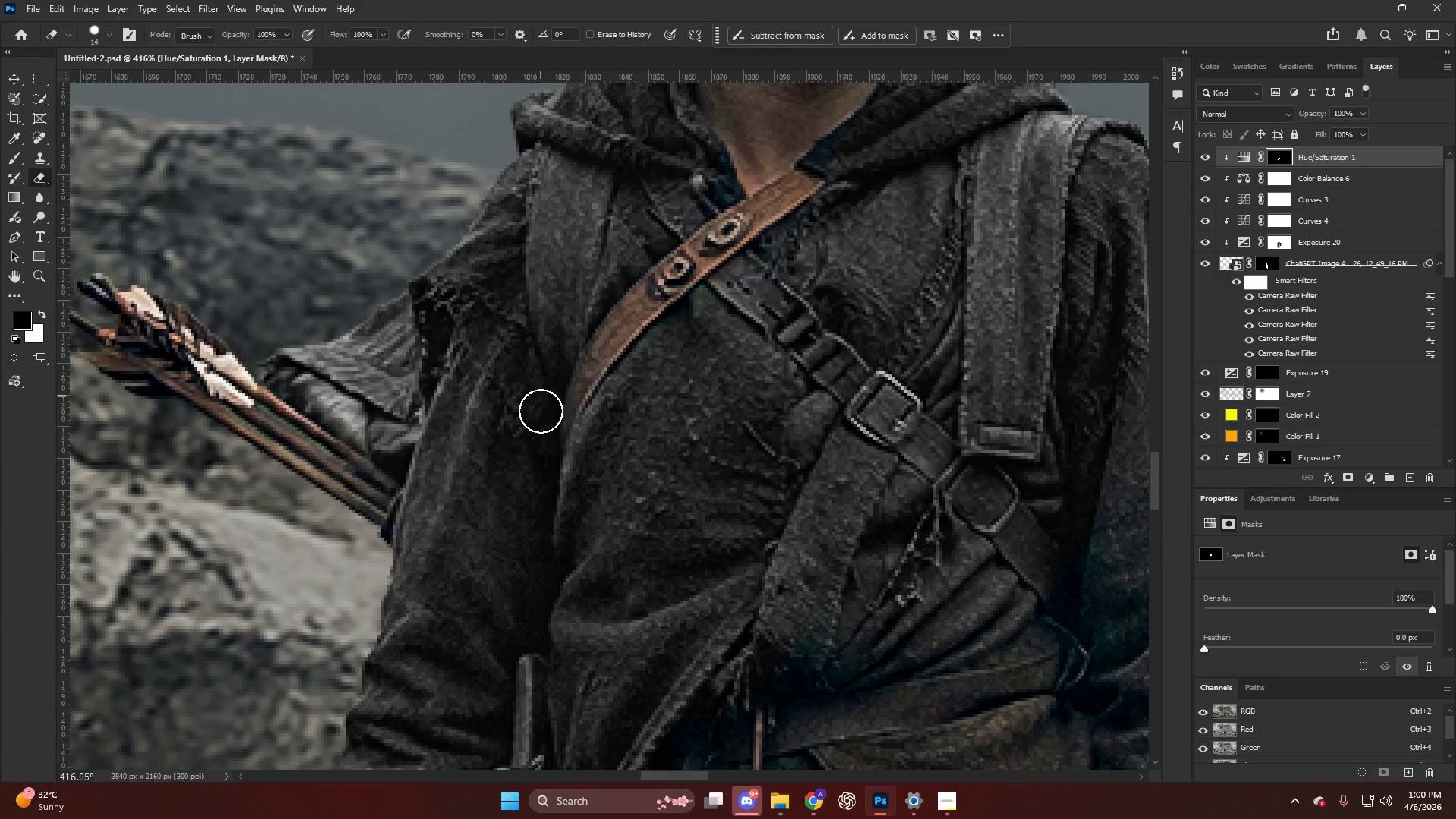 
left_click_drag(start_coordinate=[652, 317], to_coordinate=[588, 372])
 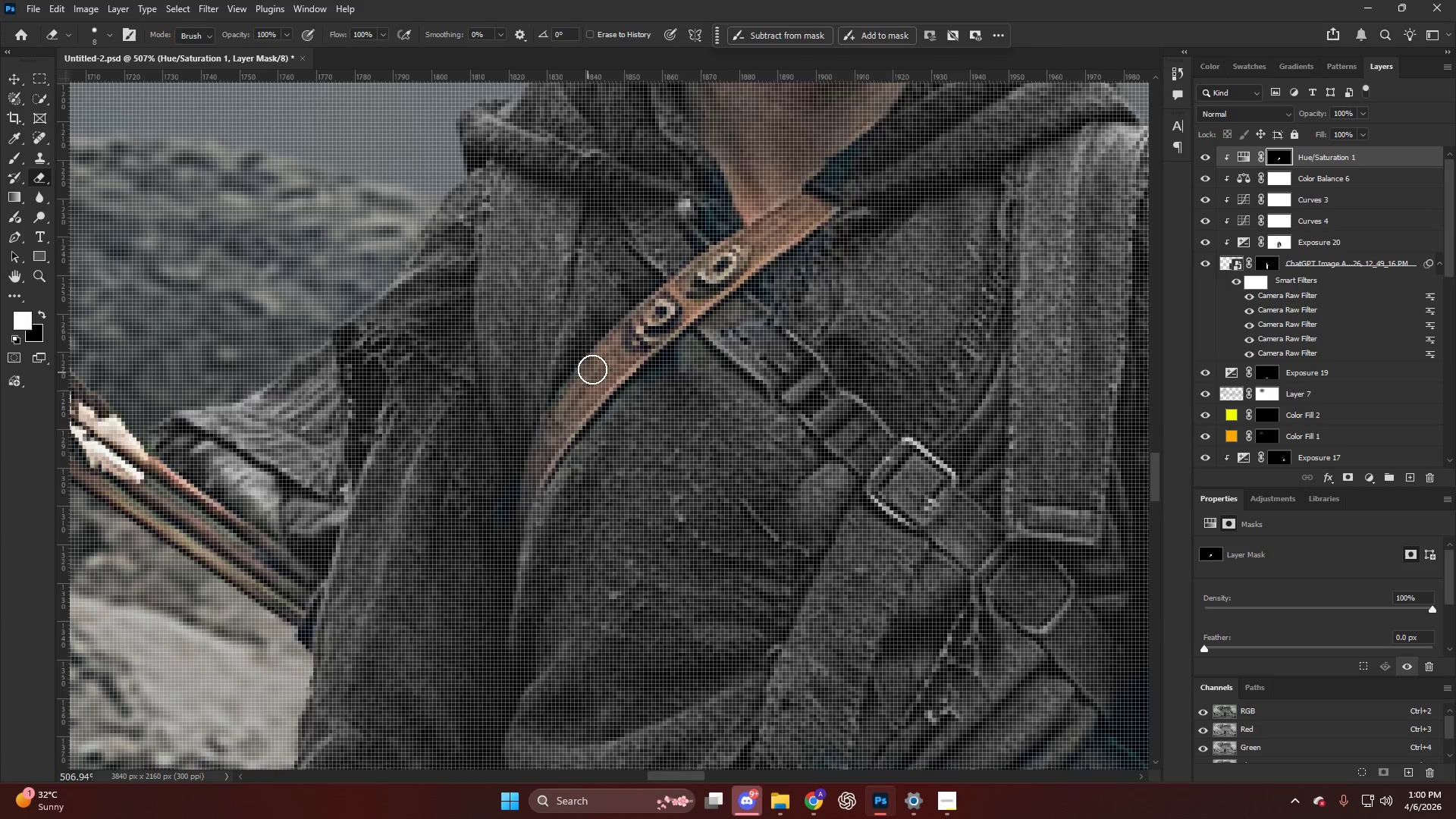 
hold_key(key=AltLeft, duration=0.34)
hold_key(key=AltLeft, duration=1.61)
scroll: coordinate [504, 463], scroll_direction: down, amount: 3.0
 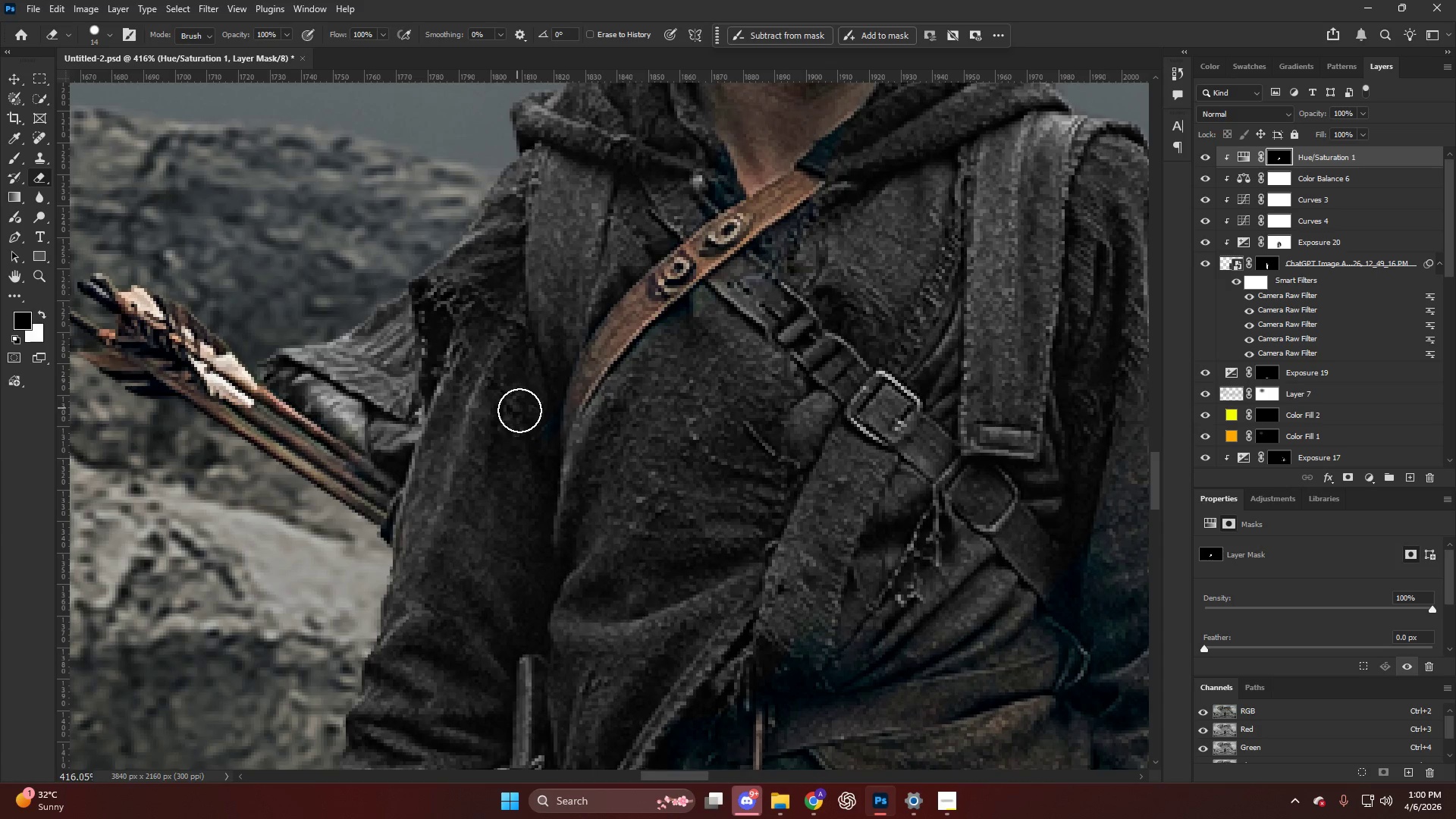 
left_click_drag(start_coordinate=[524, 425], to_coordinate=[532, 463])
 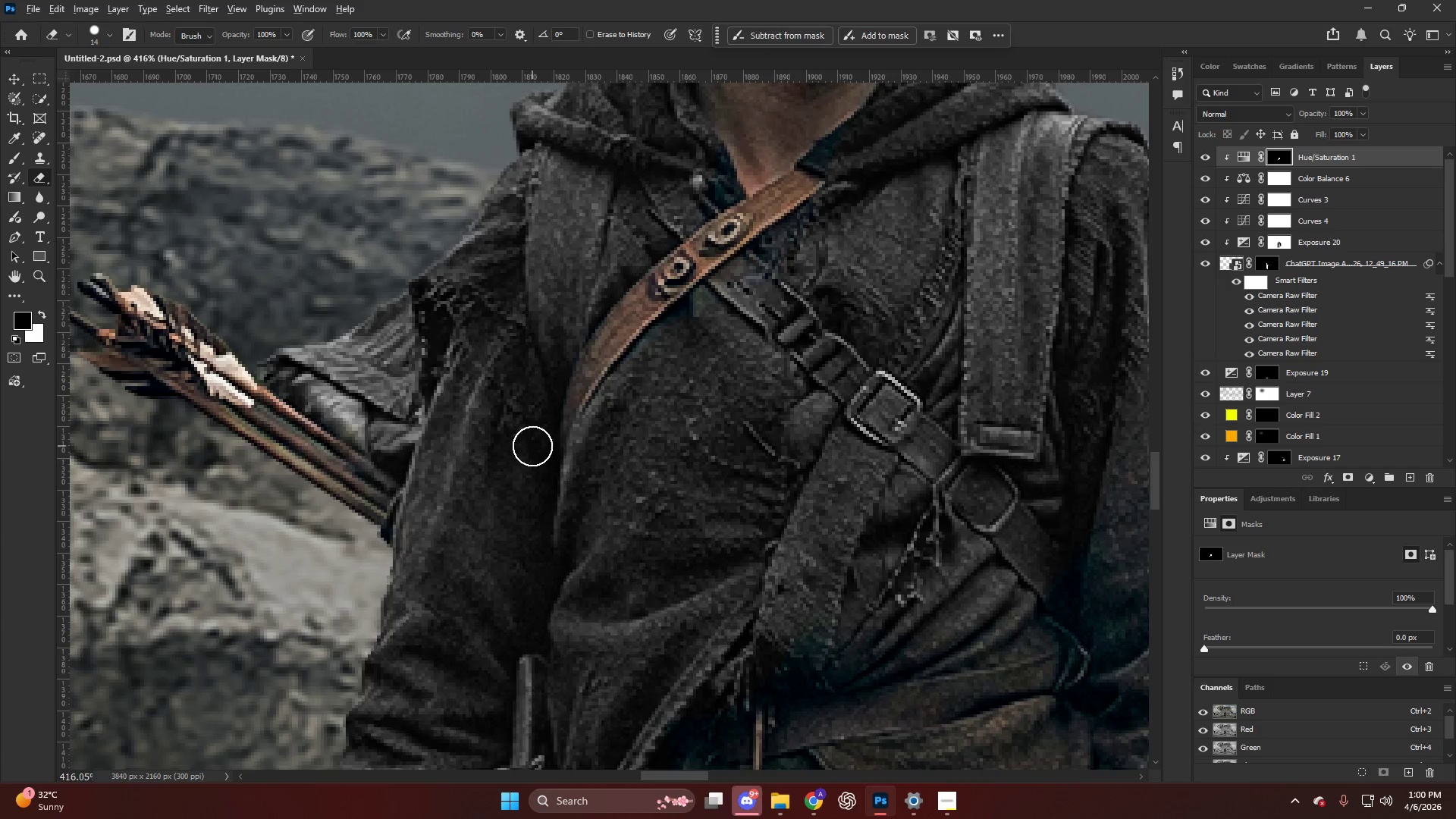 
hold_key(key=AltLeft, duration=0.59)
scroll: coordinate [748, 436], scroll_direction: down, amount: 14.0
 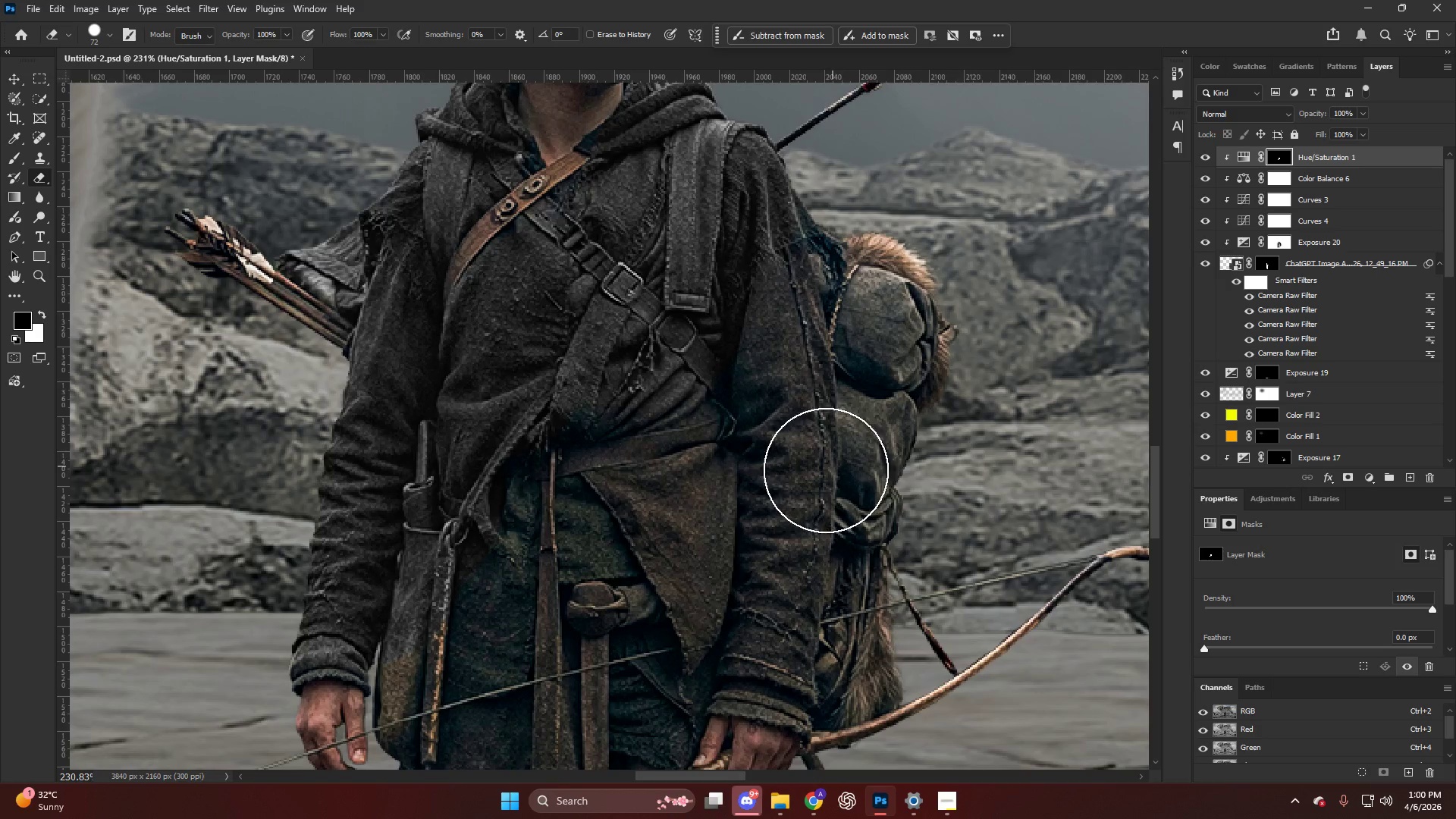 
left_click_drag(start_coordinate=[821, 470], to_coordinate=[852, 328])
 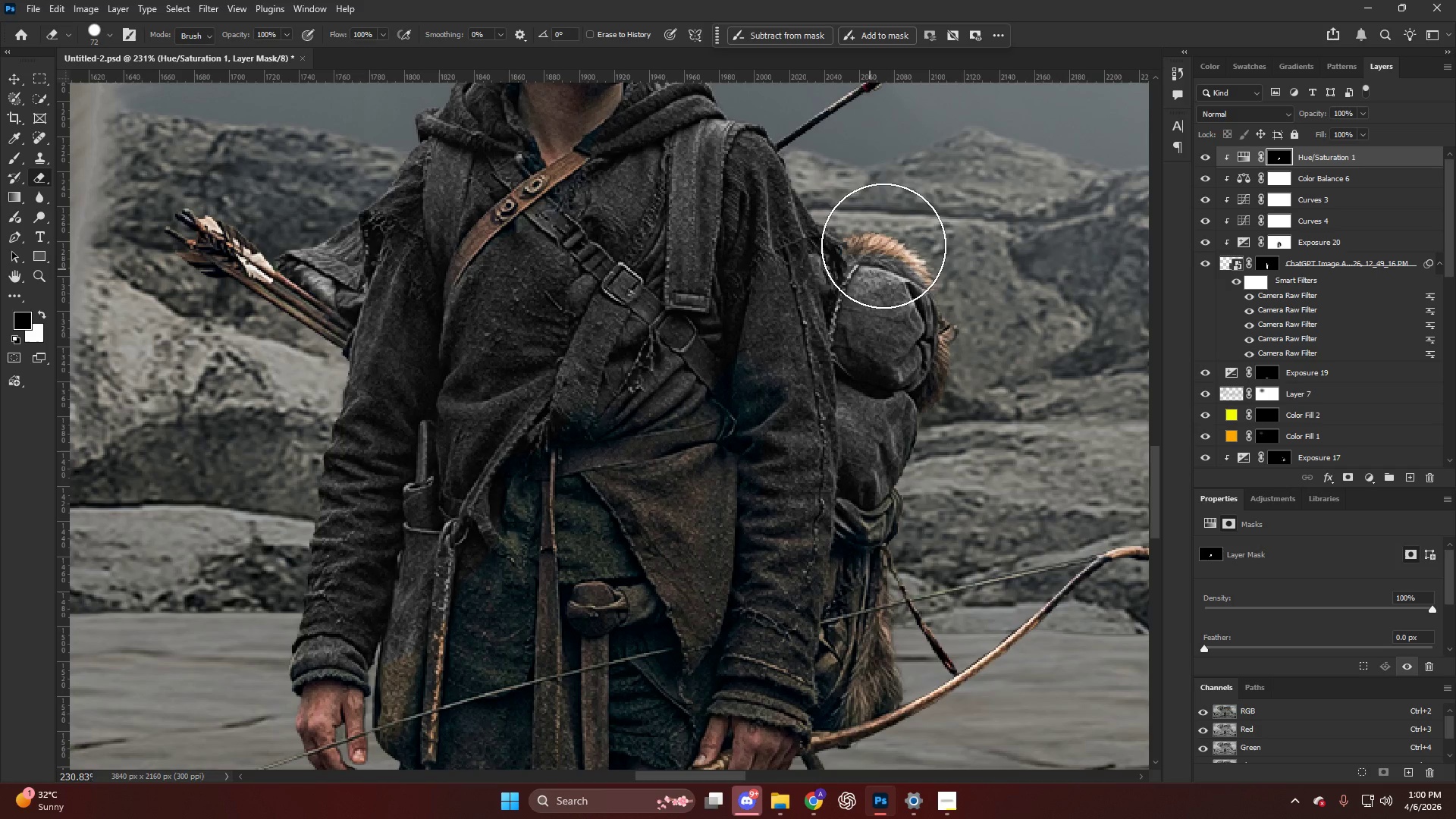 
key(X)
 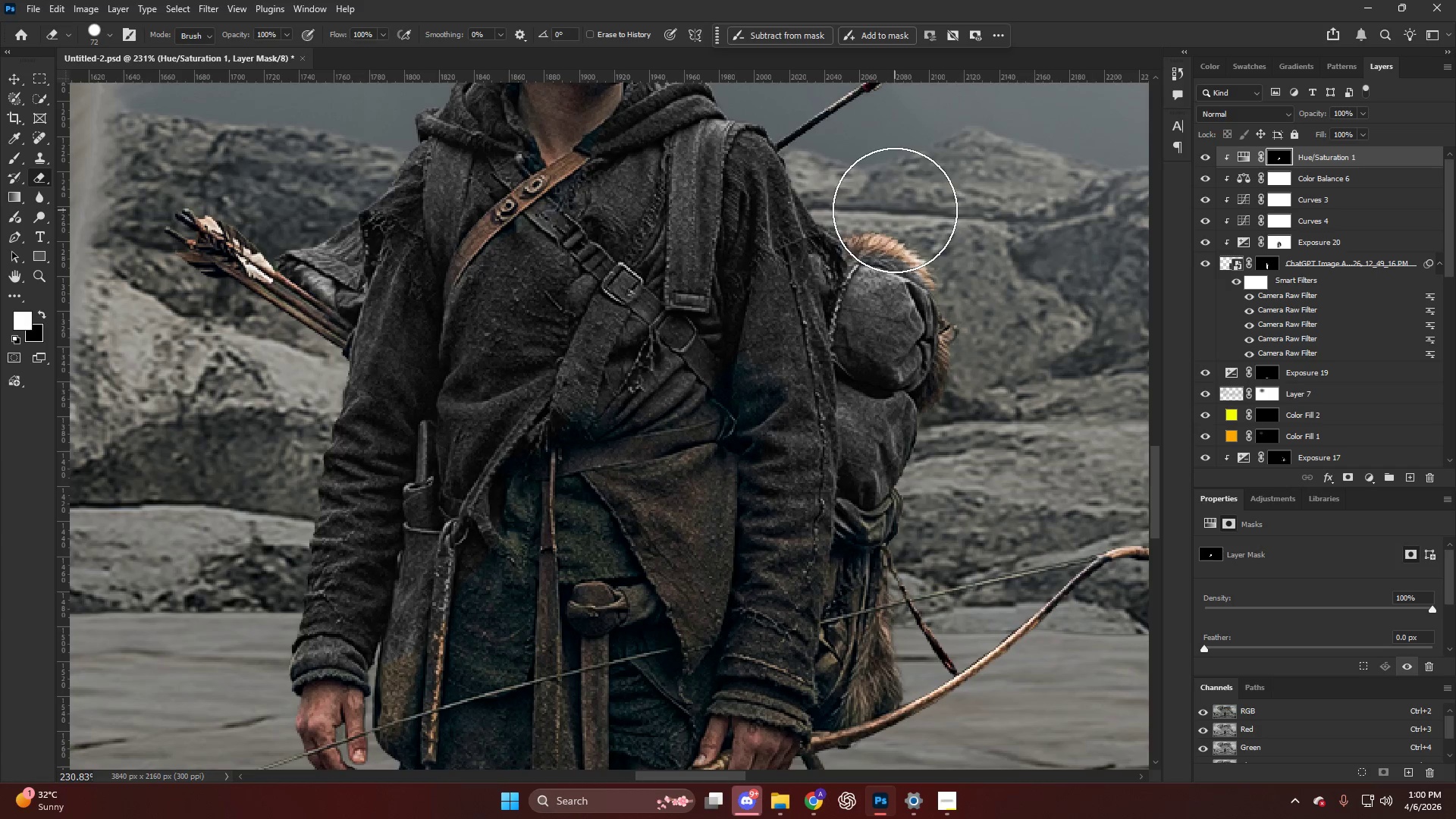 
left_click_drag(start_coordinate=[899, 213], to_coordinate=[986, 237])
 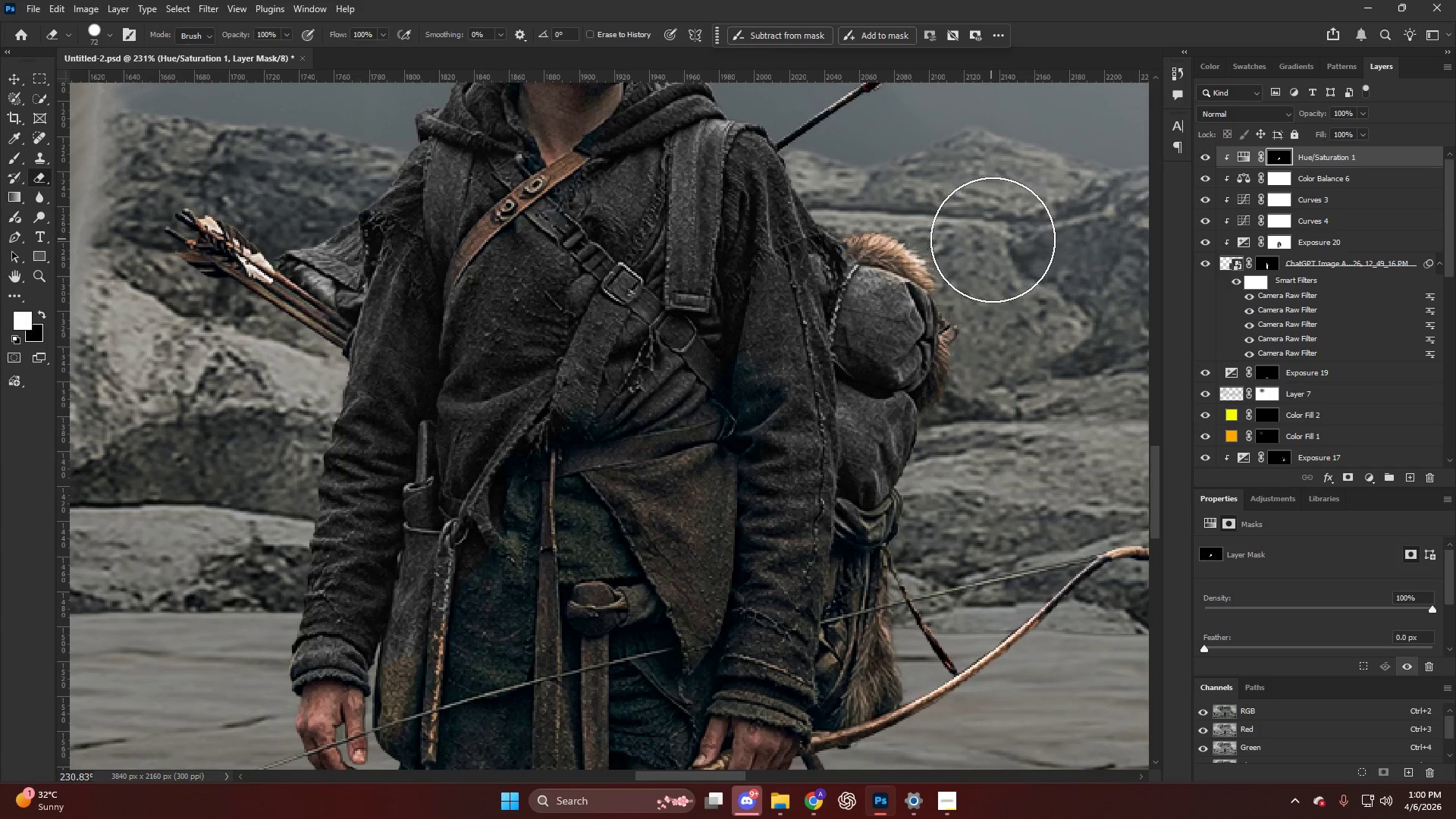 
key(Alt+AltLeft)
 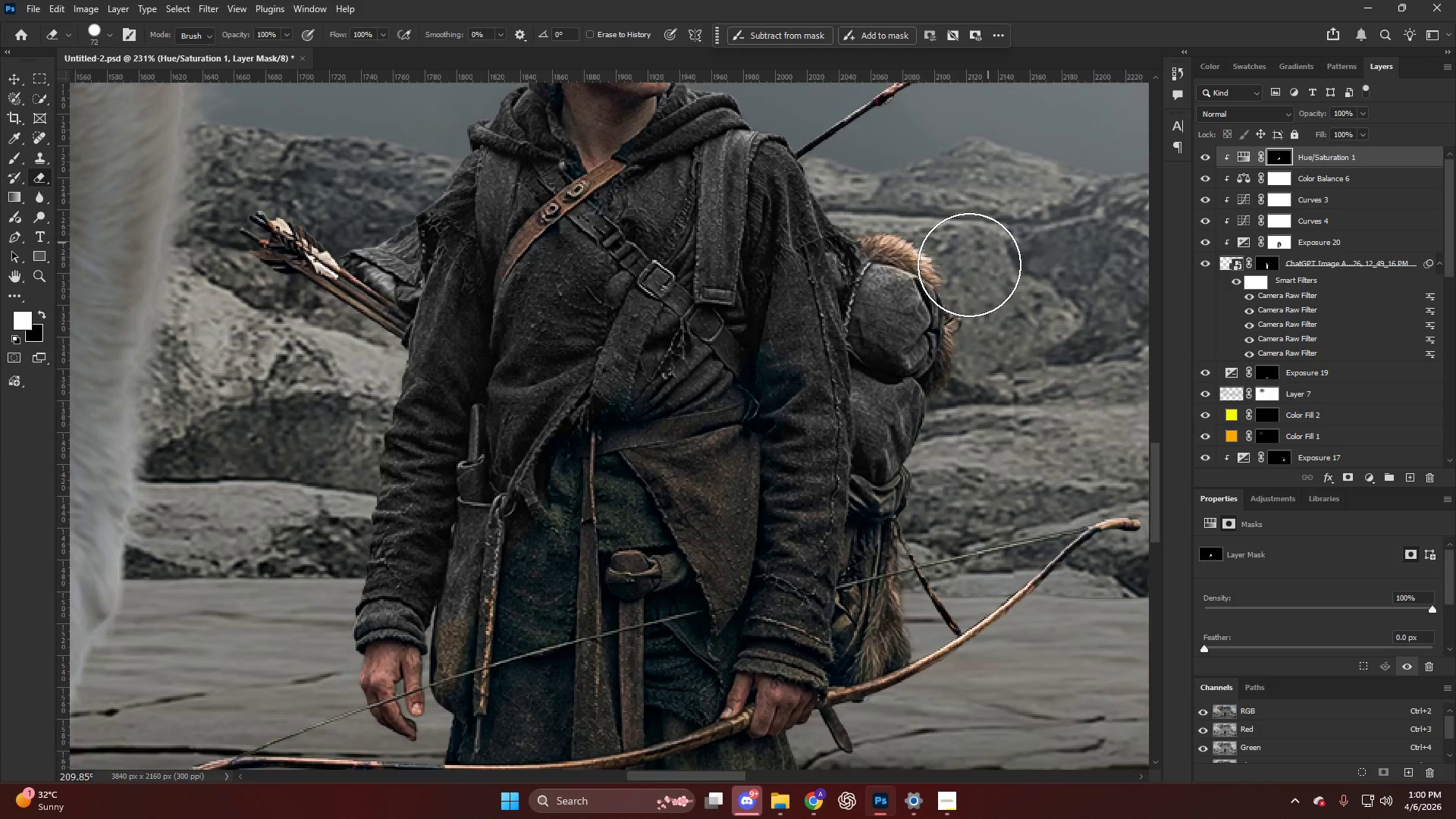 
scroll: coordinate [943, 362], scroll_direction: down, amount: 10.0
 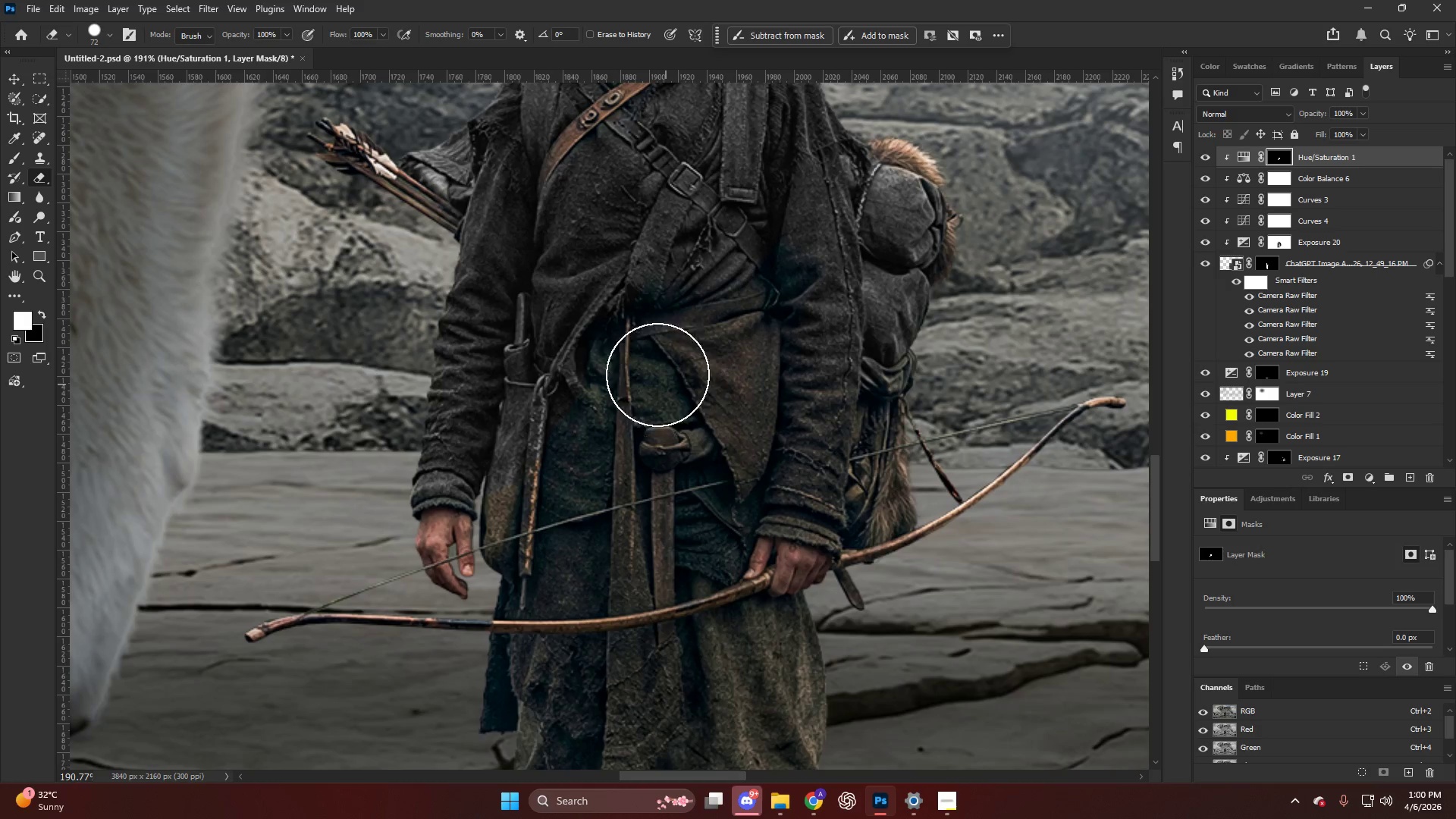 
key(X)
 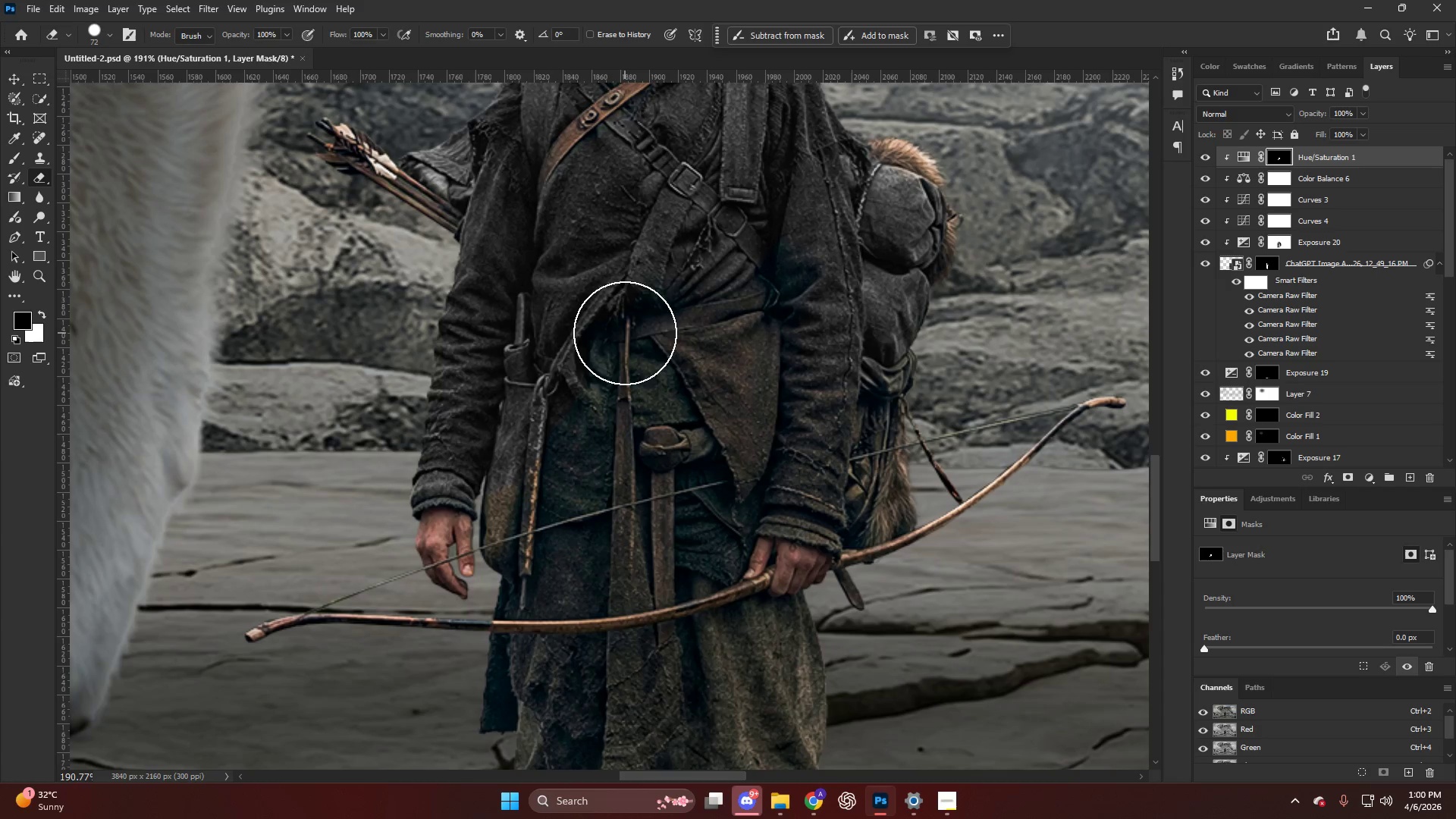 
left_click_drag(start_coordinate=[623, 337], to_coordinate=[802, 478])
 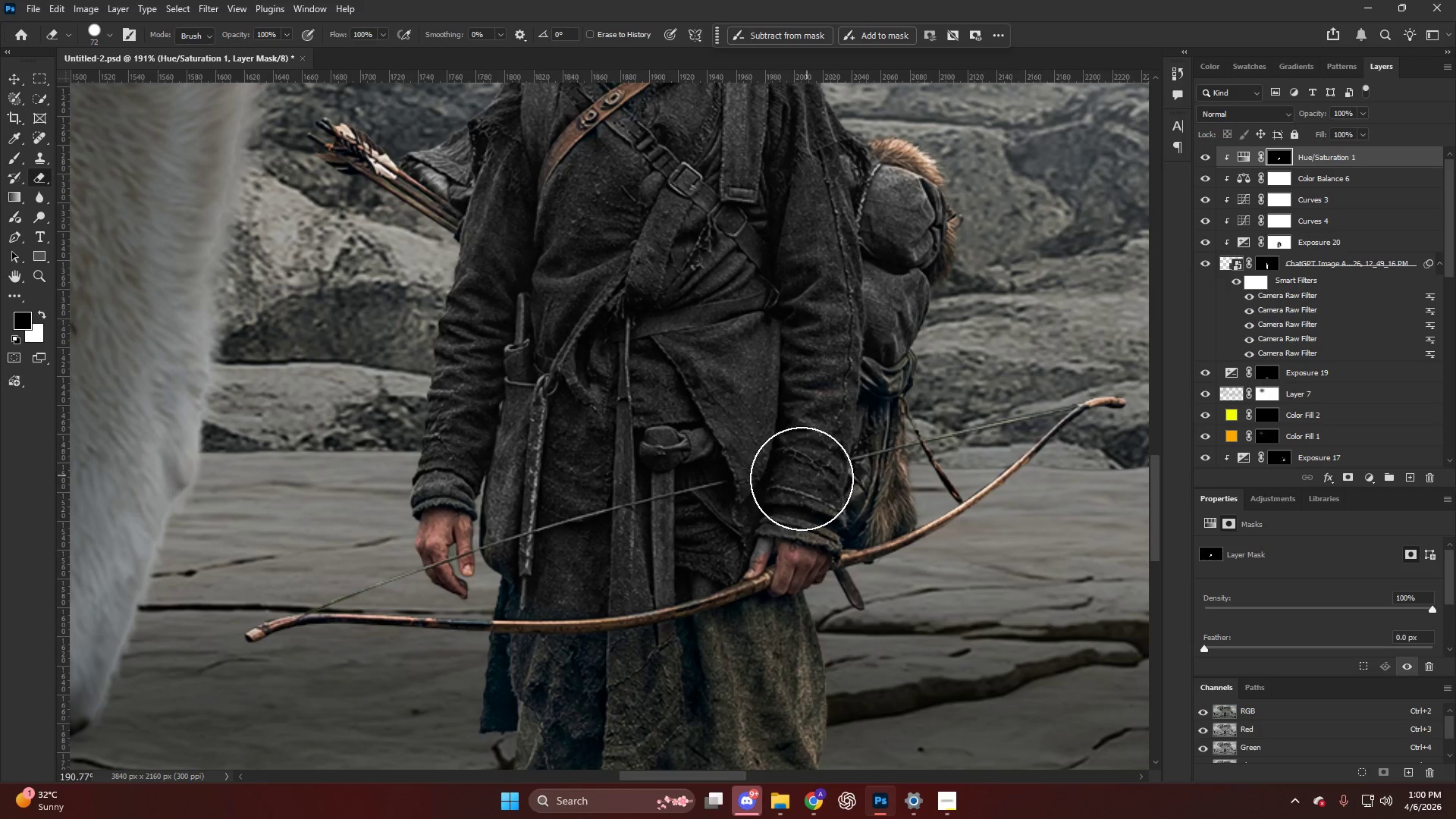 
hold_key(key=AltLeft, duration=1.03)
scroll: coordinate [779, 526], scroll_direction: up, amount: 6.0
 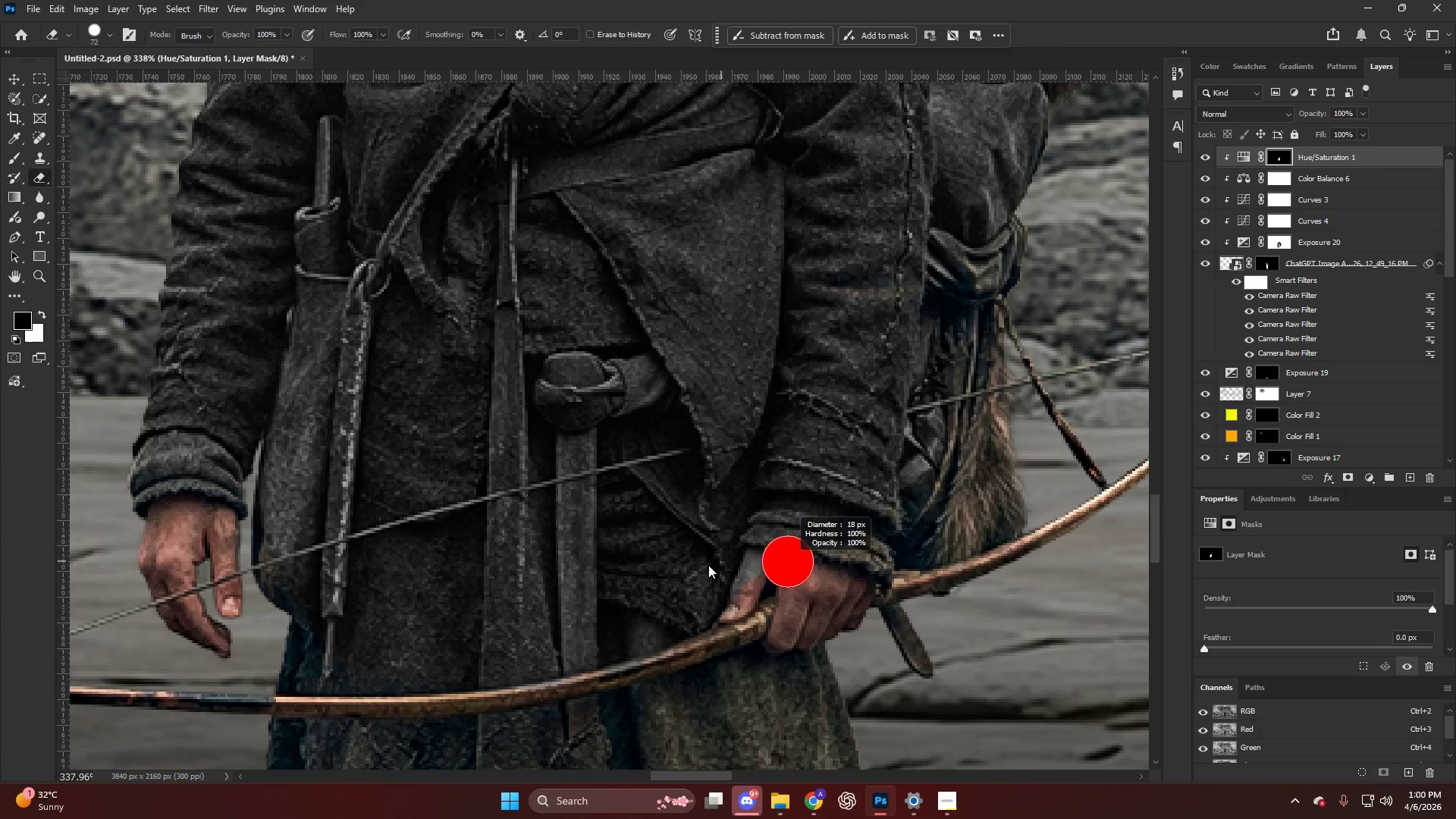 
key(X)
 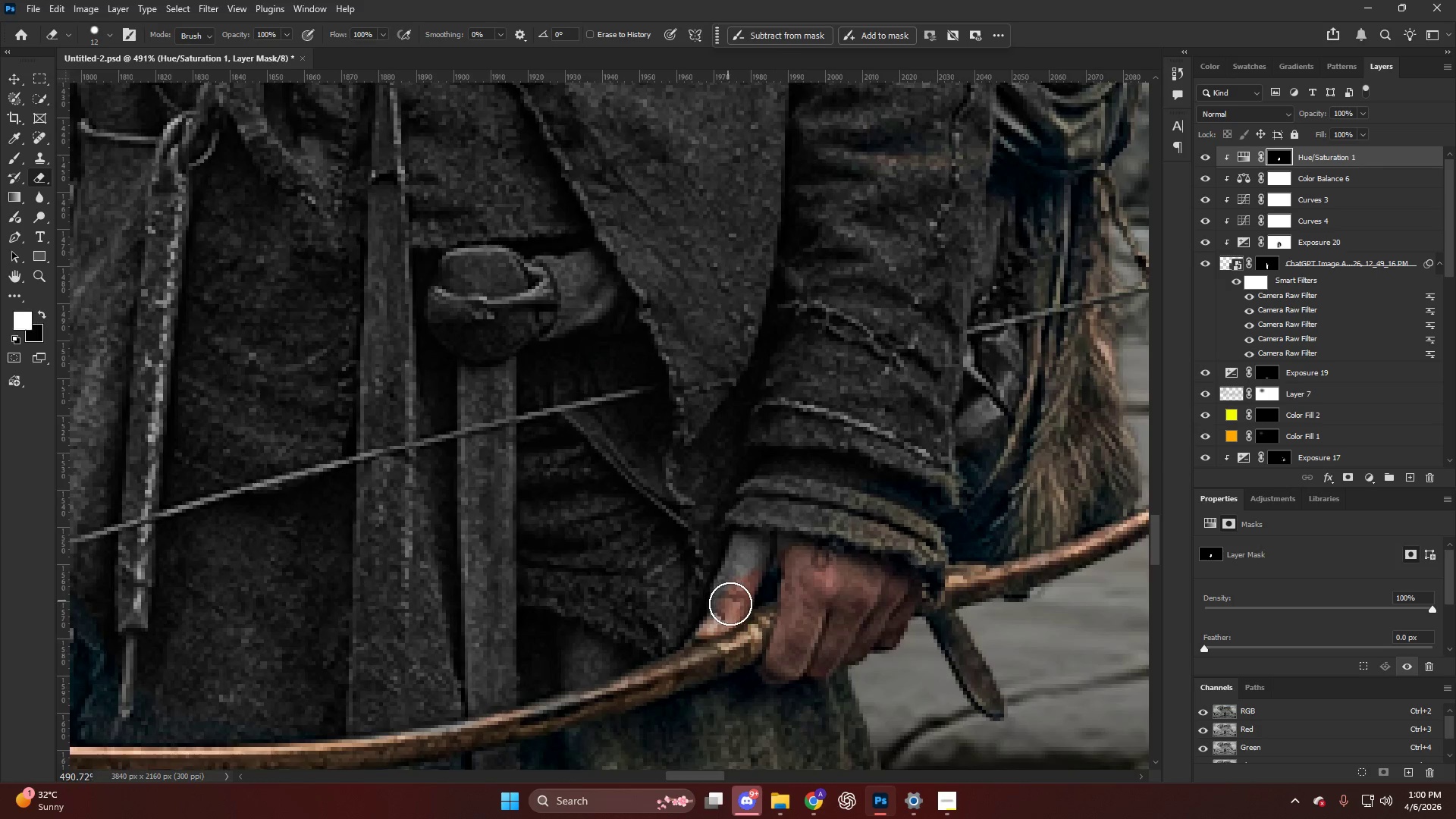 
left_click_drag(start_coordinate=[734, 604], to_coordinate=[786, 570])
 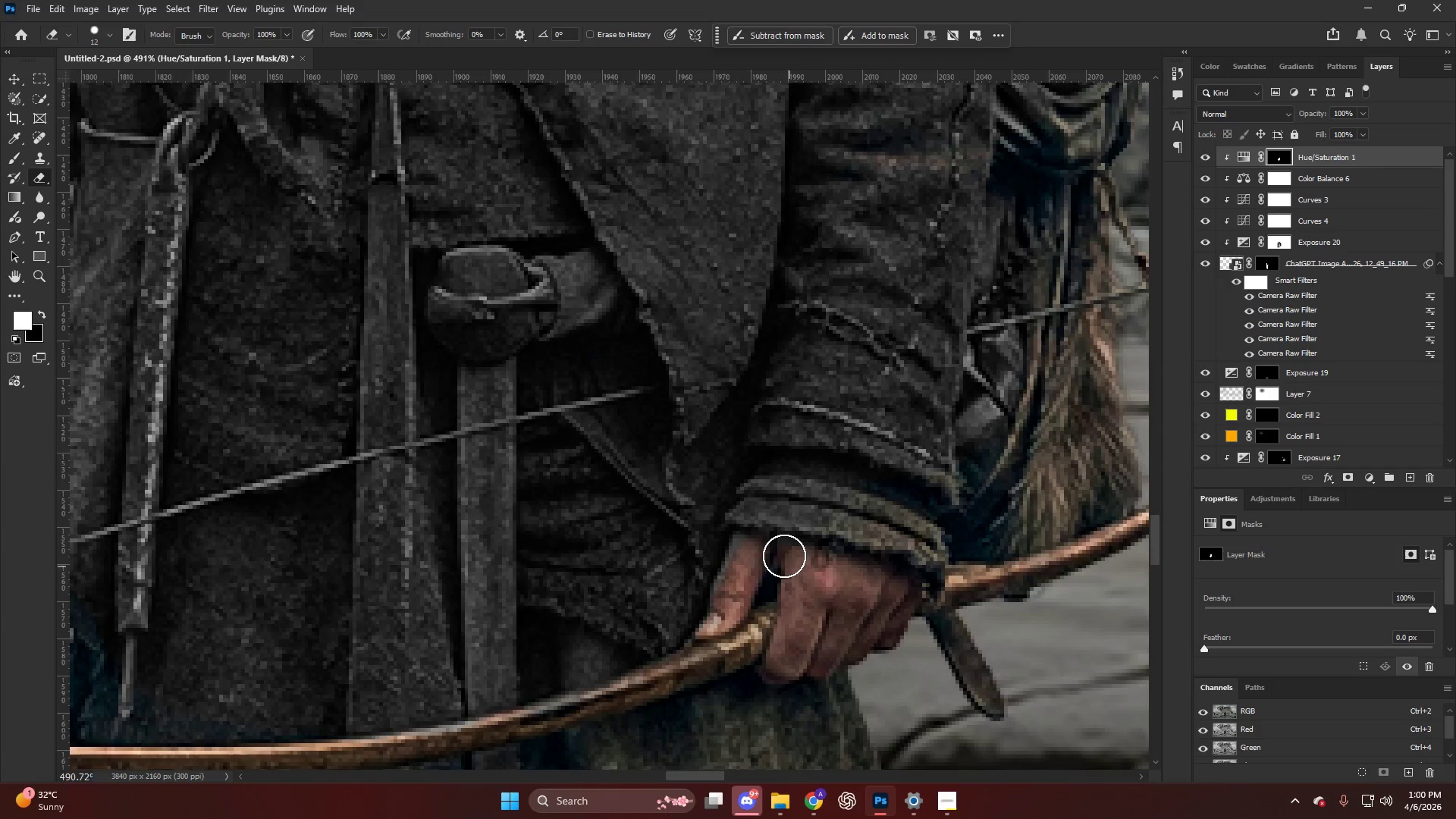 
scroll: coordinate [778, 588], scroll_direction: up, amount: 4.0
 